 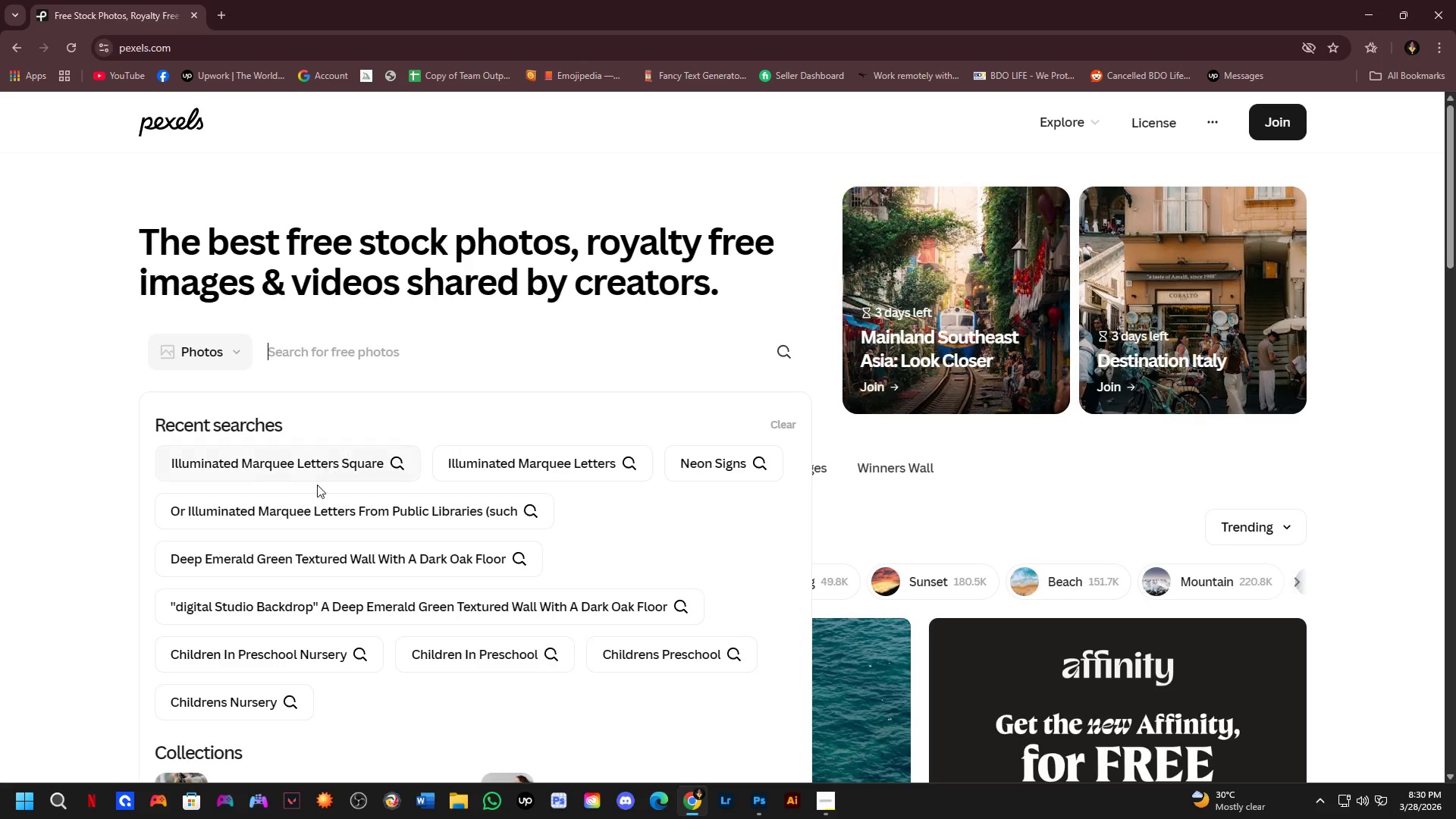 
left_click([691, 464])
 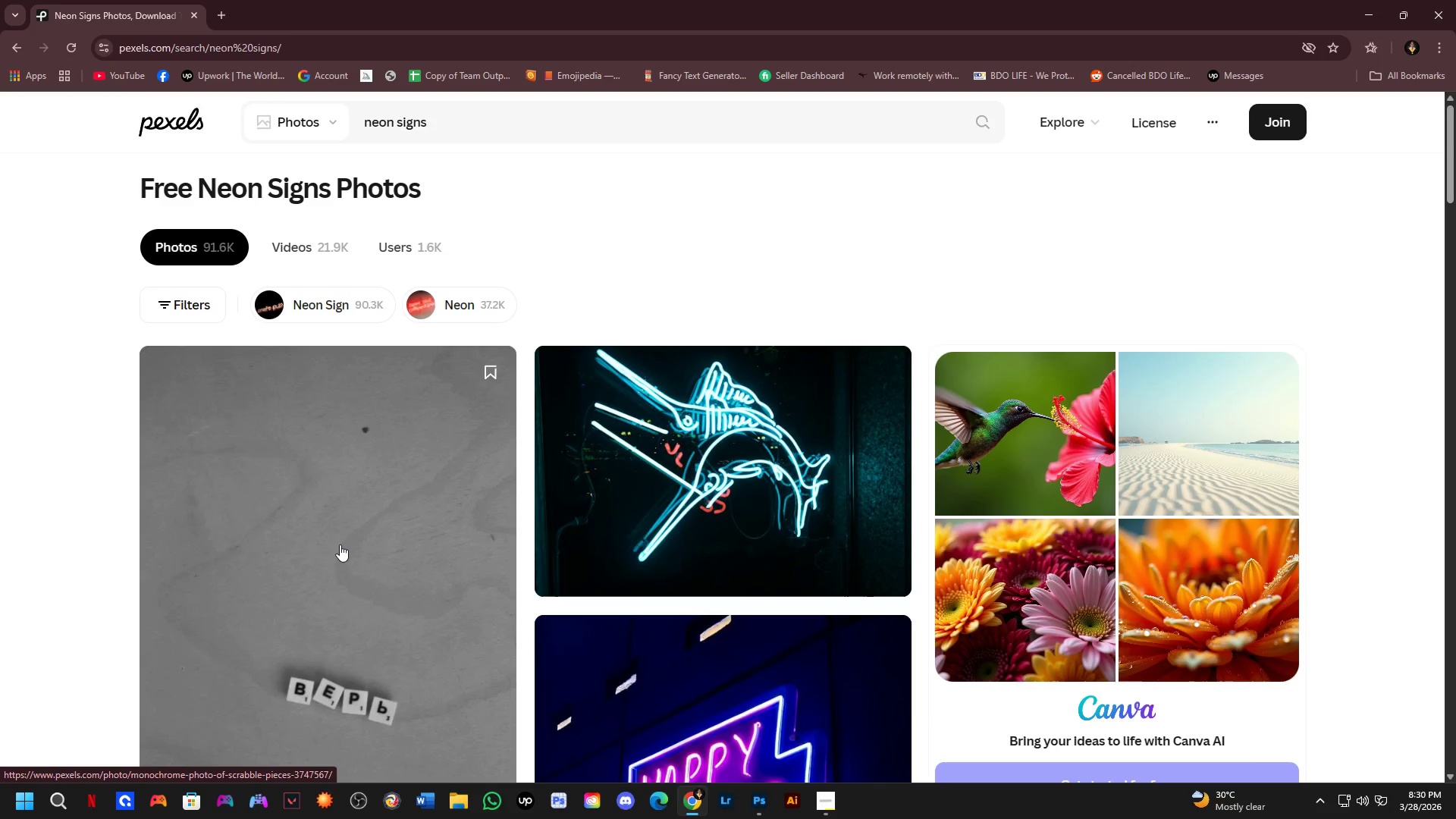 
wait(8.72)
 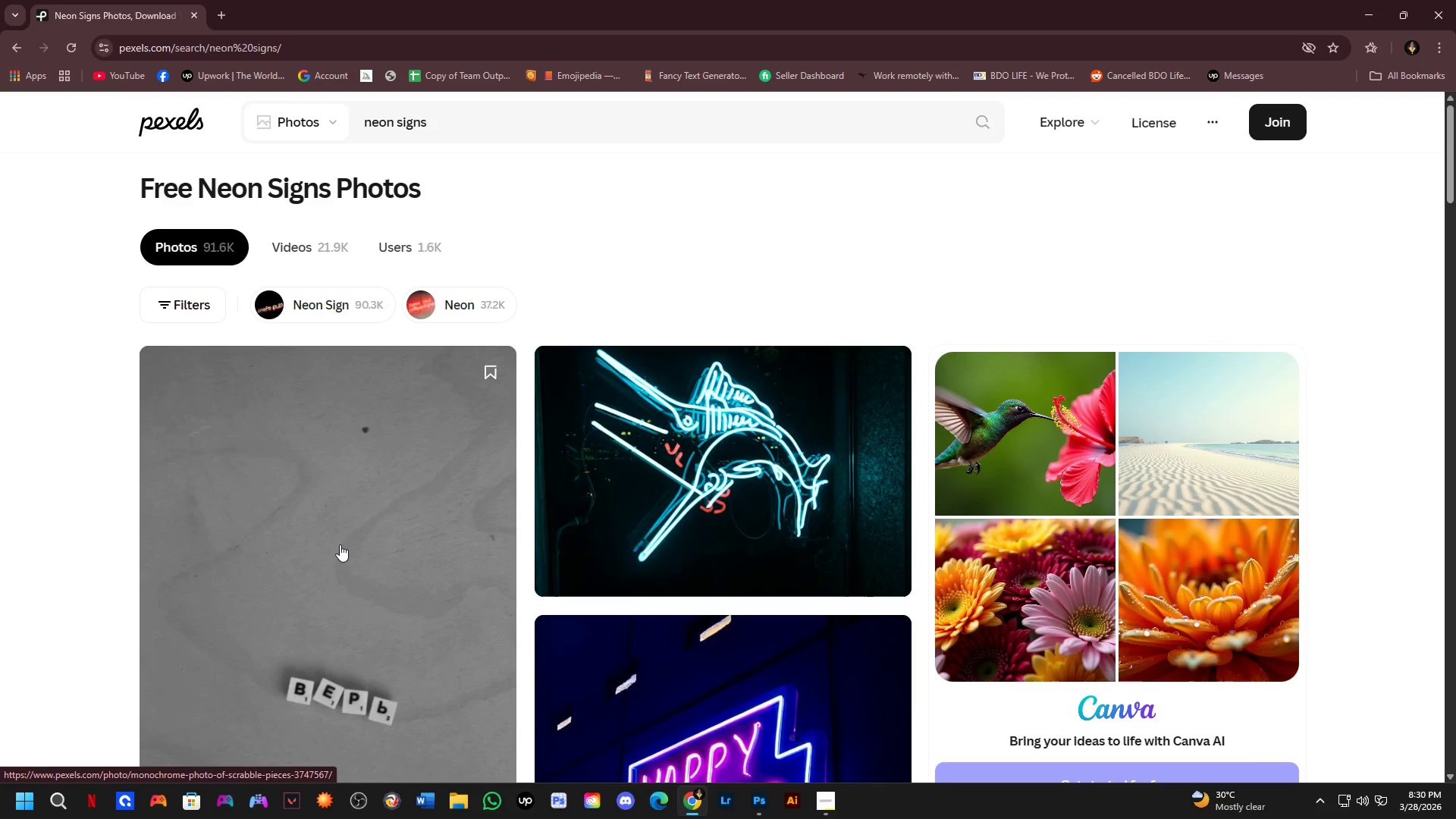 
scroll: coordinate [815, 459], scroll_direction: down, amount: 5.0
 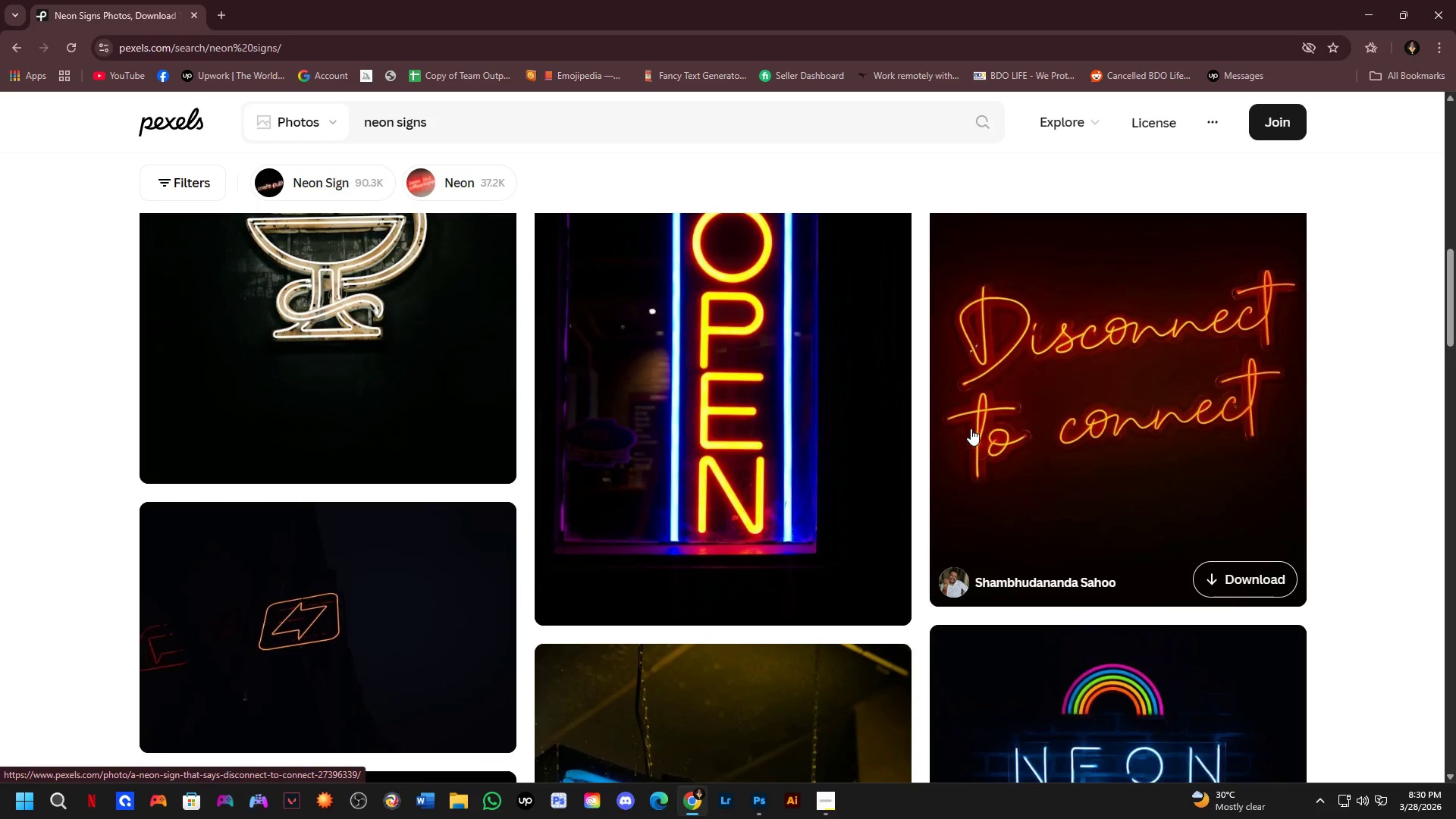 
scroll: coordinate [808, 461], scroll_direction: up, amount: 4.0
 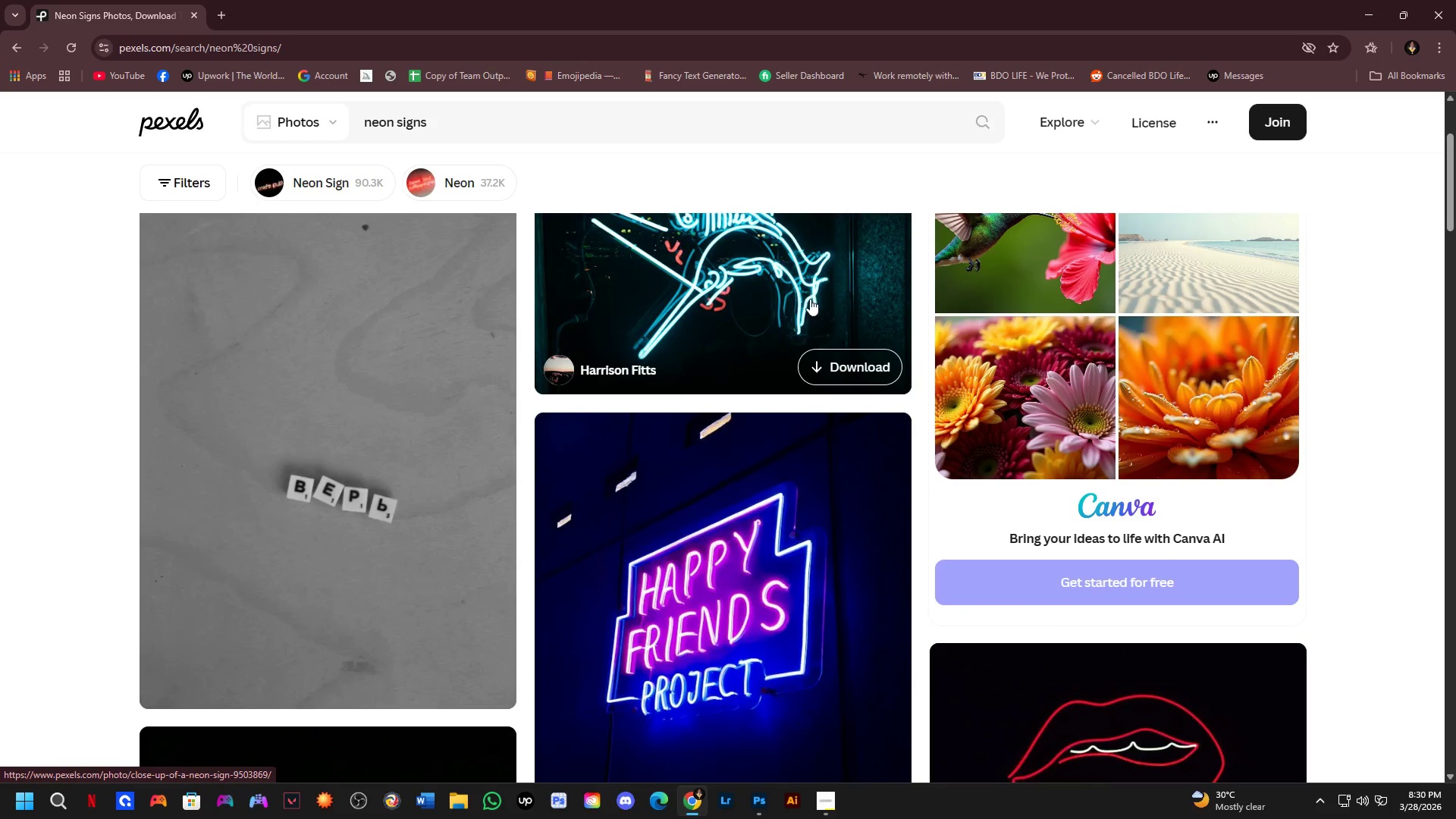 
left_click([717, 727])
 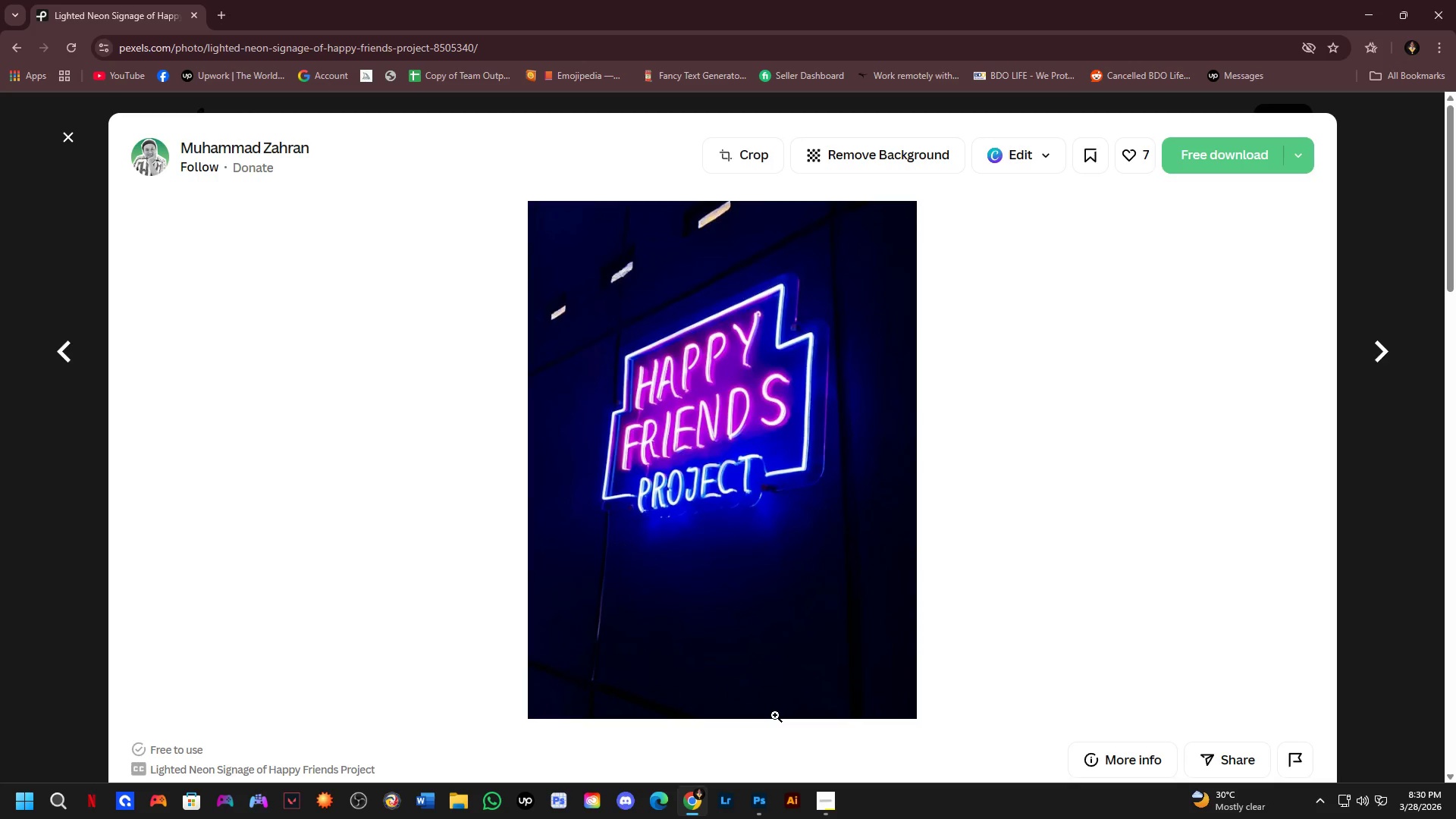 
scroll: coordinate [770, 527], scroll_direction: up, amount: 1.0
 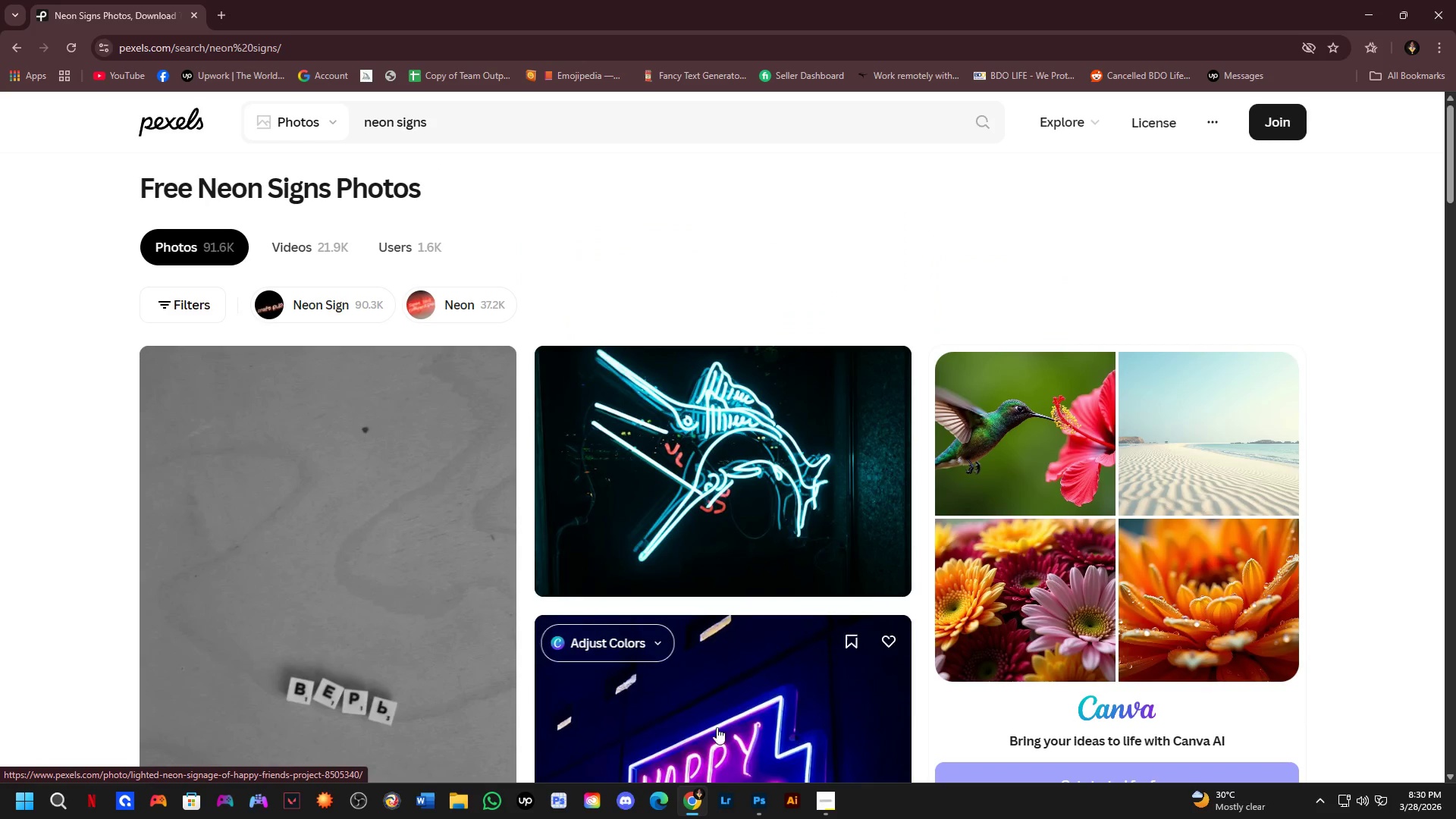 
wait(10.22)
 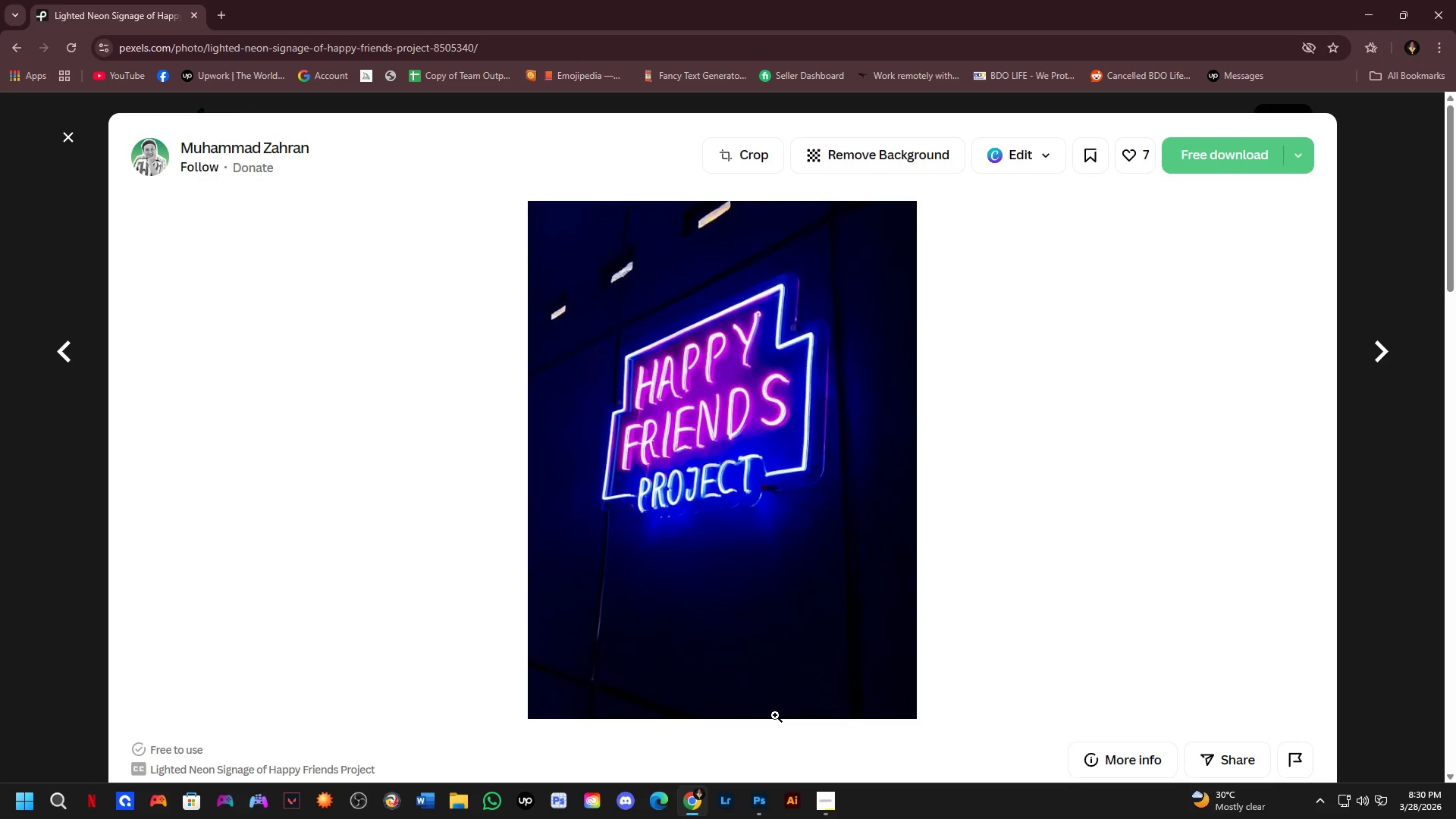 
left_click([722, 447])
 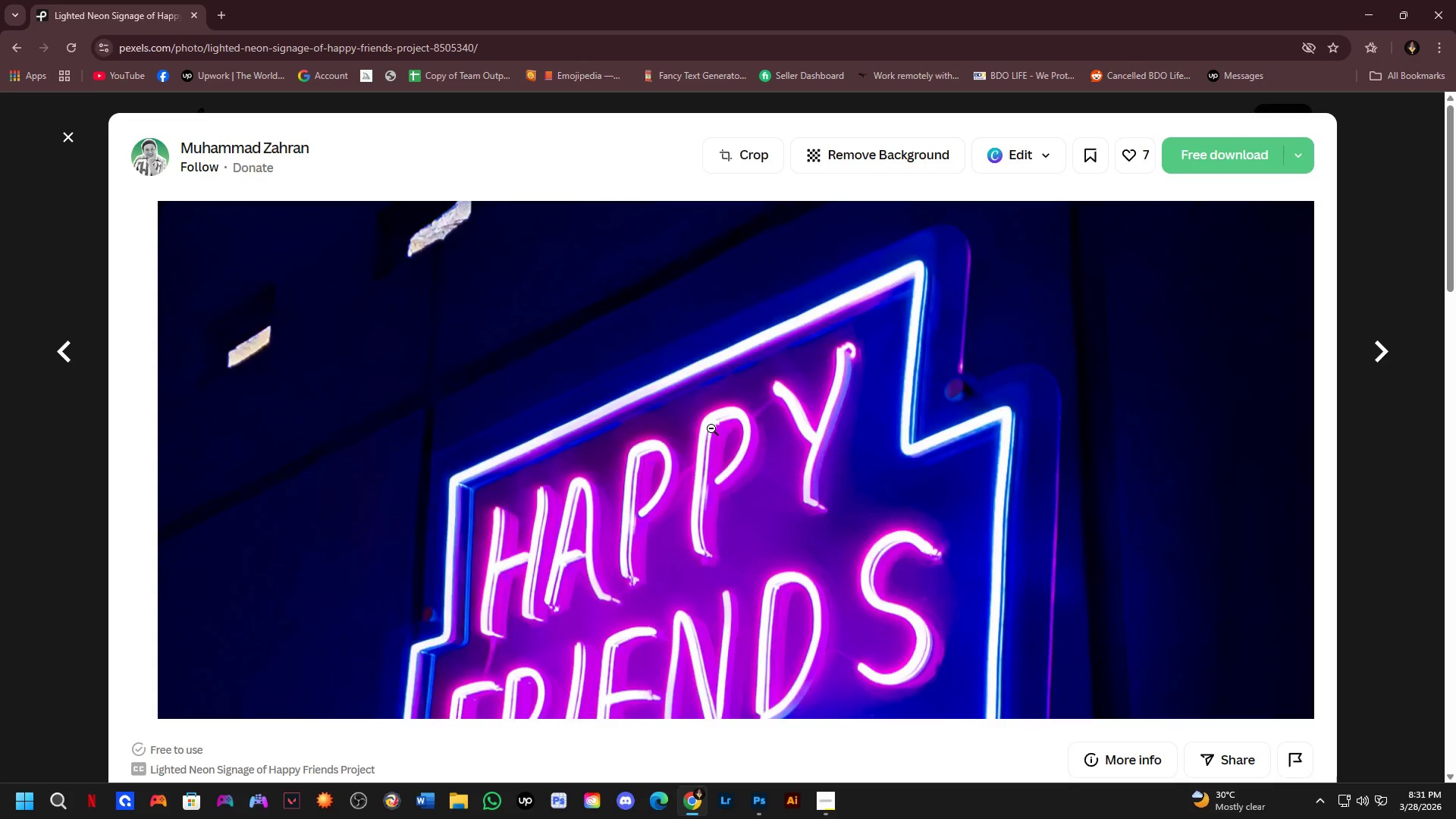 
wait(5.17)
 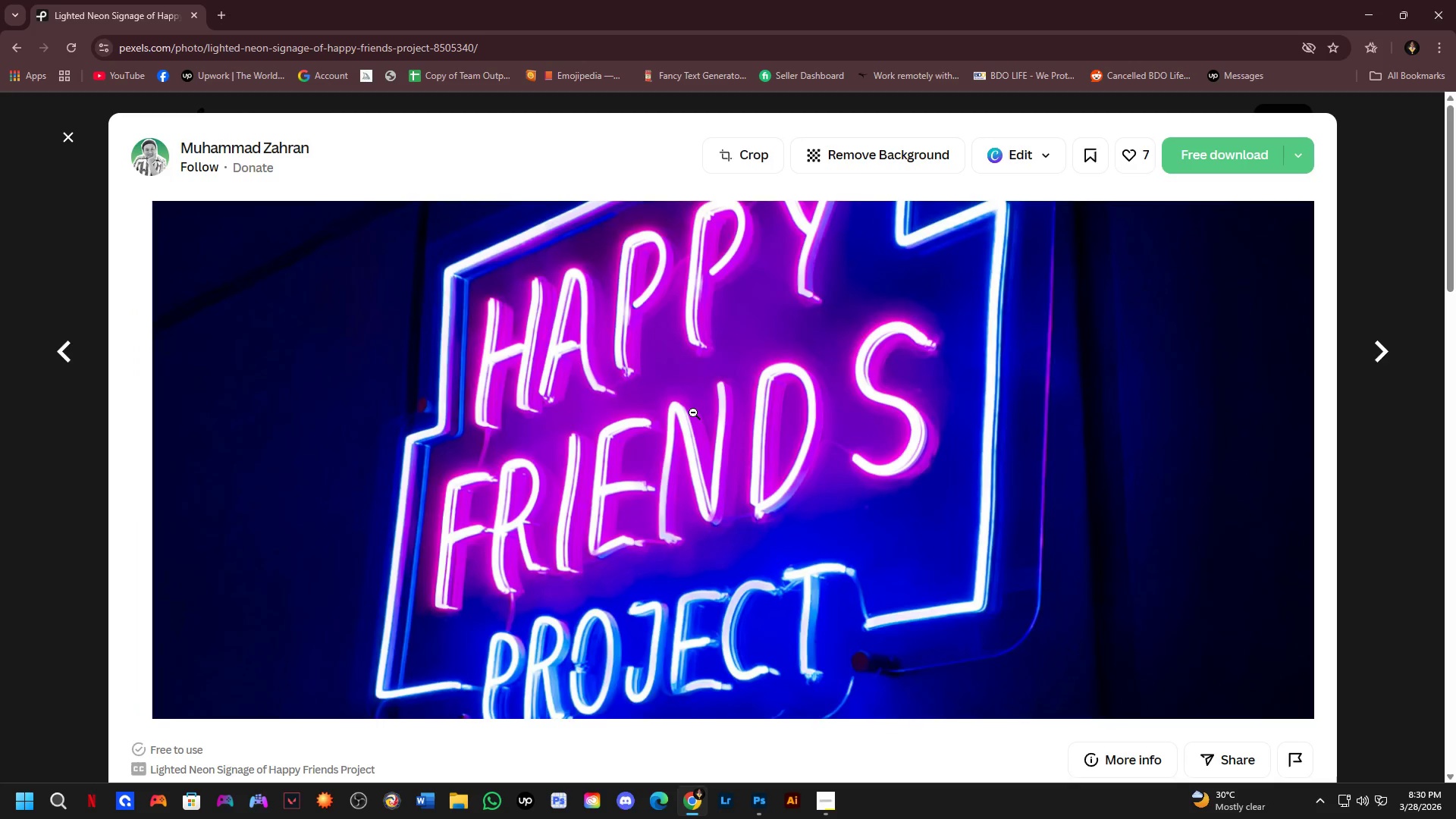 
left_click([714, 482])
 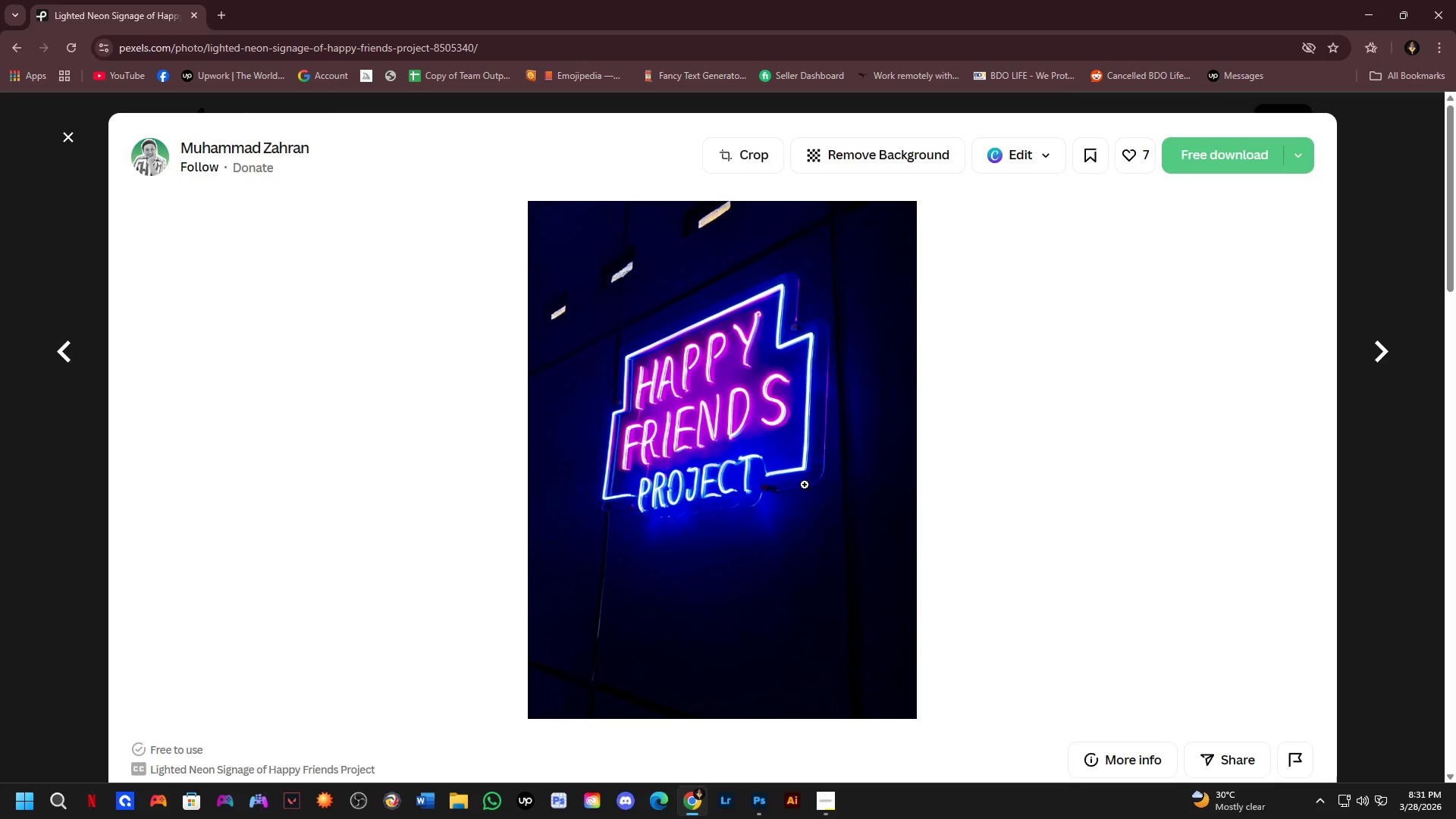 
wait(5.17)
 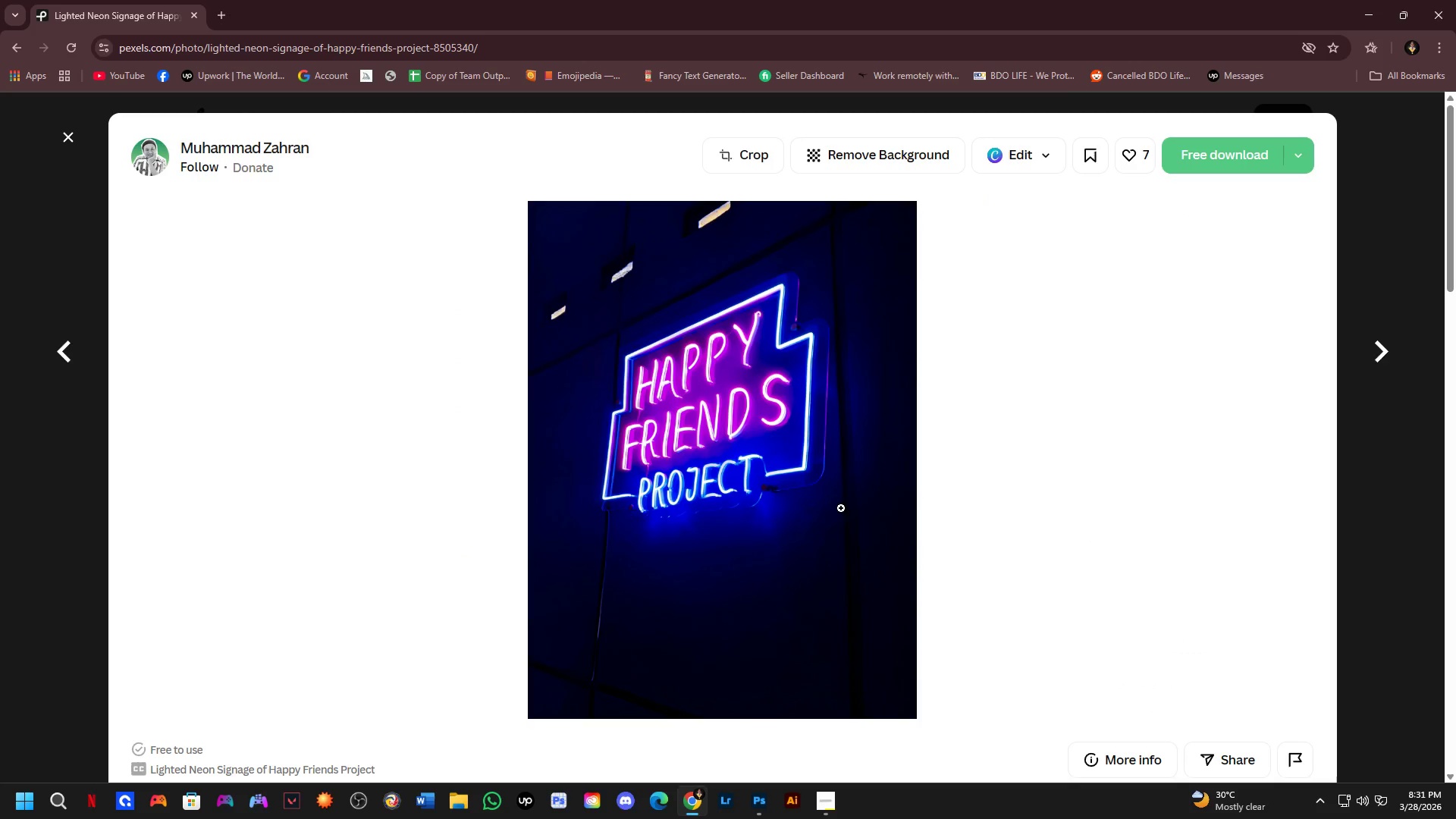 
scroll: coordinate [944, 544], scroll_direction: down, amount: 9.0
 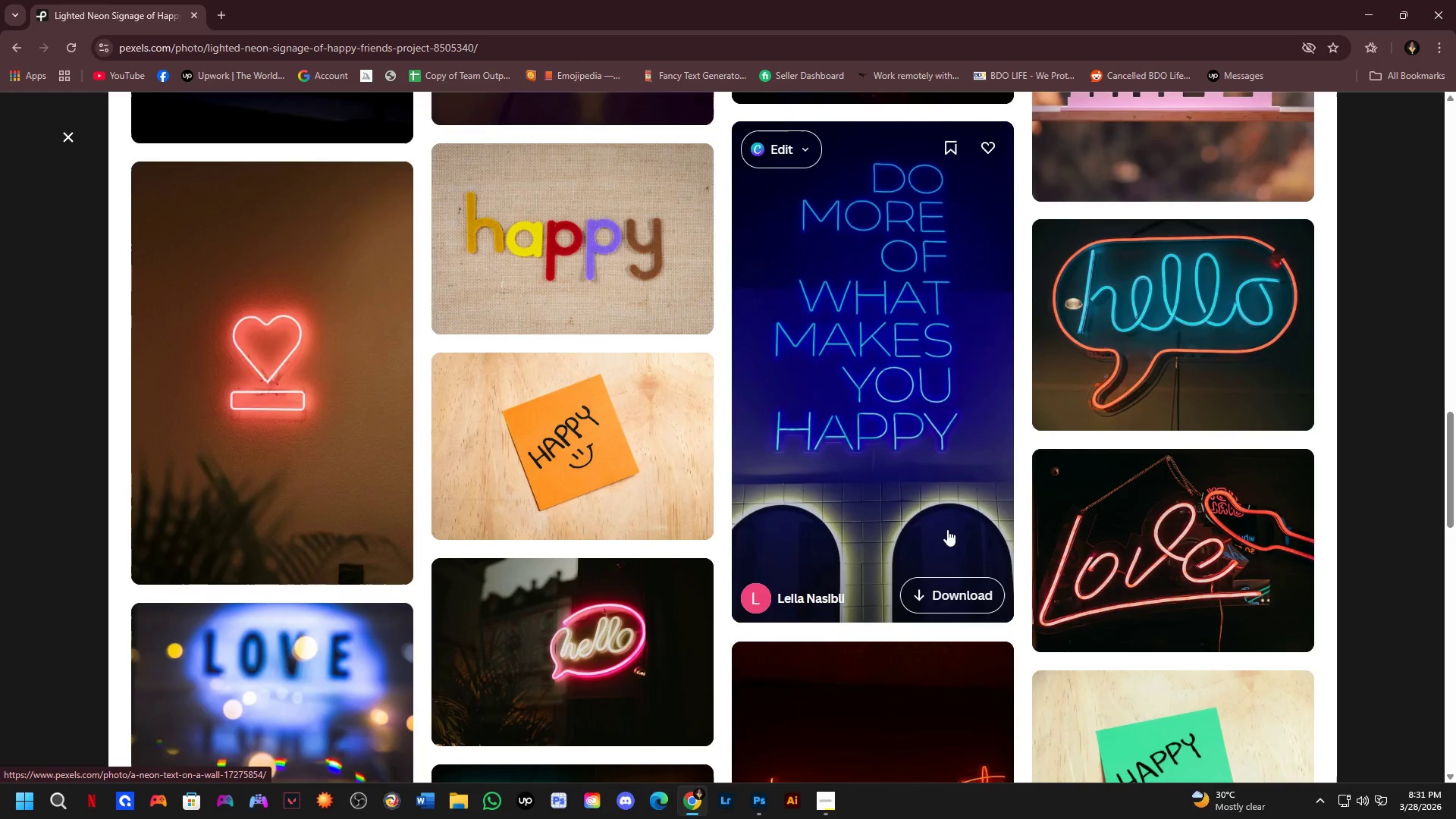 
scroll: coordinate [899, 504], scroll_direction: down, amount: 4.0
 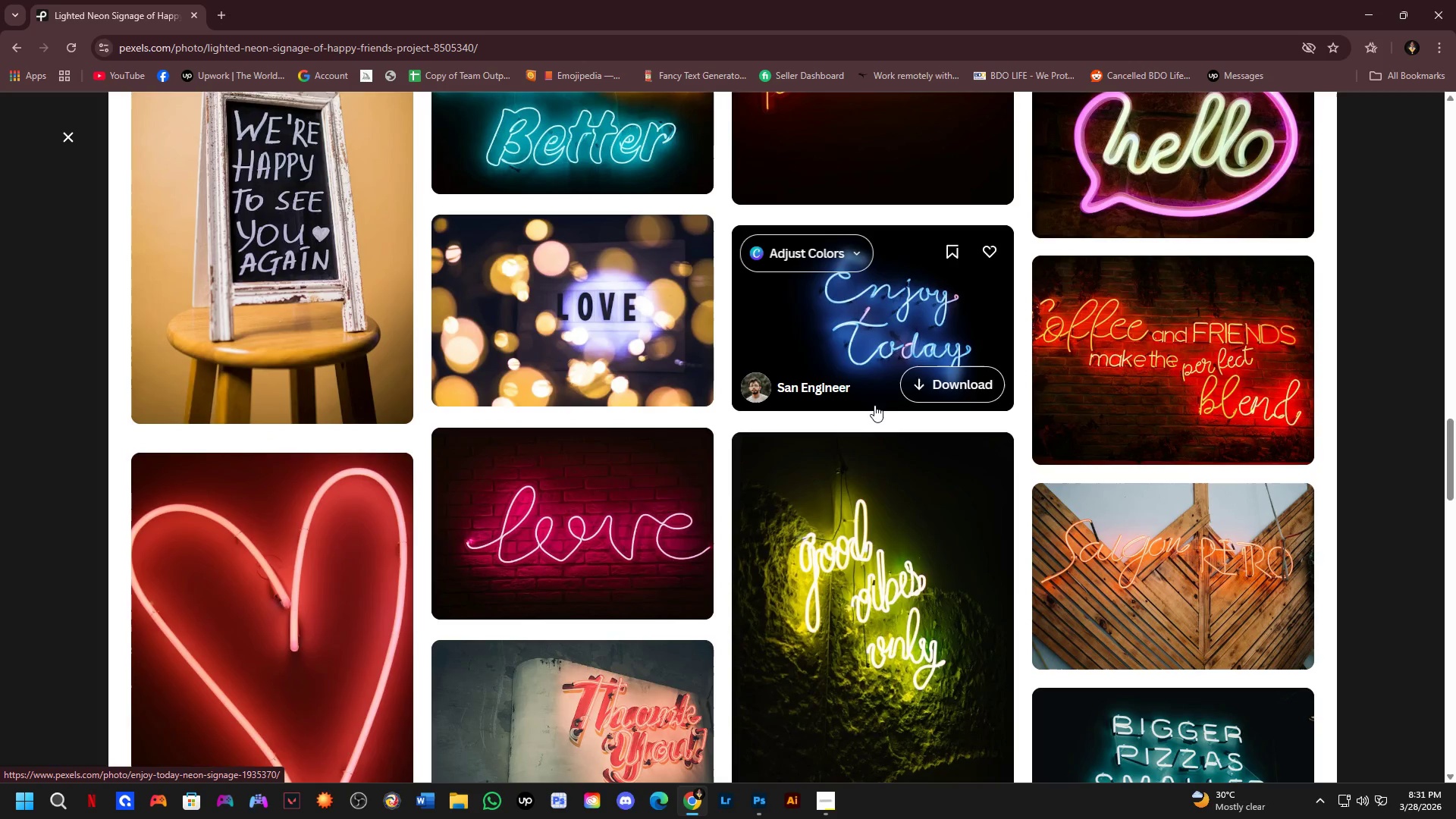 
left_click([886, 300])
 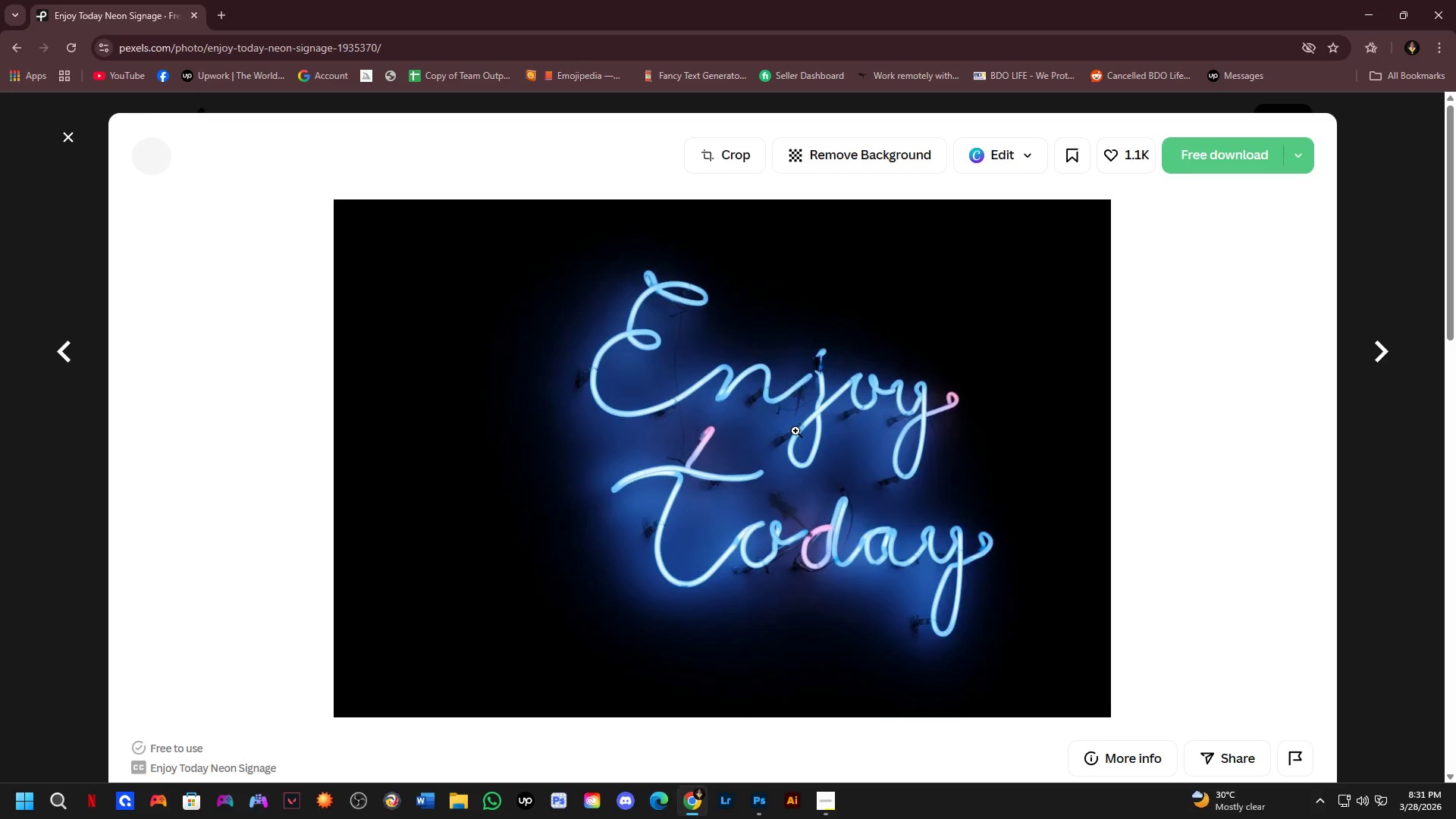 
left_click([795, 432])
 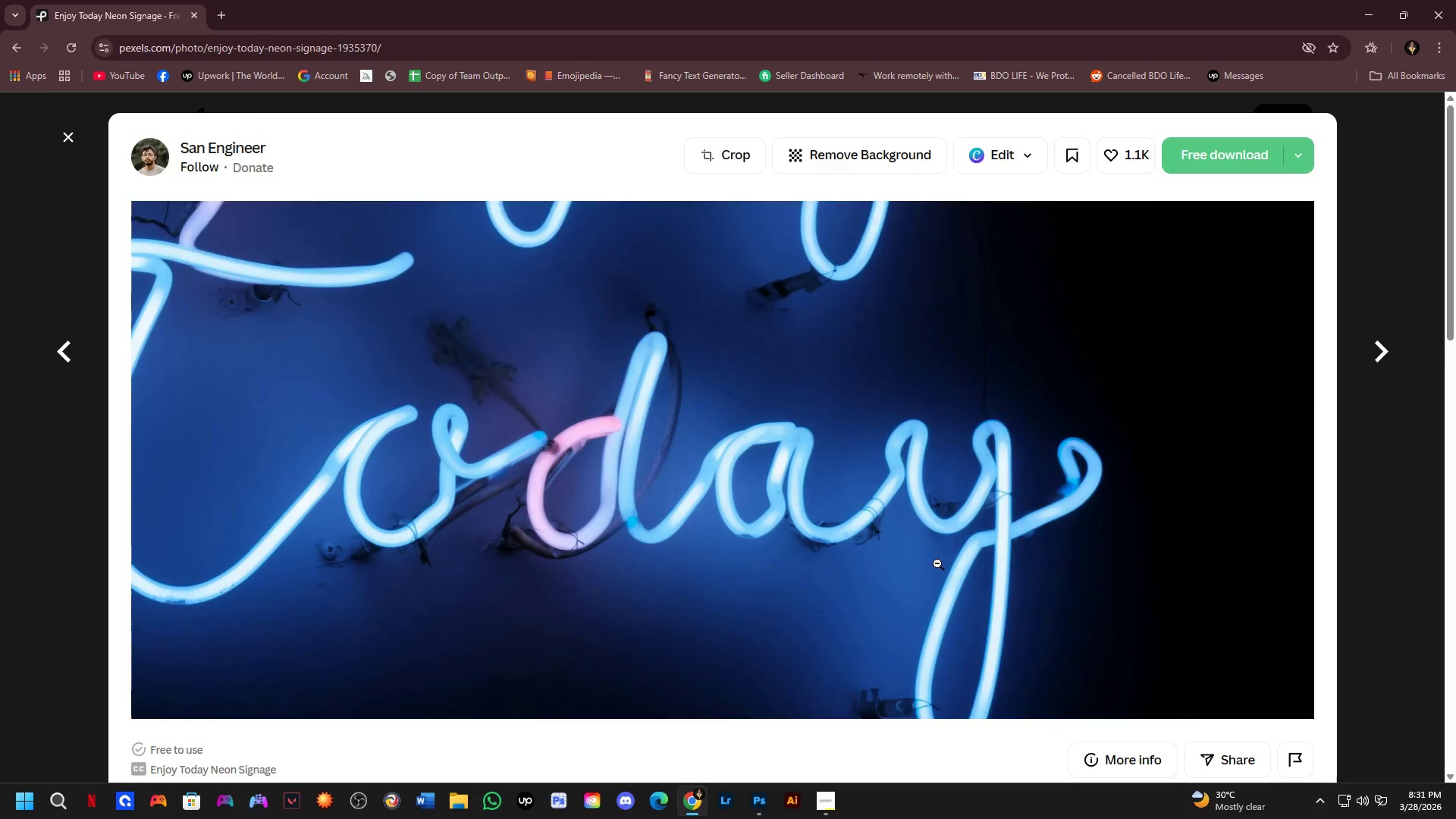 
wait(5.39)
 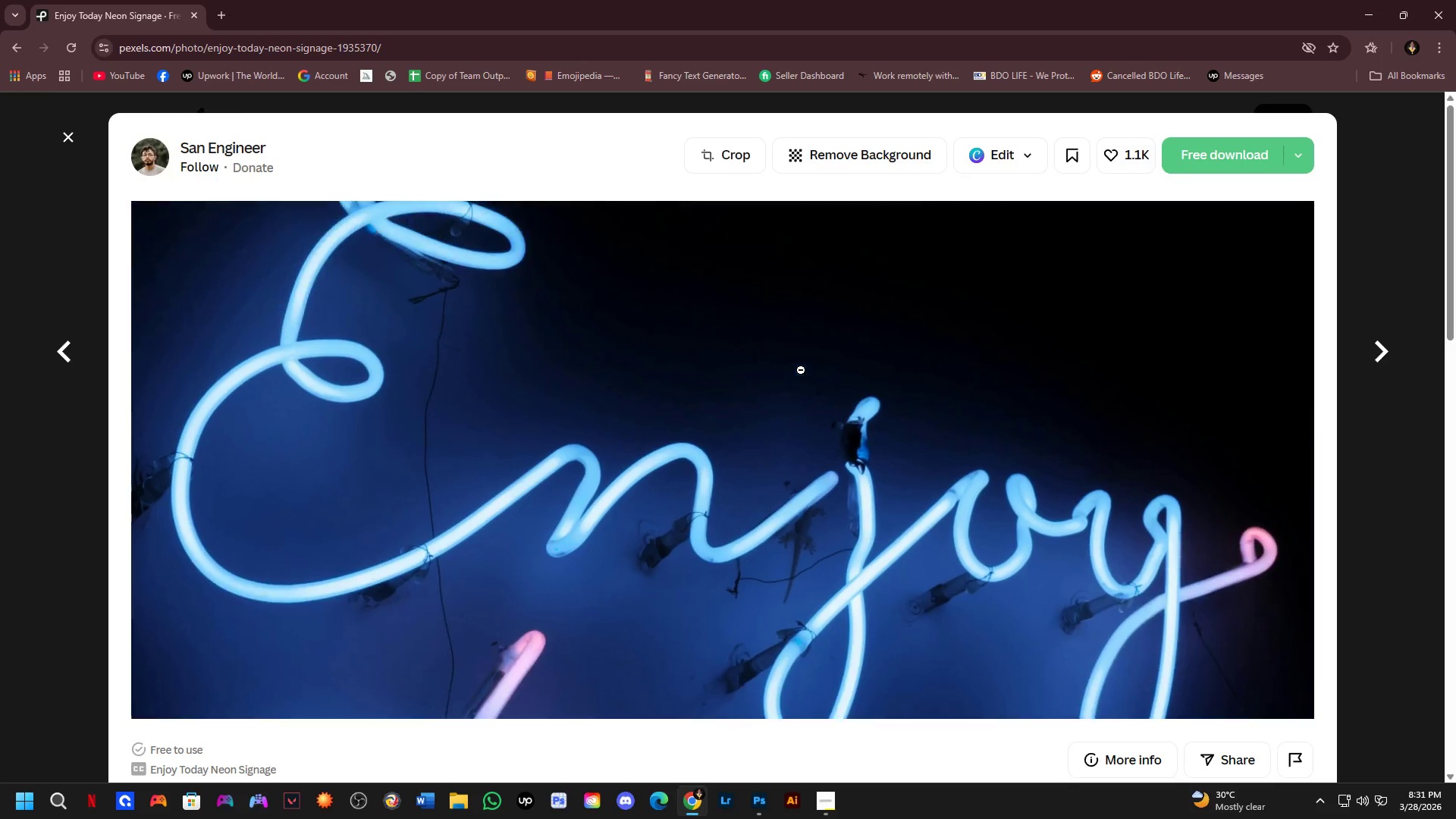 
left_click([811, 561])
 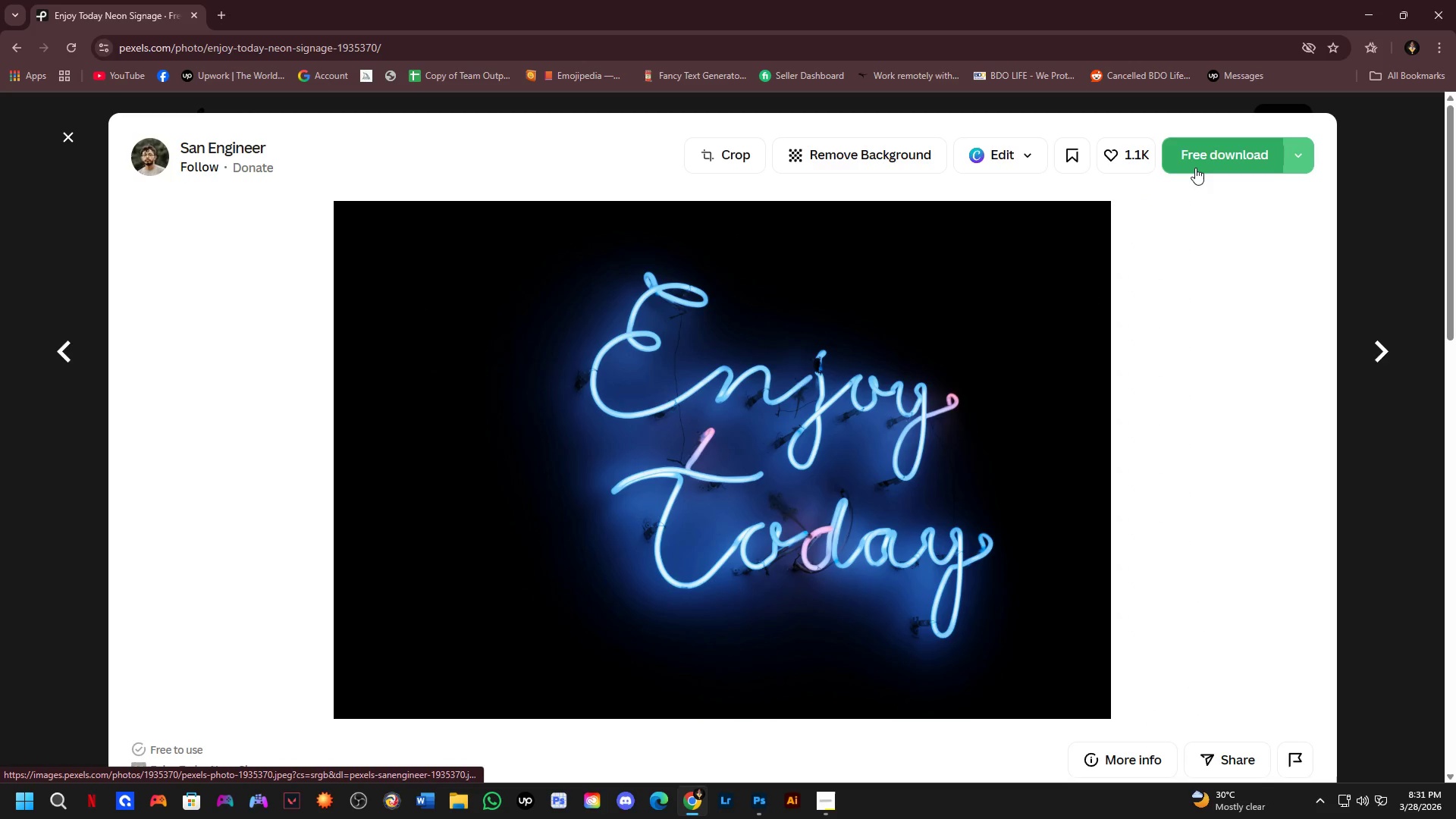 
left_click_drag(start_coordinate=[1195, 168], to_coordinate=[1203, 169])
 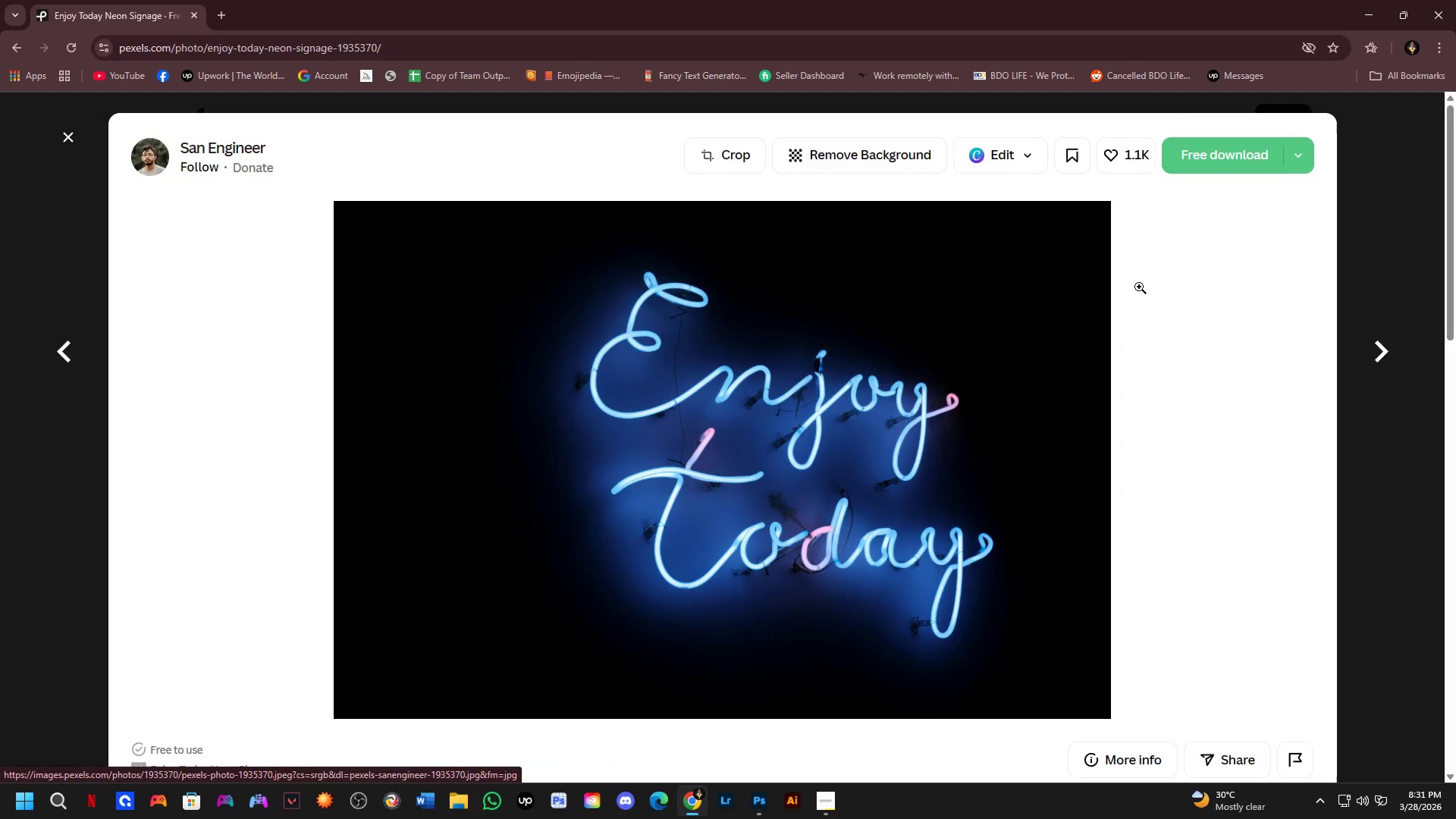 
scroll: coordinate [751, 507], scroll_direction: down, amount: 16.0
 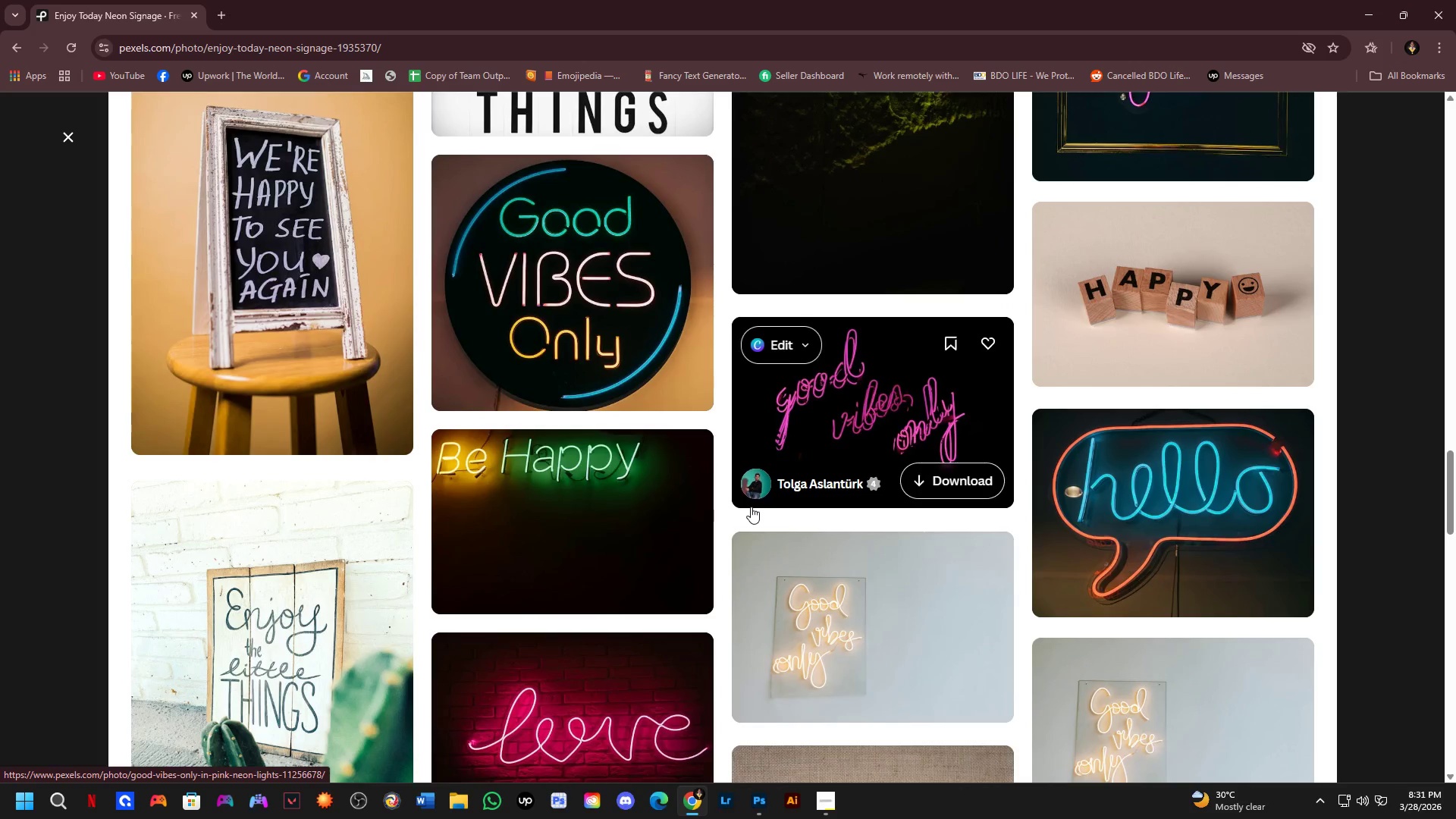 
scroll: coordinate [751, 507], scroll_direction: down, amount: 1.0
 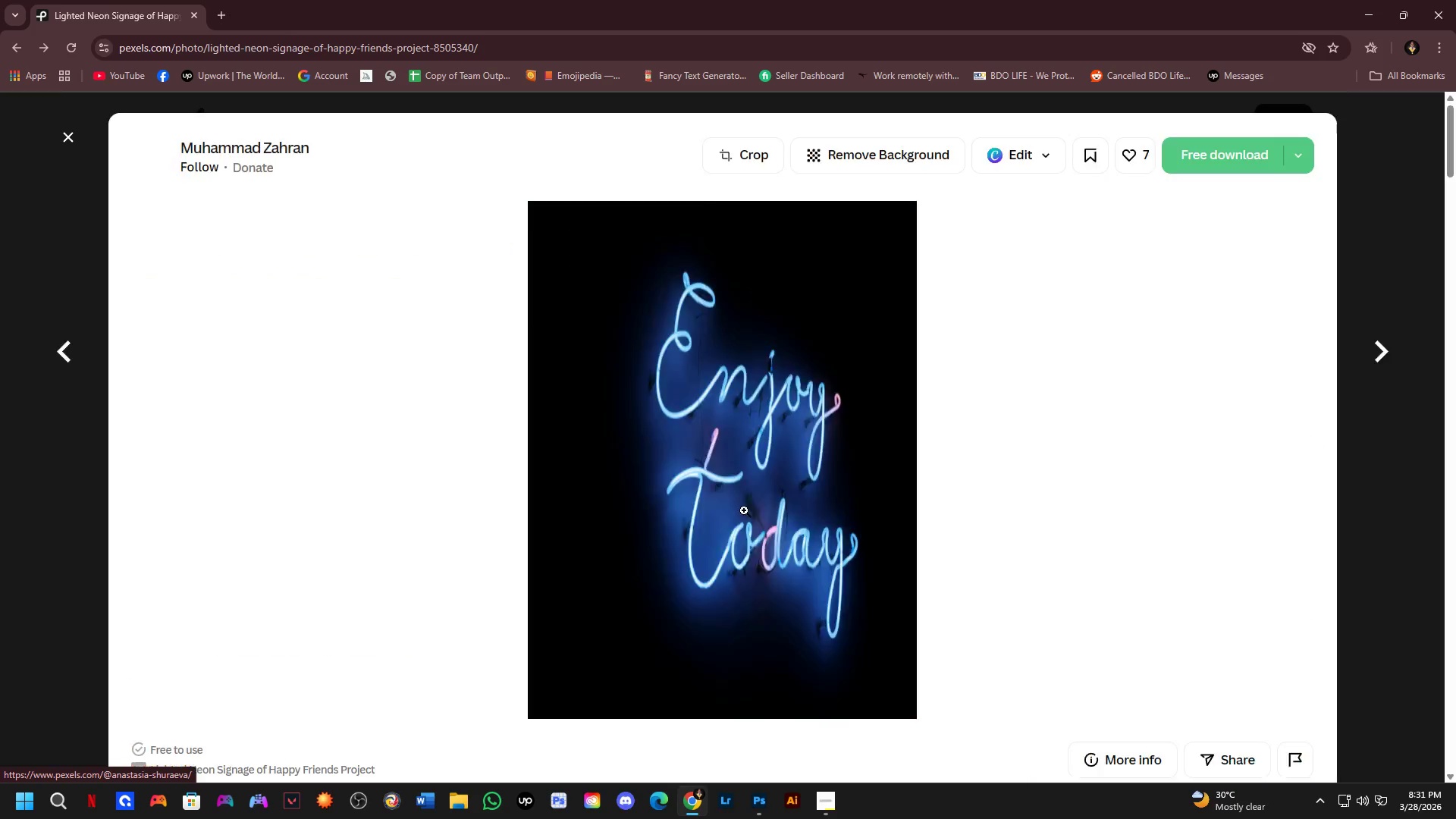 
scroll: coordinate [743, 510], scroll_direction: up, amount: 1.0
 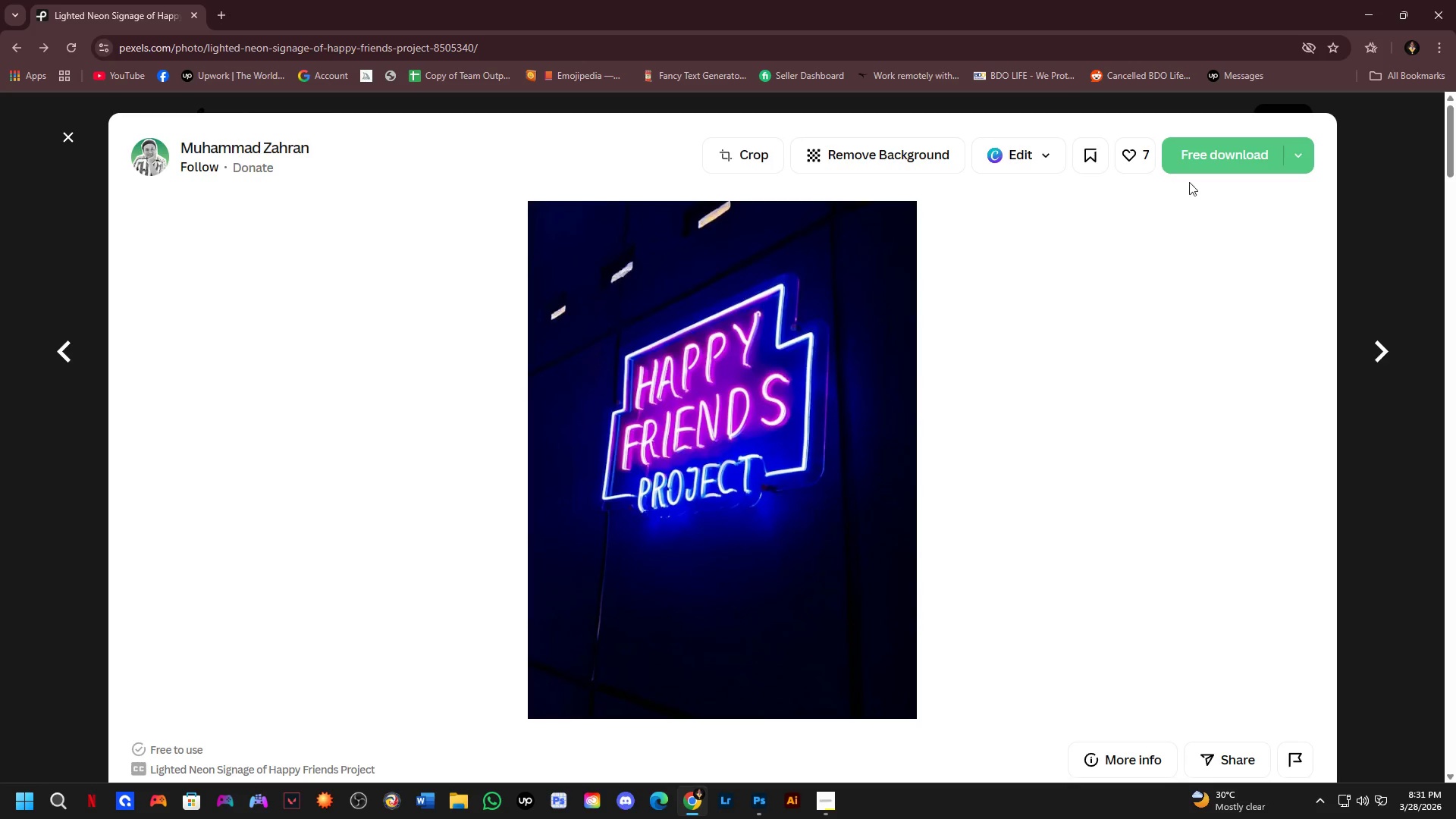 
left_click([1199, 166])
 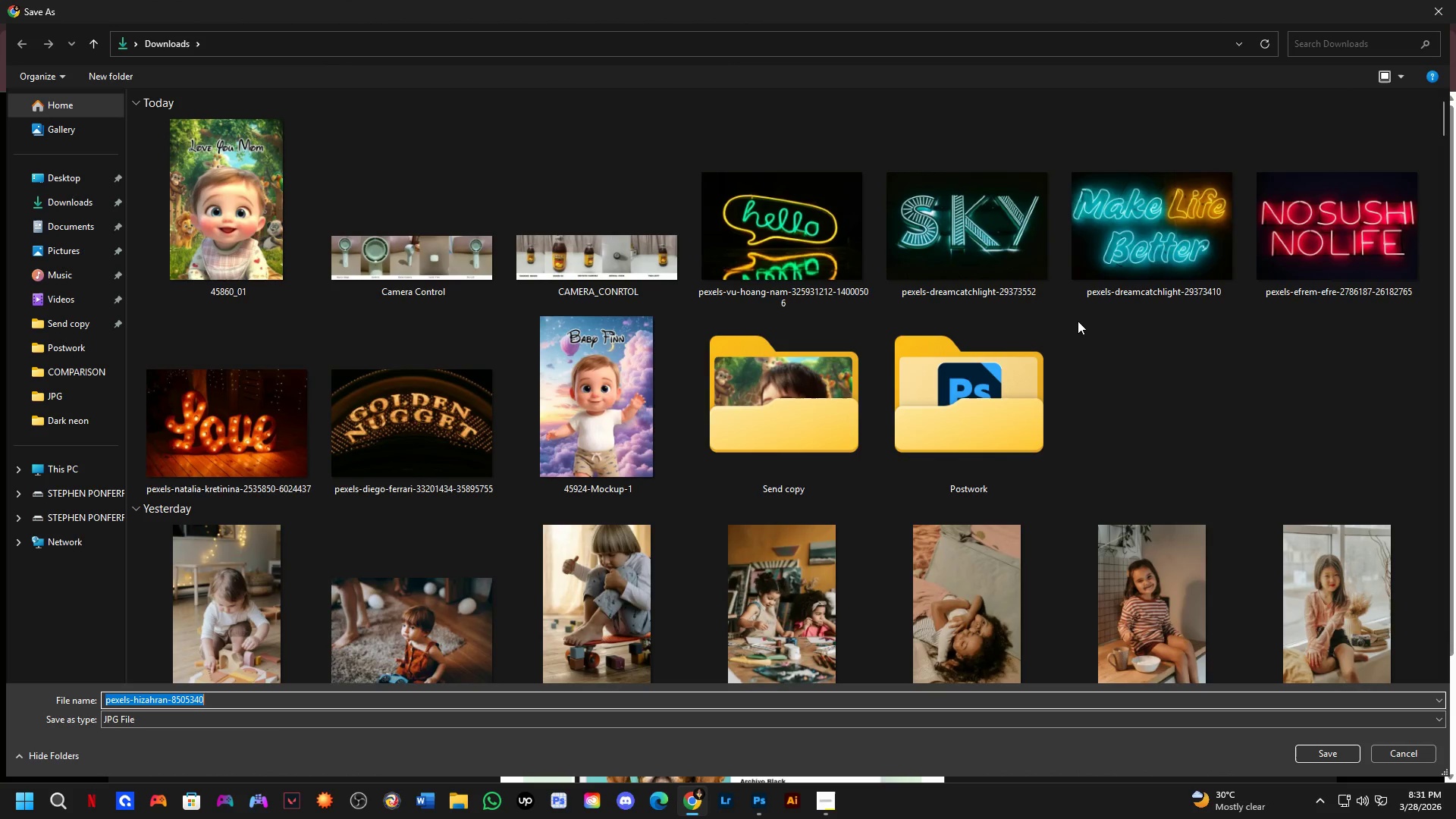 
key(NumpadEnter)
 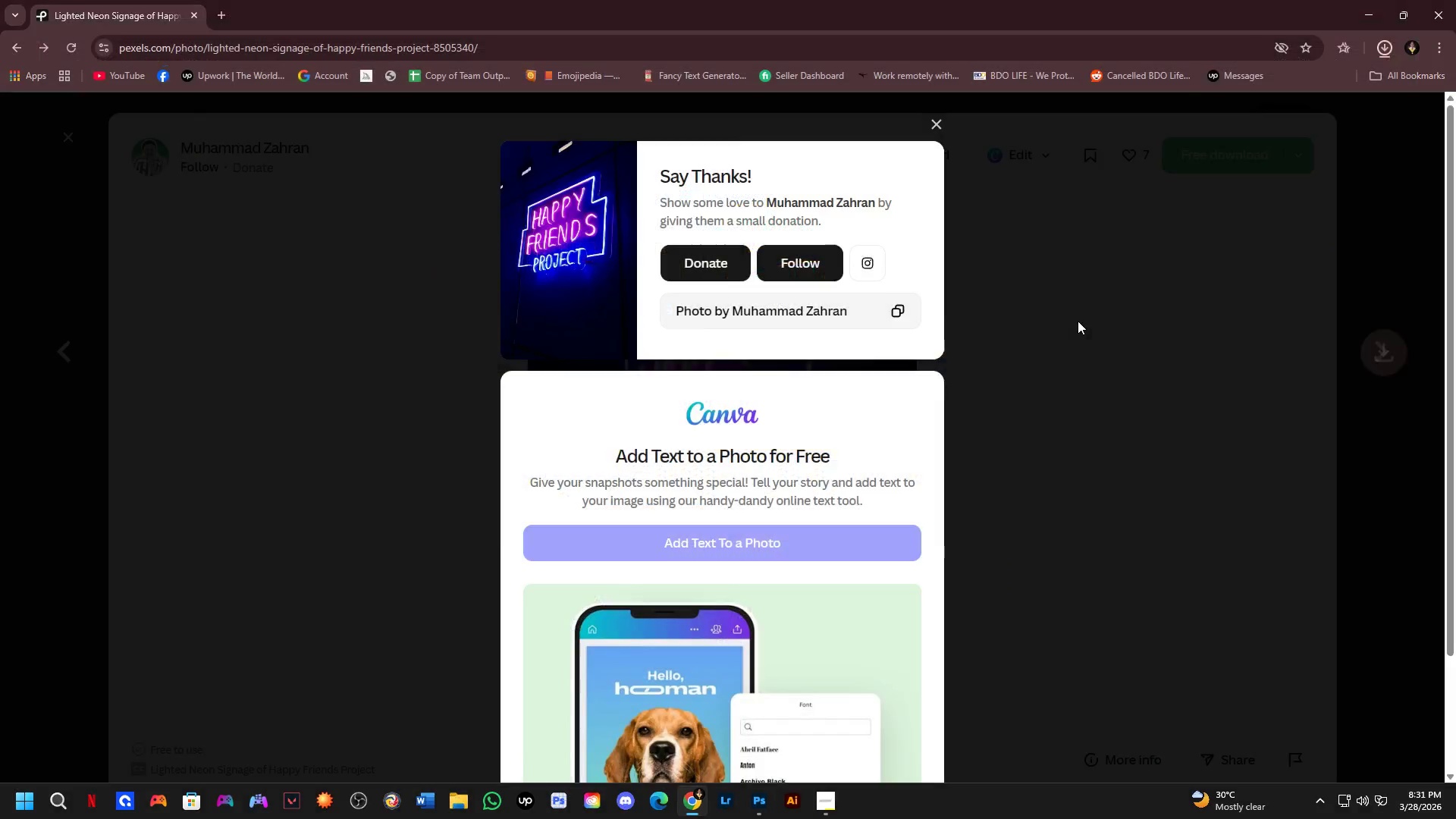 
key(Alt+Tab)
 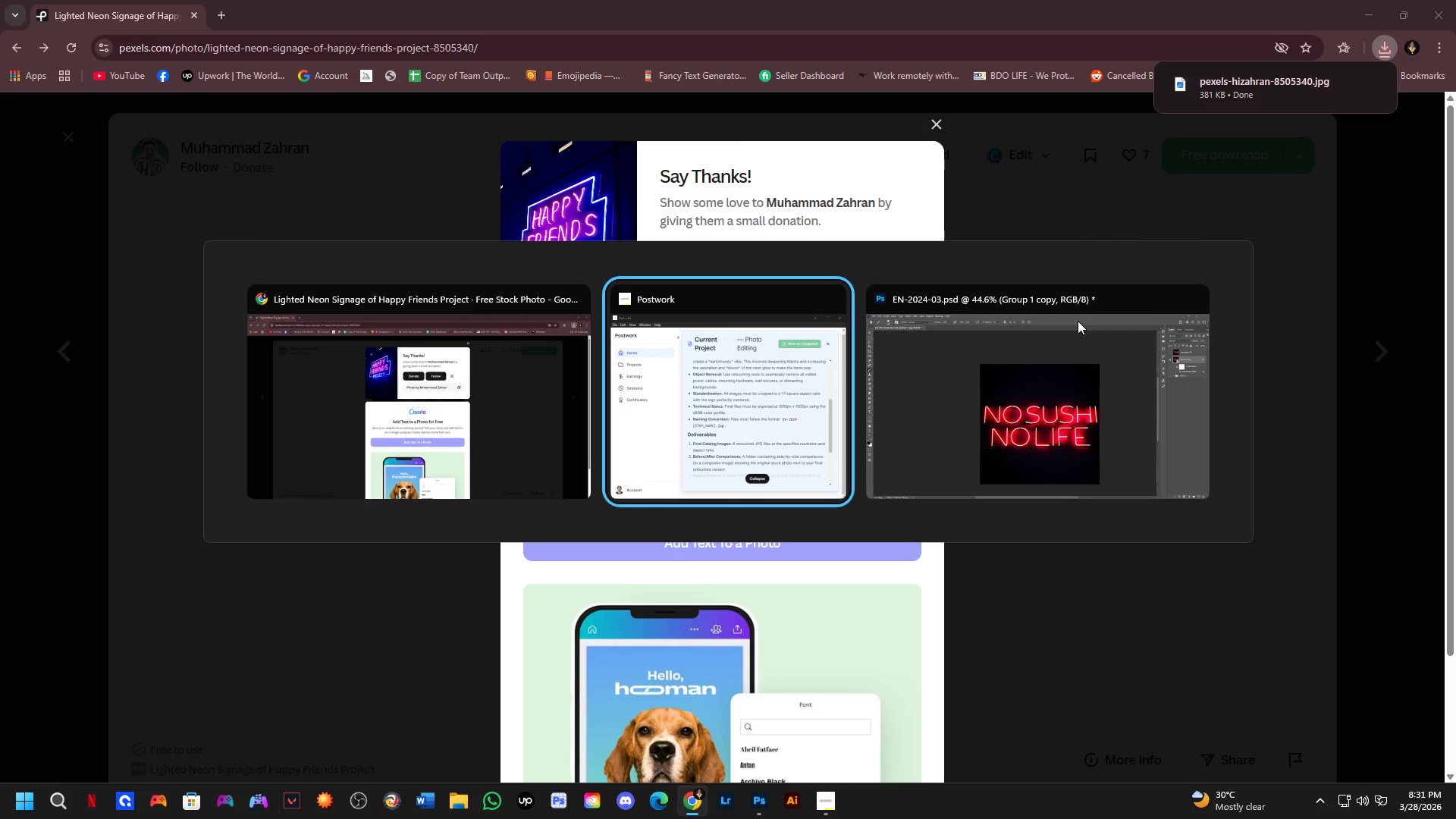 
key(Alt+Tab)
 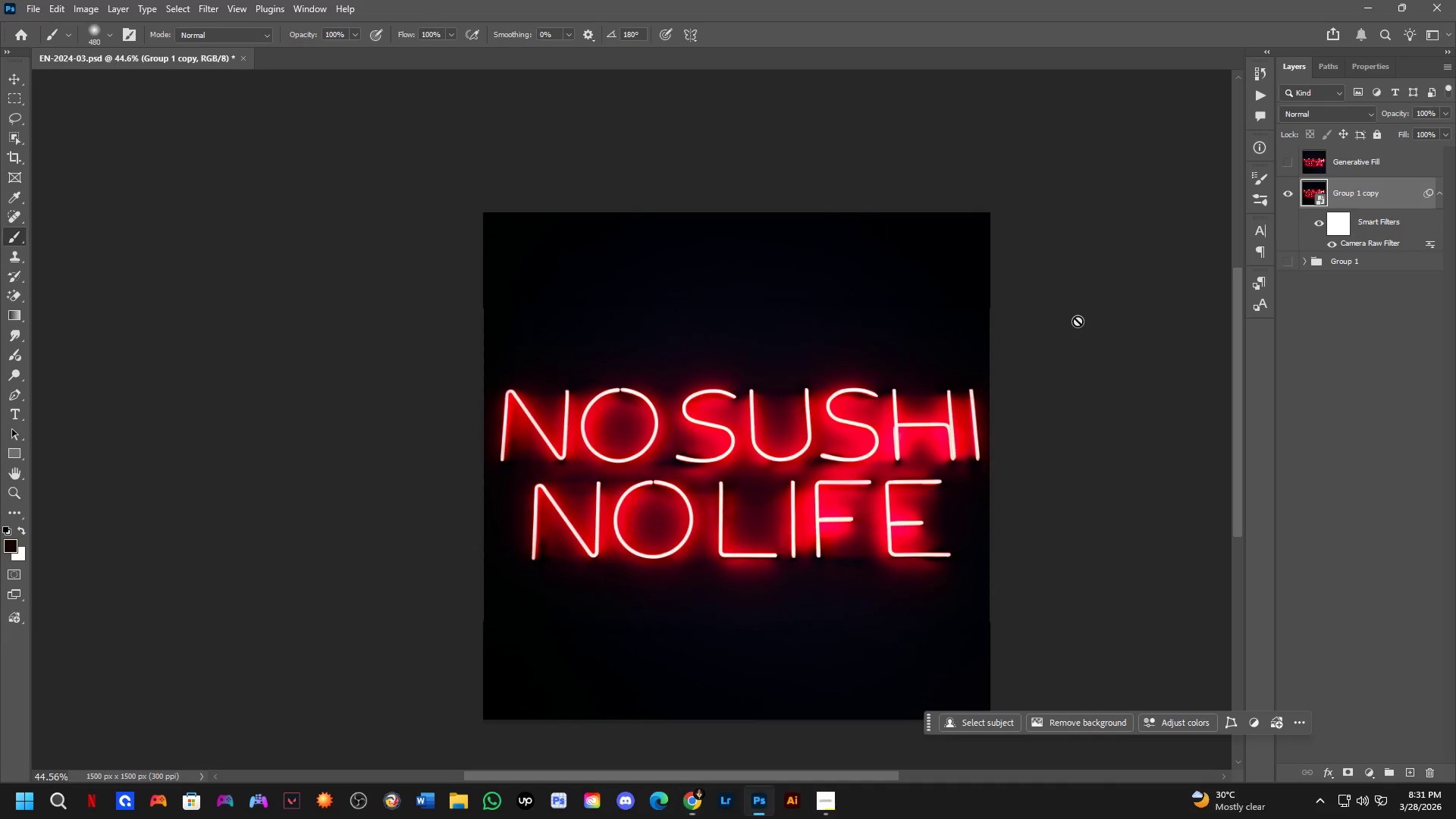 
key(Control+ControlLeft)
 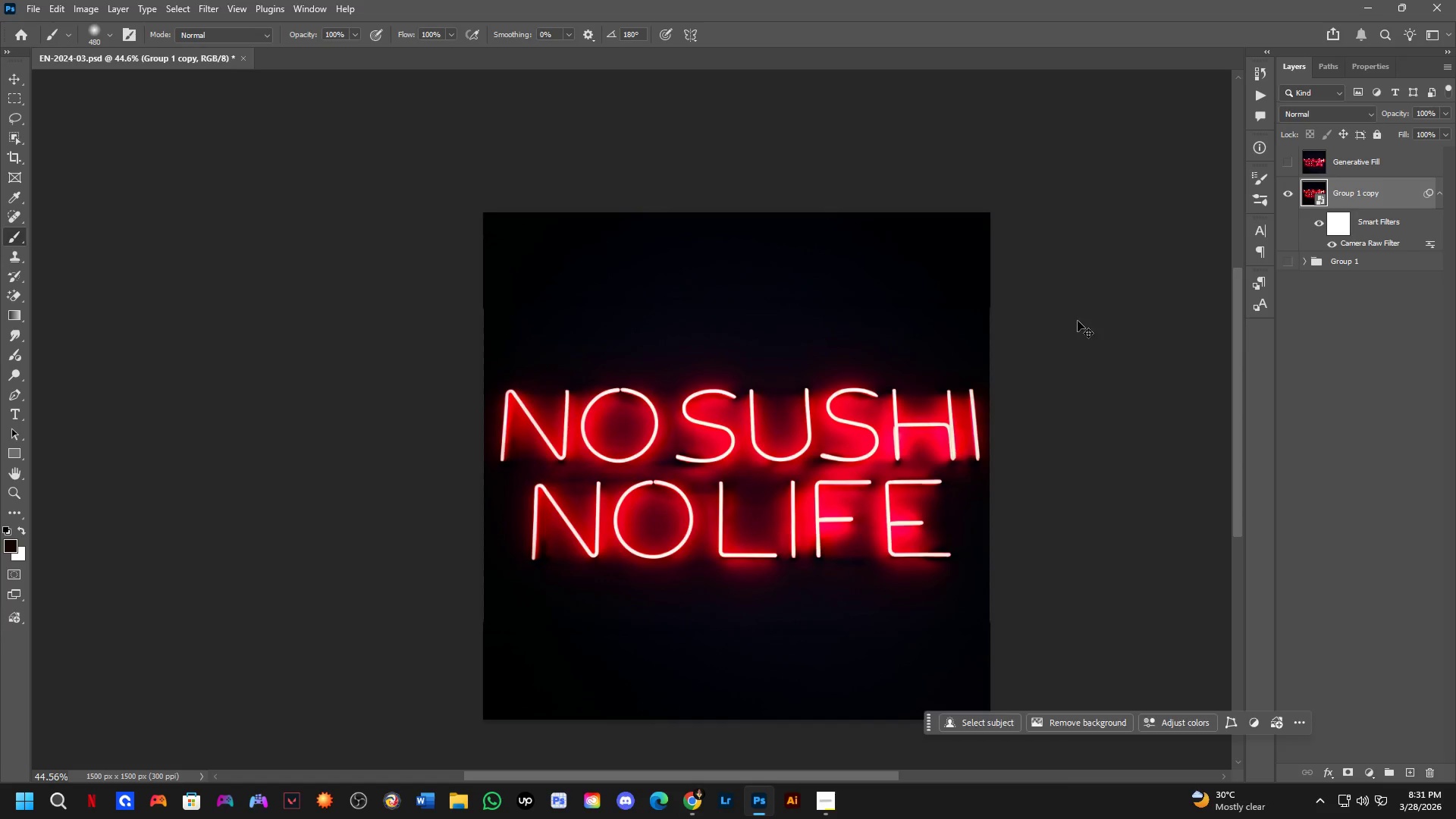 
key(Control+O)
 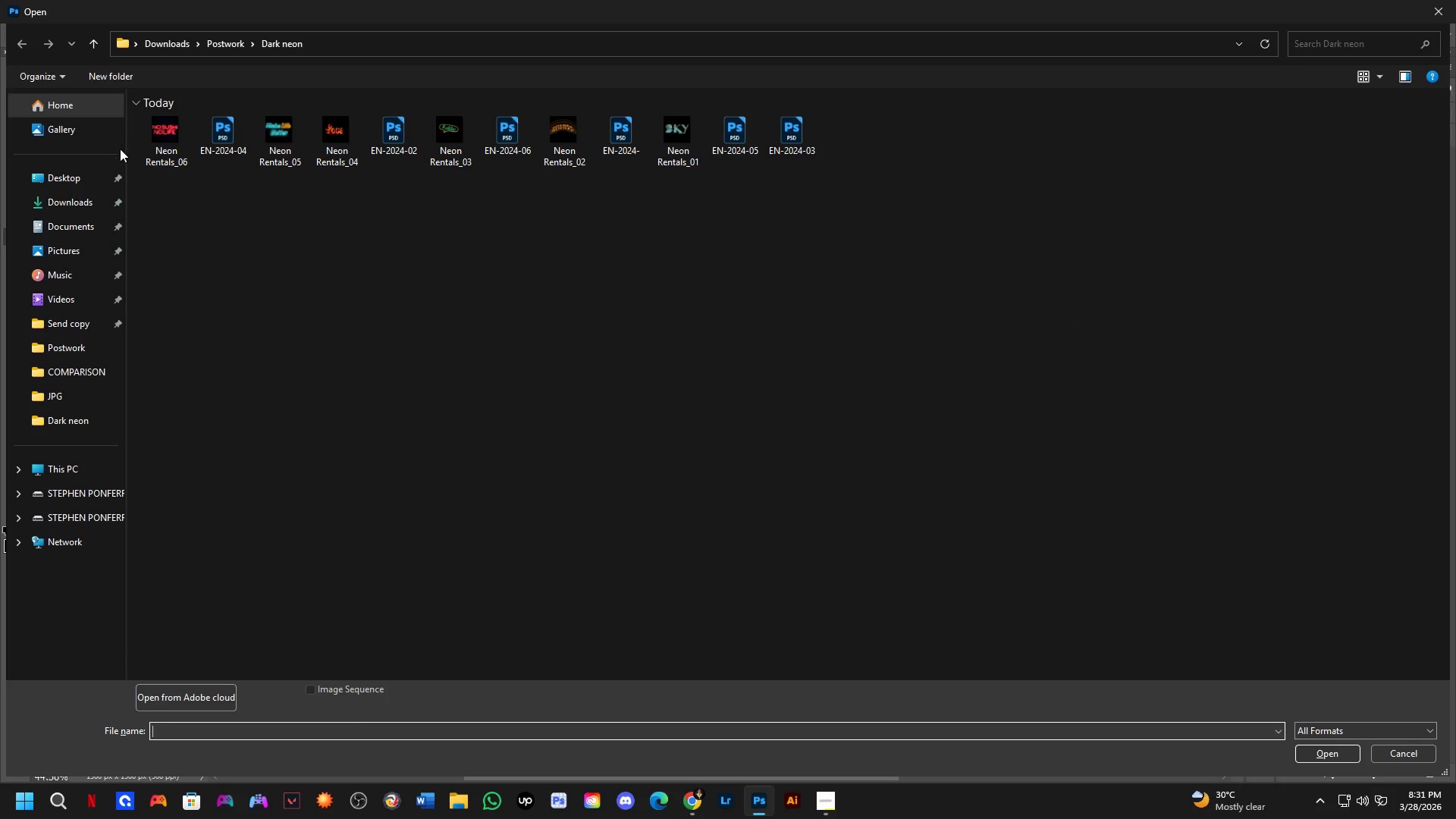 
left_click([85, 196])
 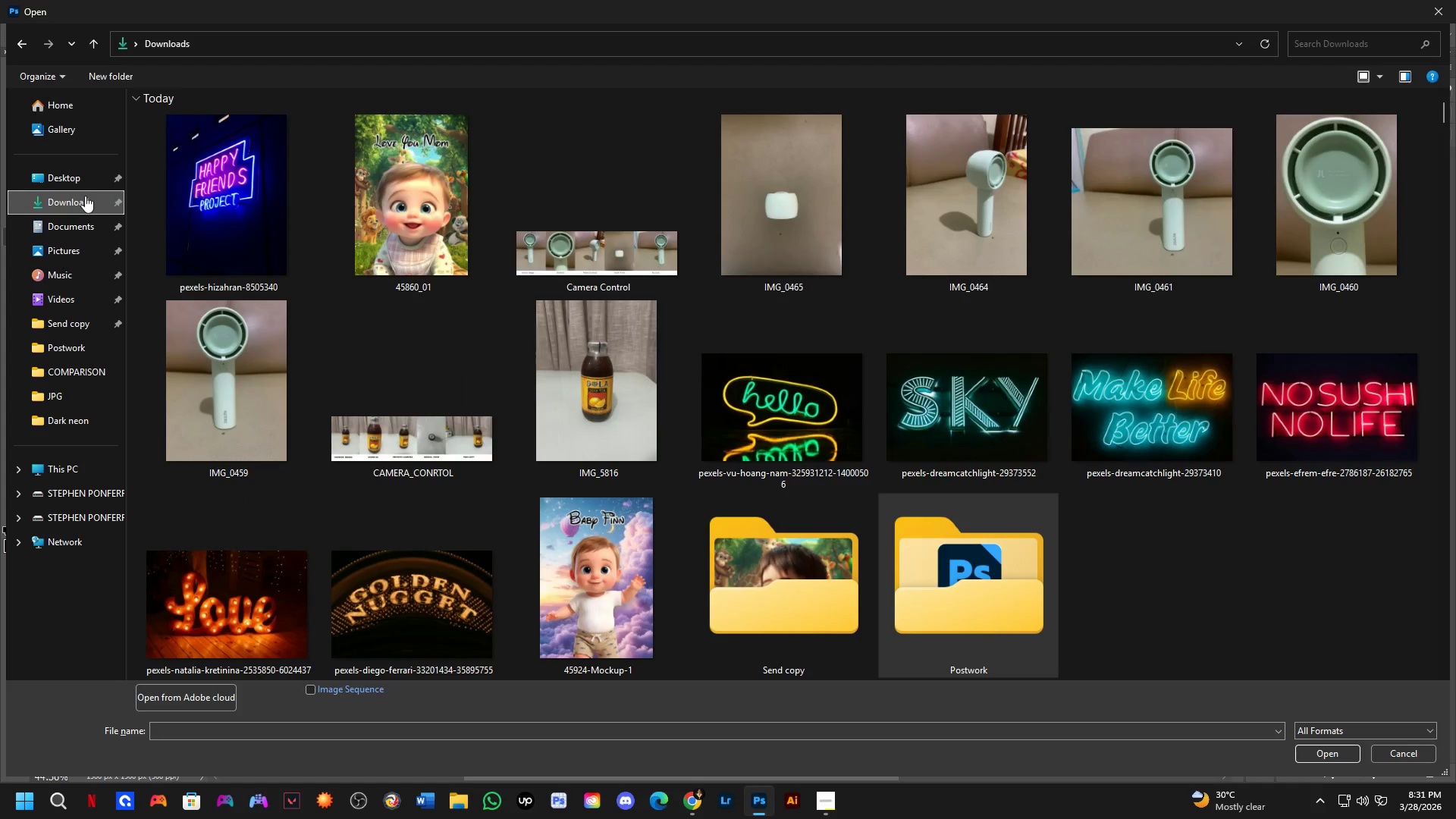 
left_click([240, 217])
 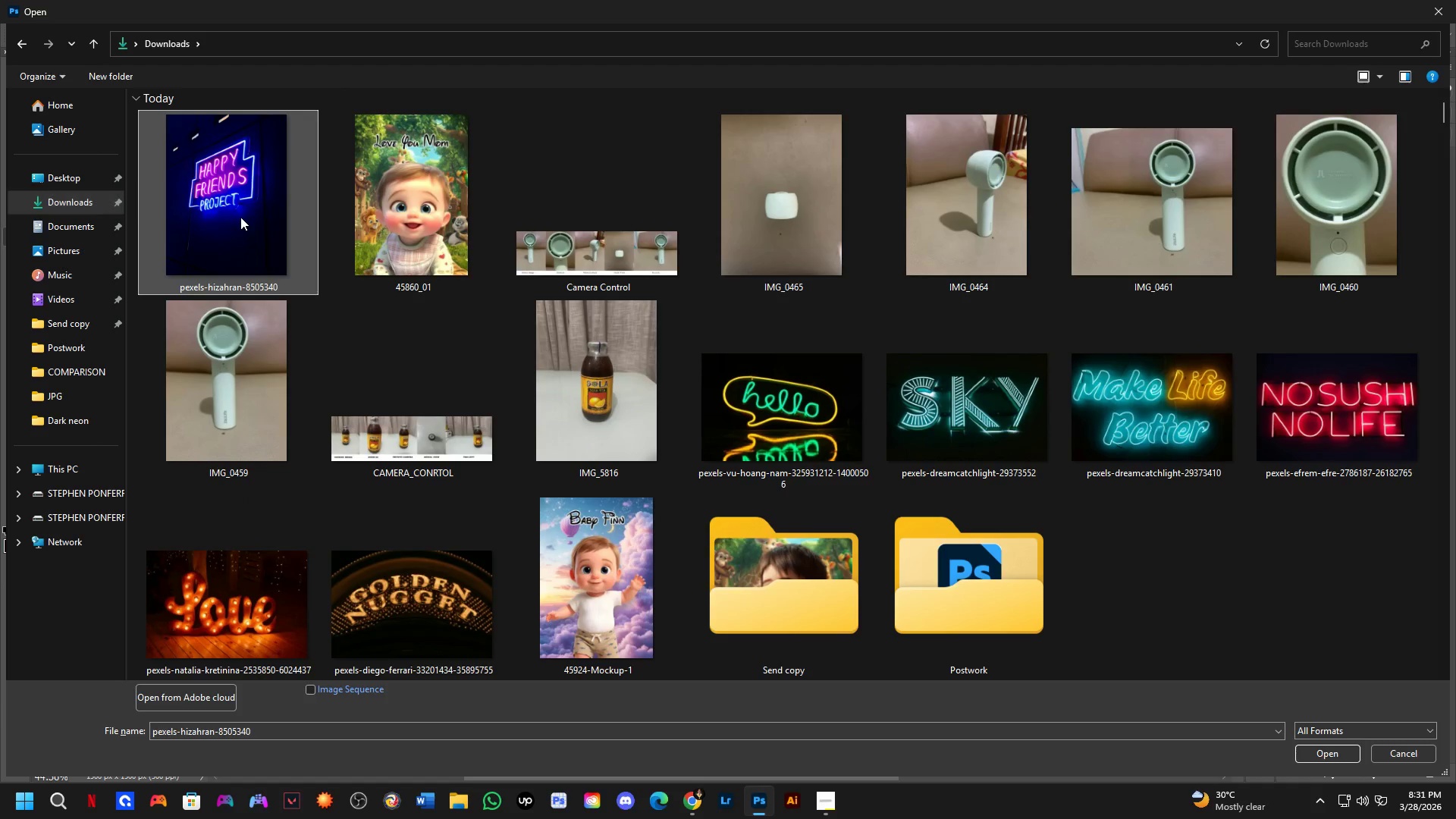 
key(NumpadEnter)
 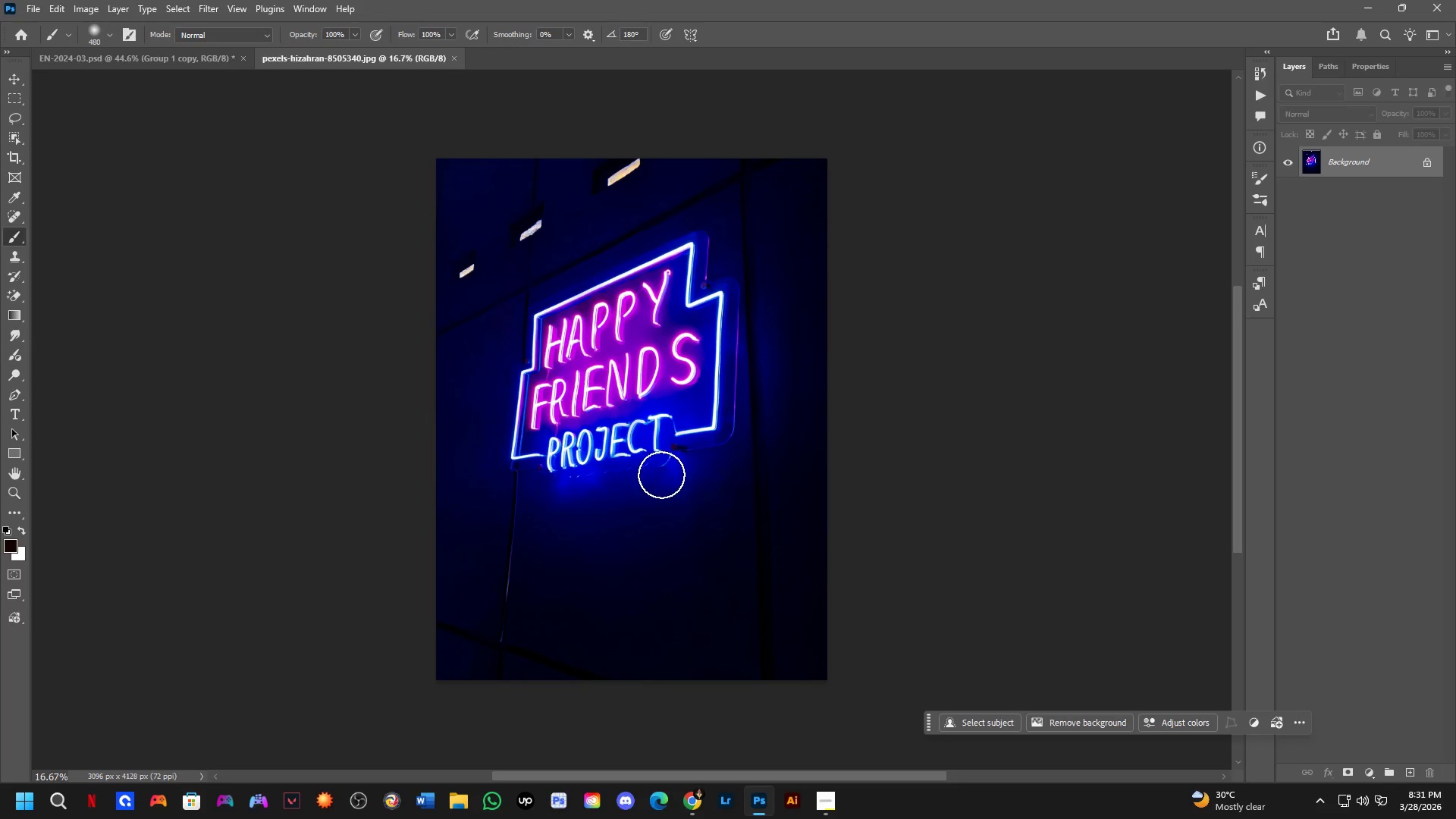 
scroll: coordinate [649, 440], scroll_direction: up, amount: 7.0
 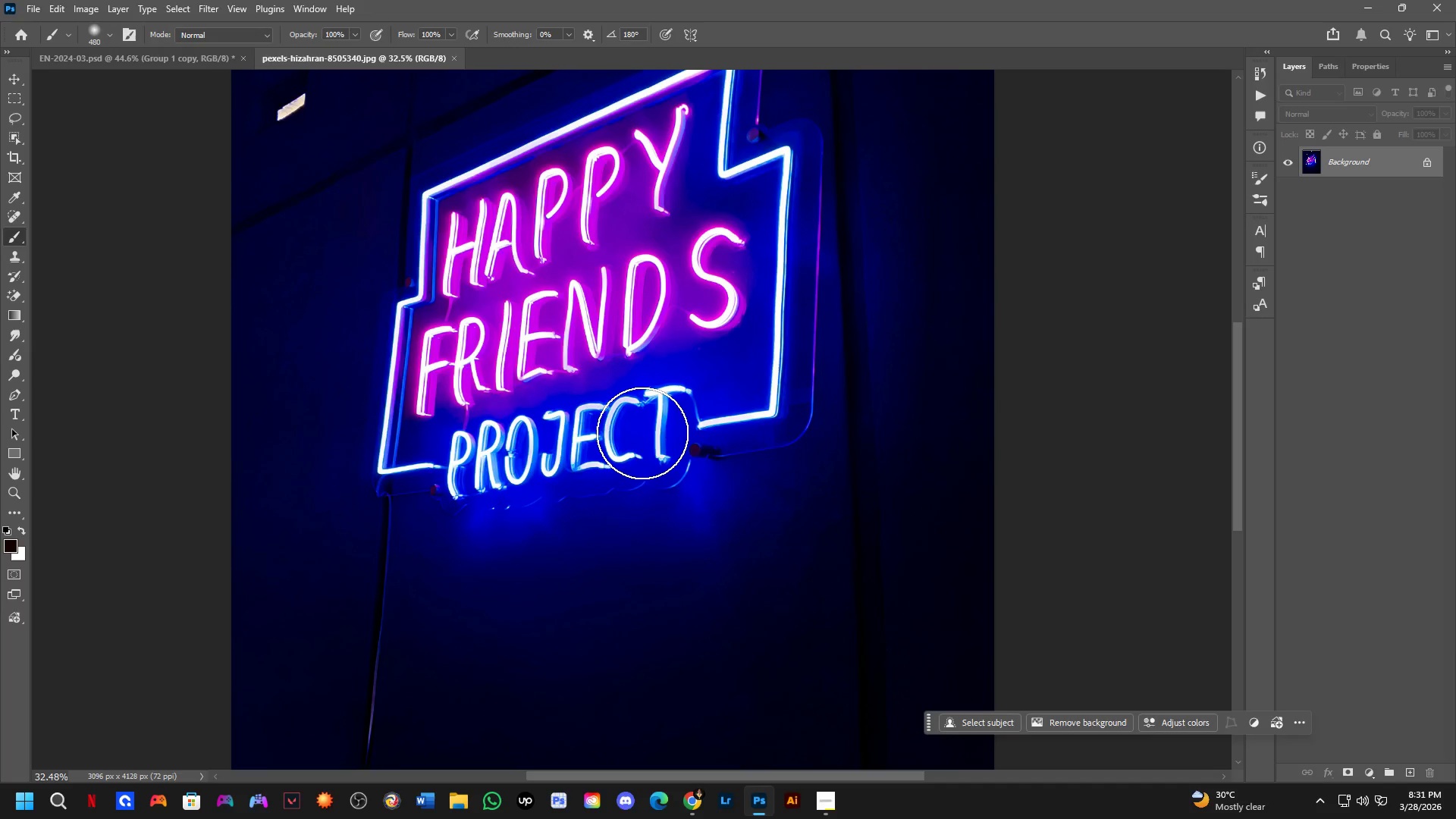 
wait(6.51)
 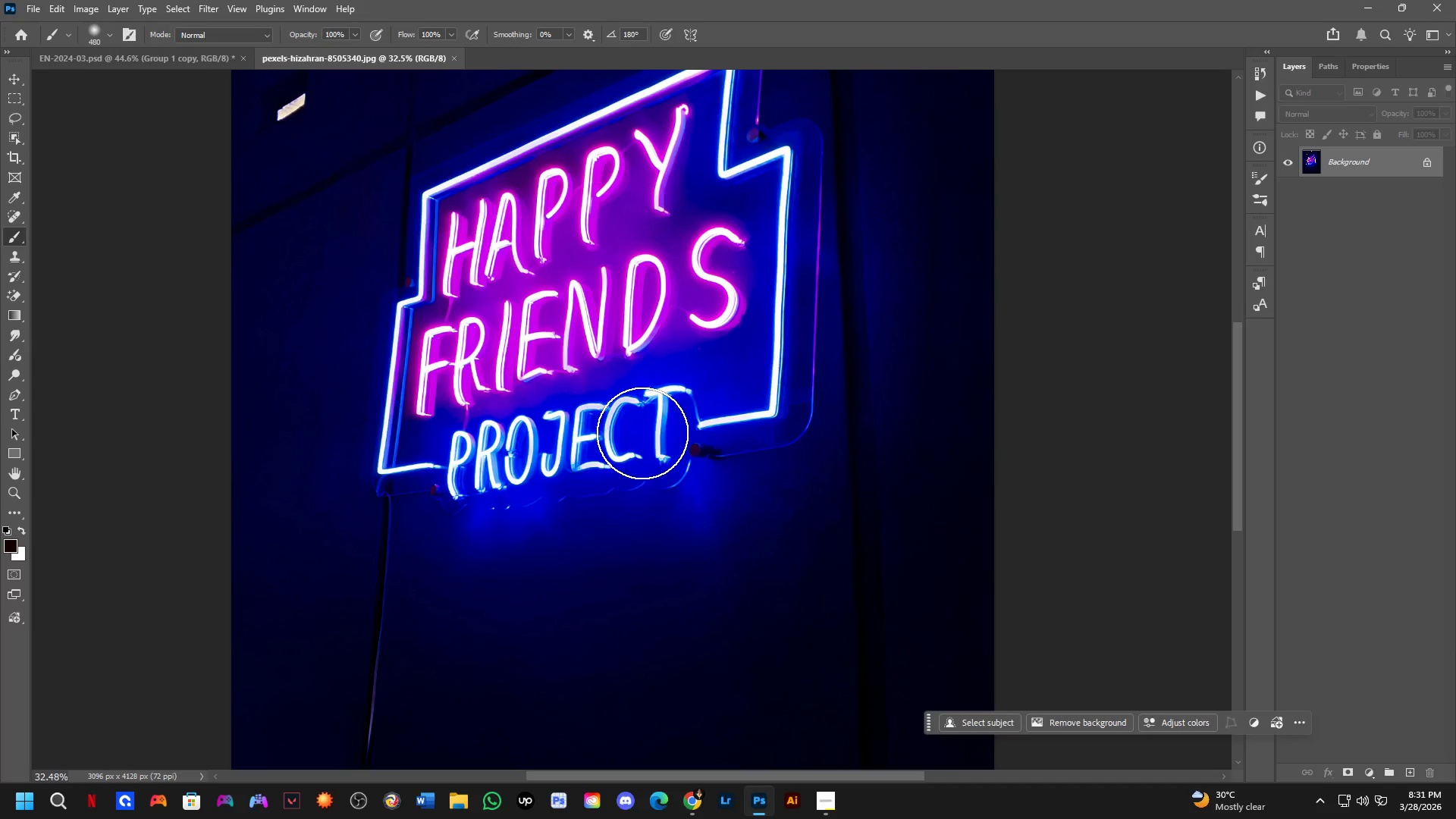 
key(Shift+ShiftLeft)
 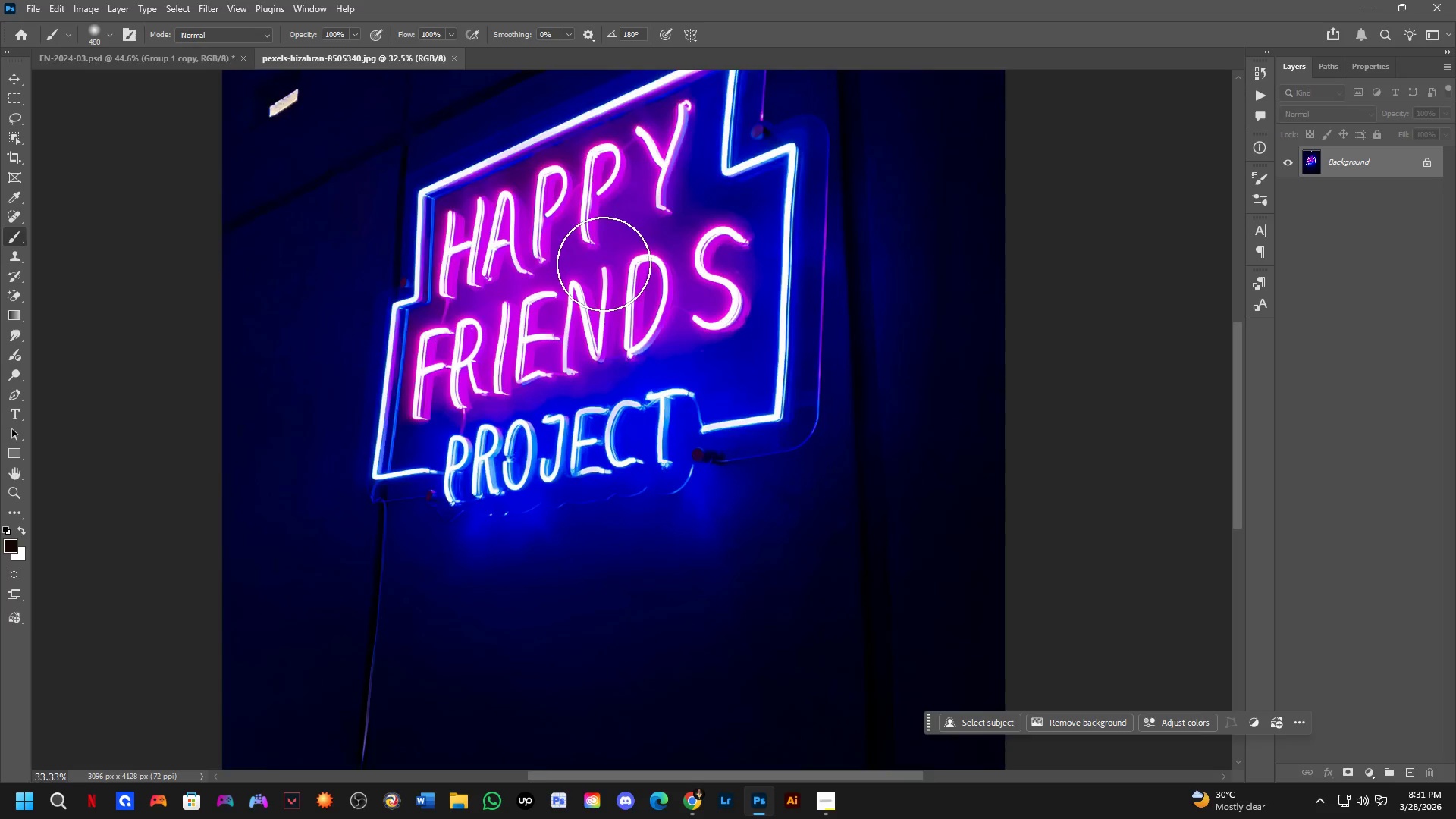 
hold_key(key=Space, duration=0.55)
 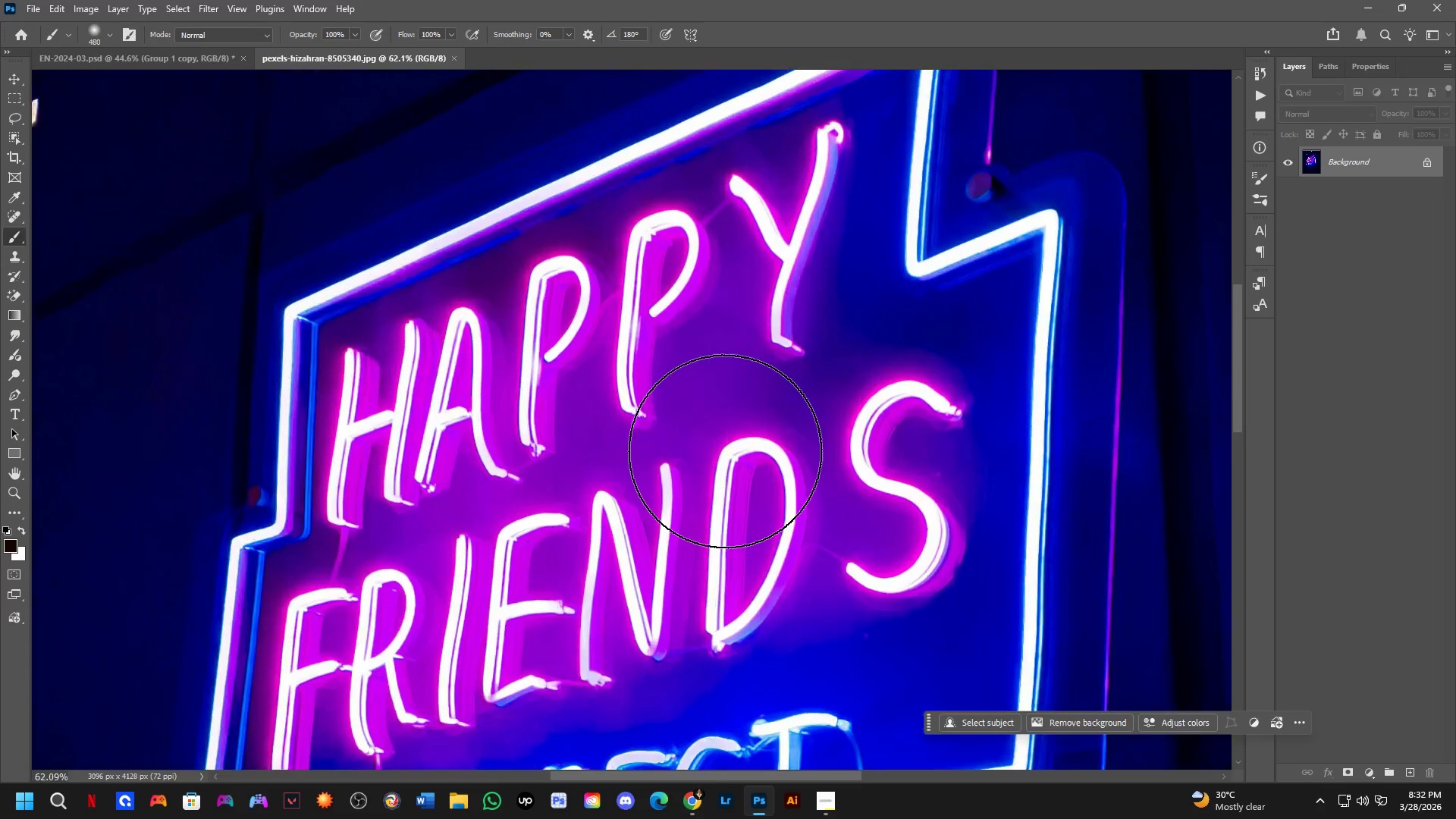 
left_click_drag(start_coordinate=[640, 309], to_coordinate=[723, 481])
 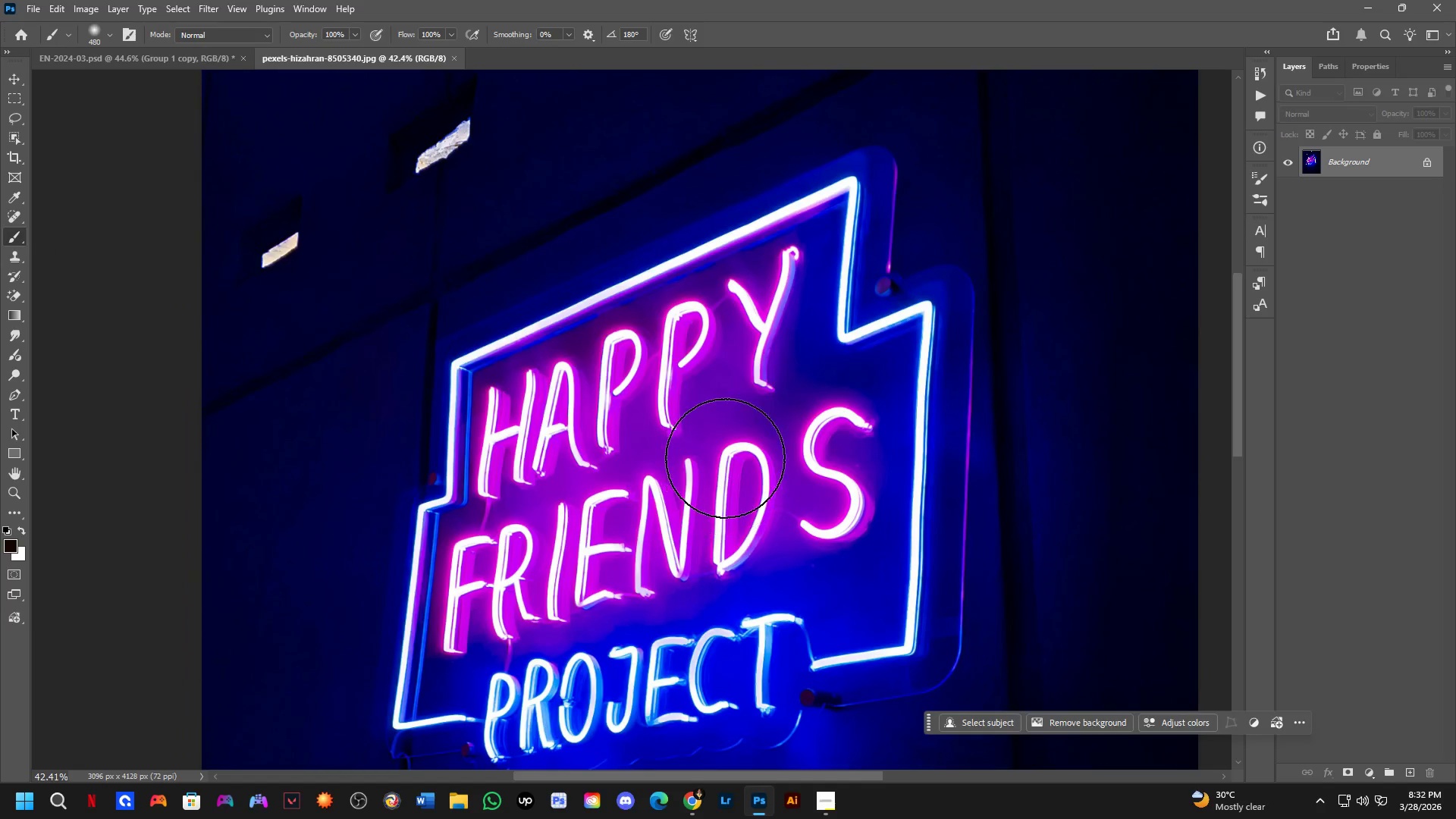 
scroll: coordinate [604, 308], scroll_direction: down, amount: 5.0
 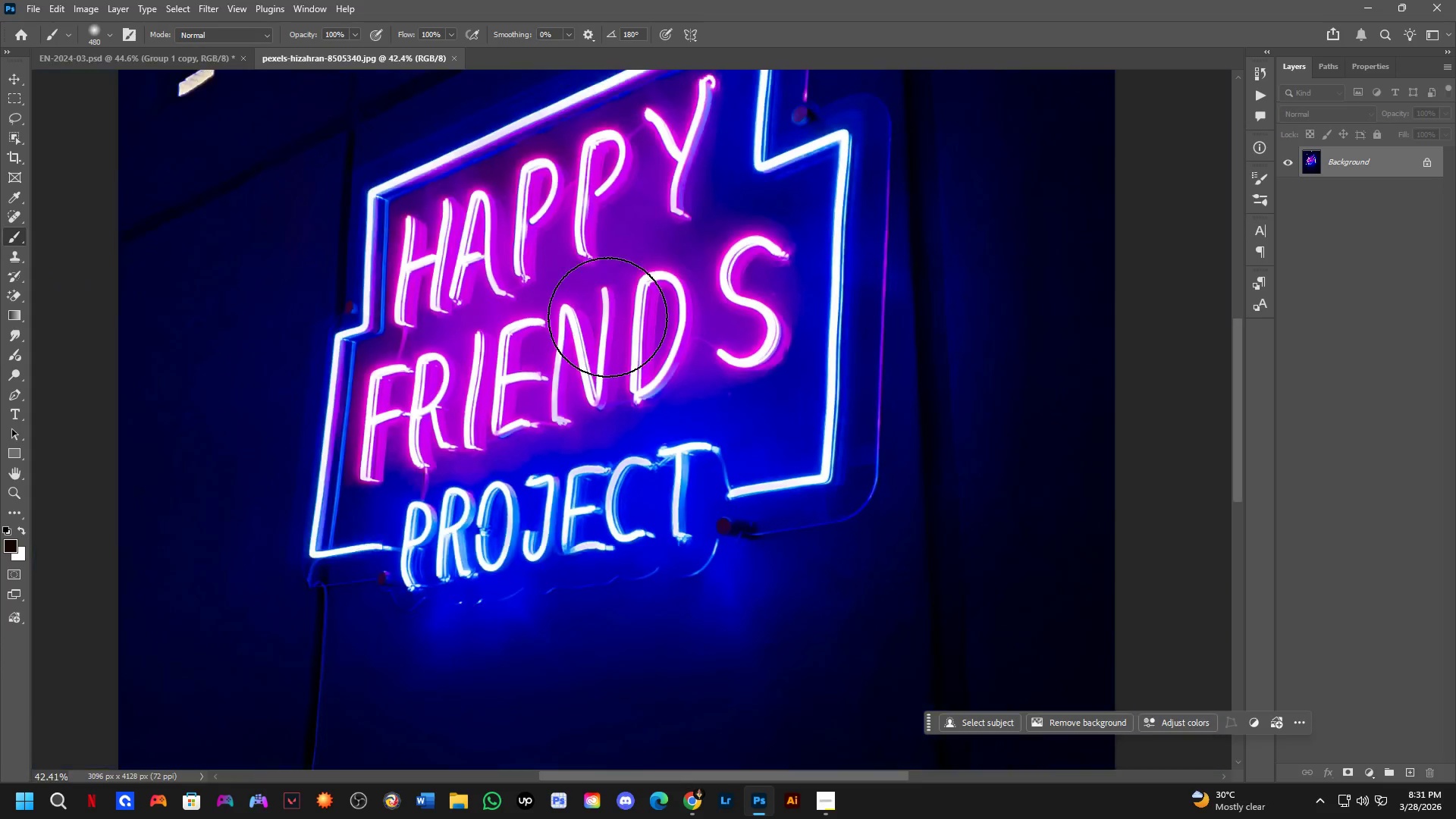 
hold_key(key=Space, duration=0.58)
 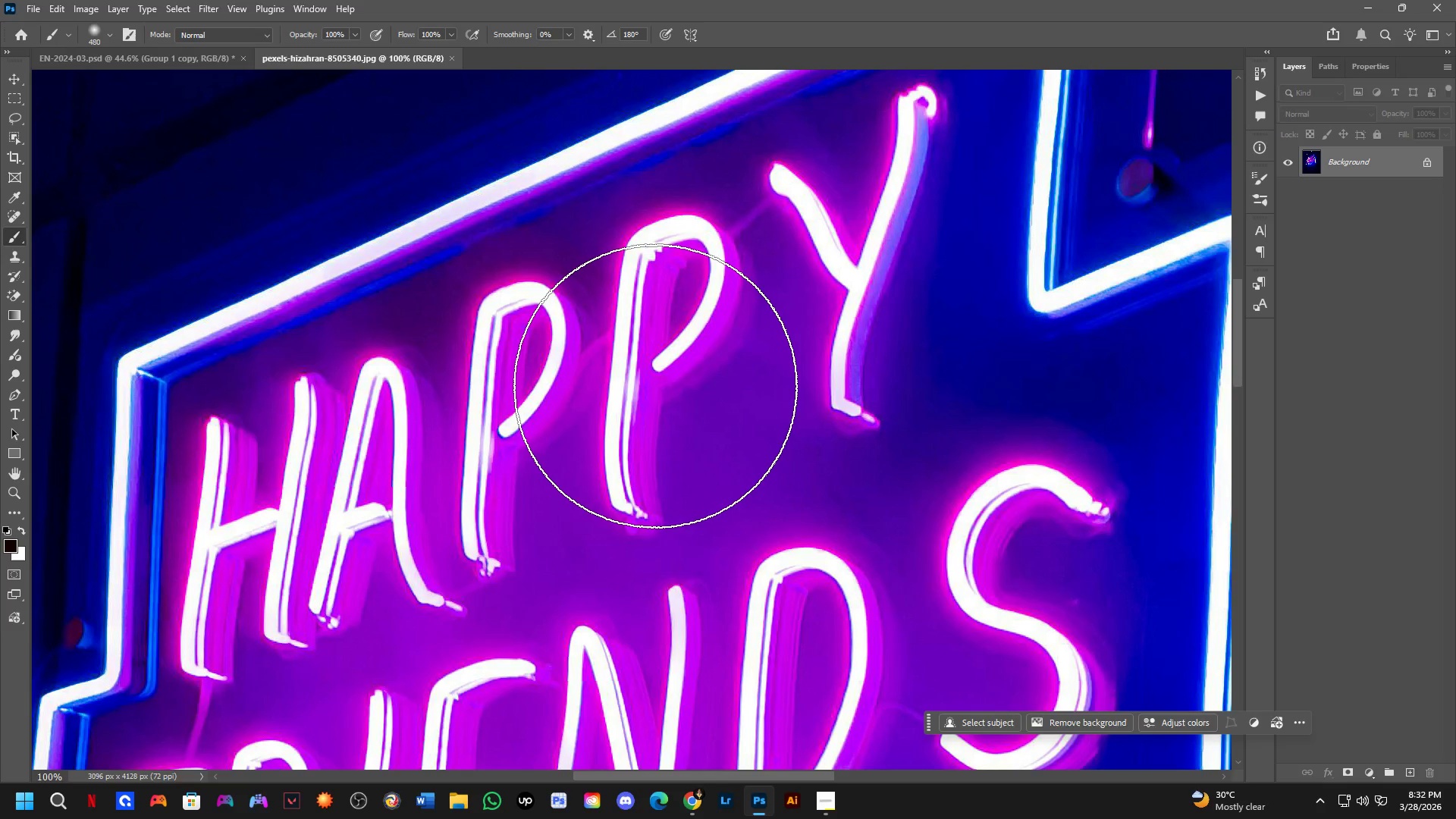 
left_click_drag(start_coordinate=[727, 457], to_coordinate=[738, 524])
 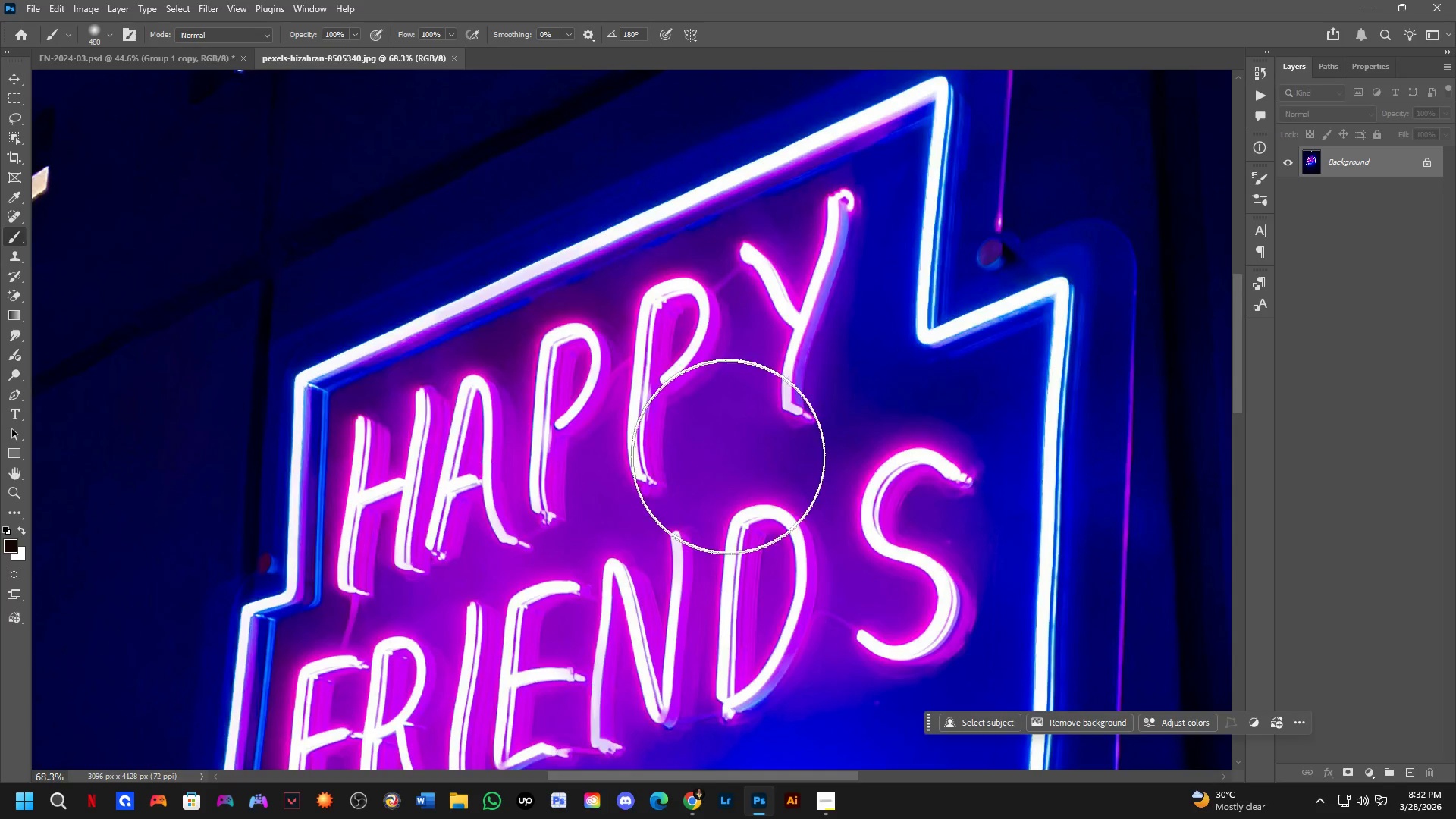 
scroll: coordinate [725, 451], scroll_direction: up, amount: 5.0
 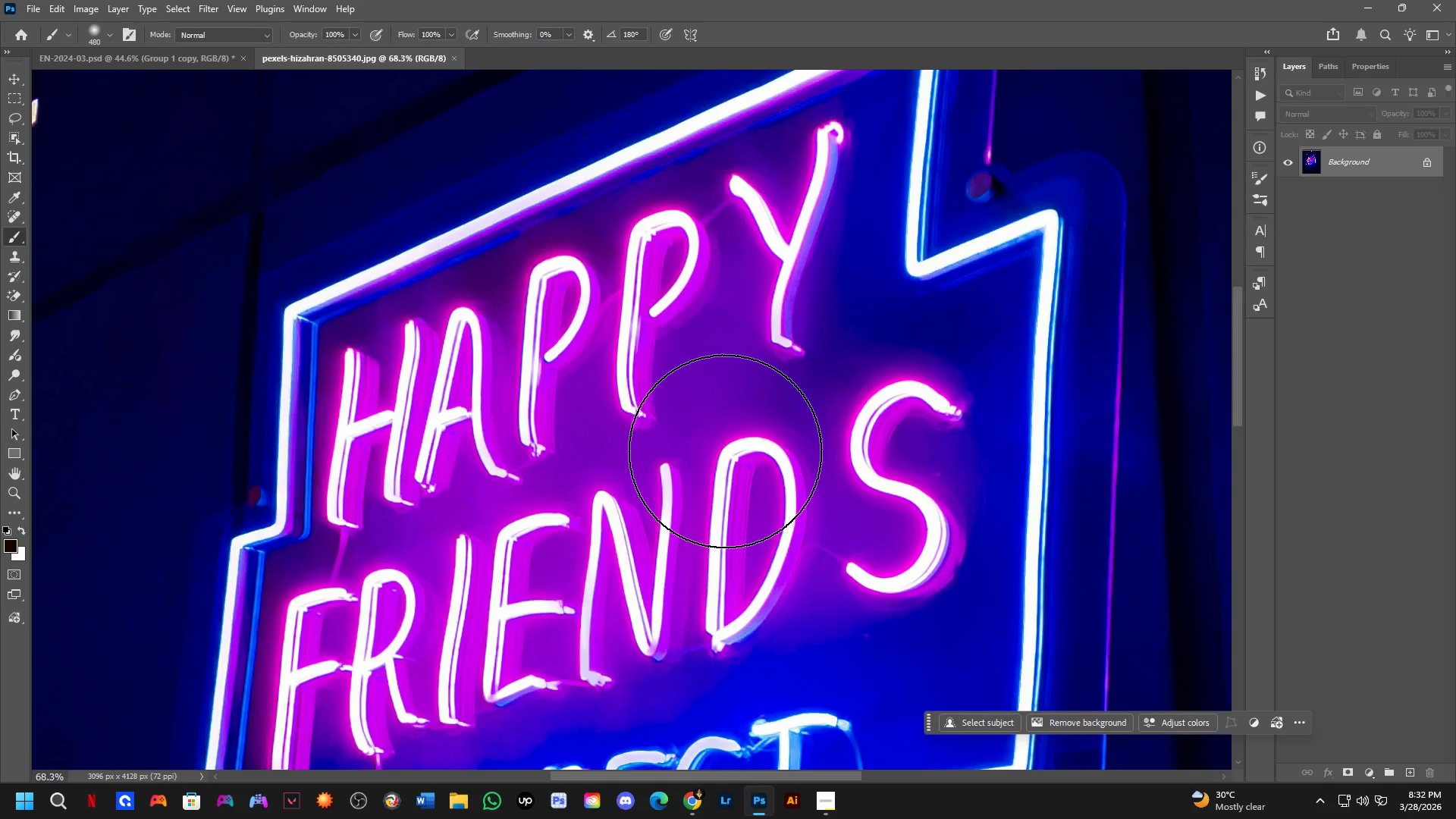 
key(Shift+ShiftLeft)
 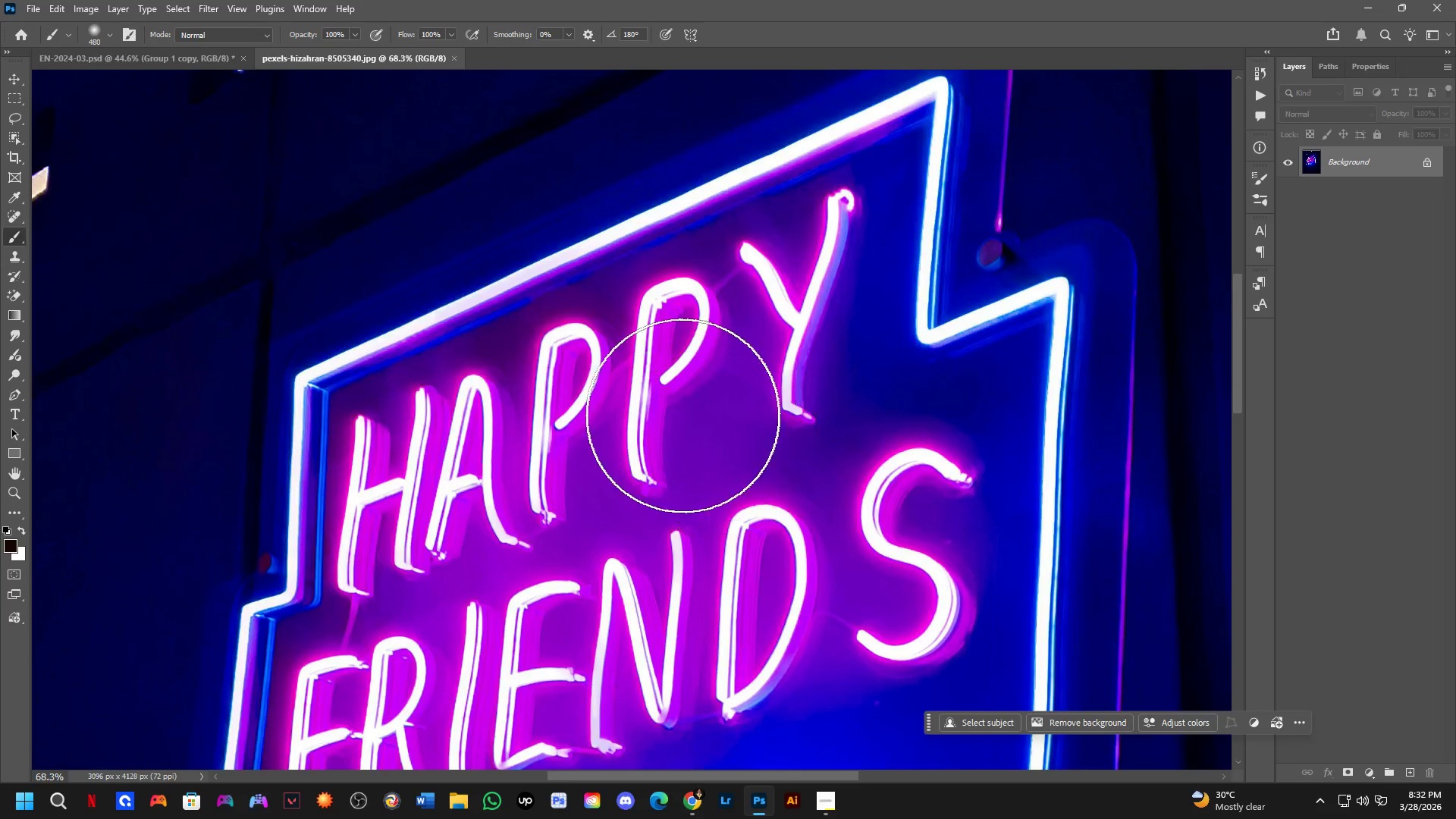 
key(Shift+ShiftLeft)
 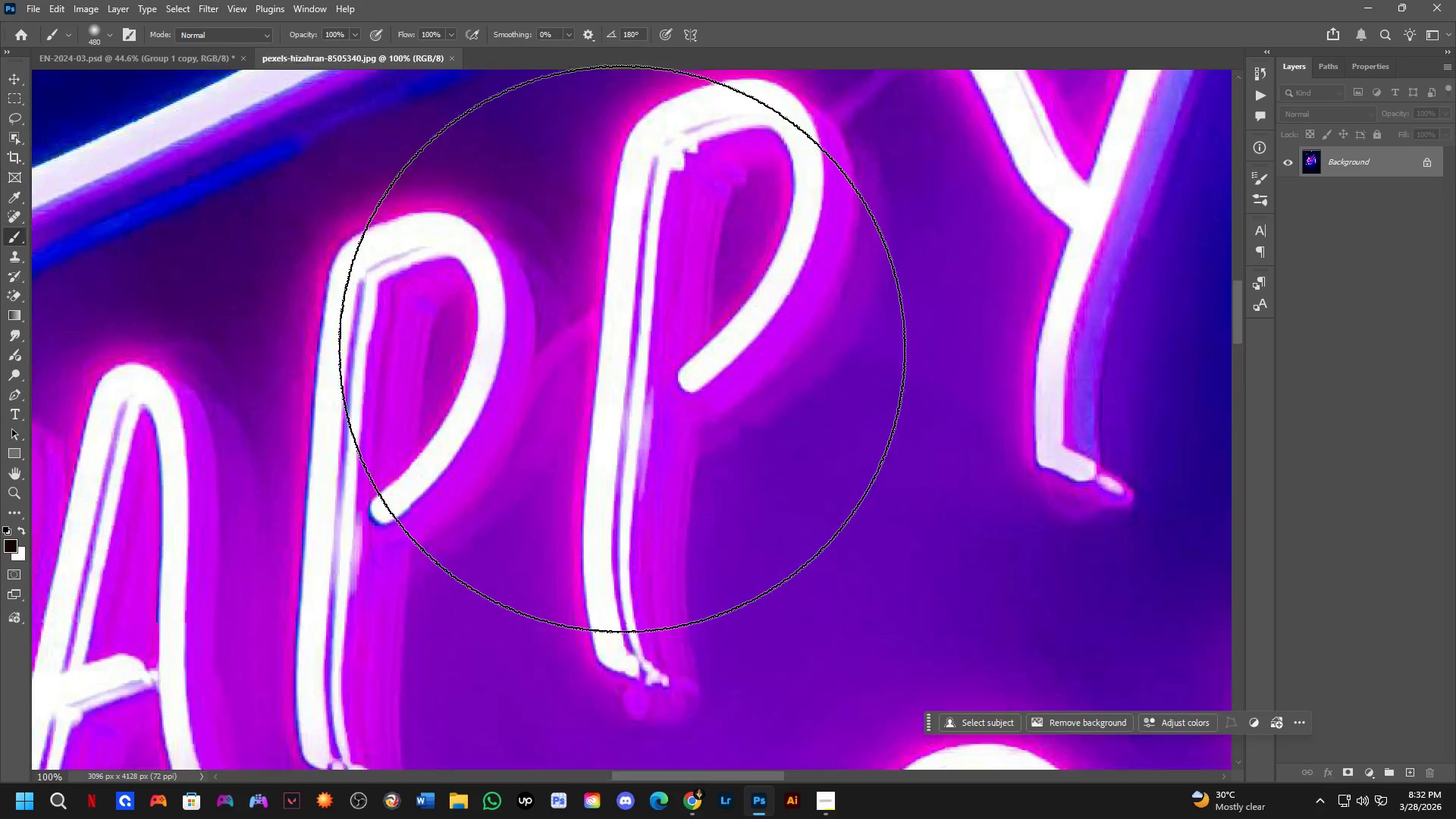 
scroll: coordinate [678, 413], scroll_direction: up, amount: 1.0
 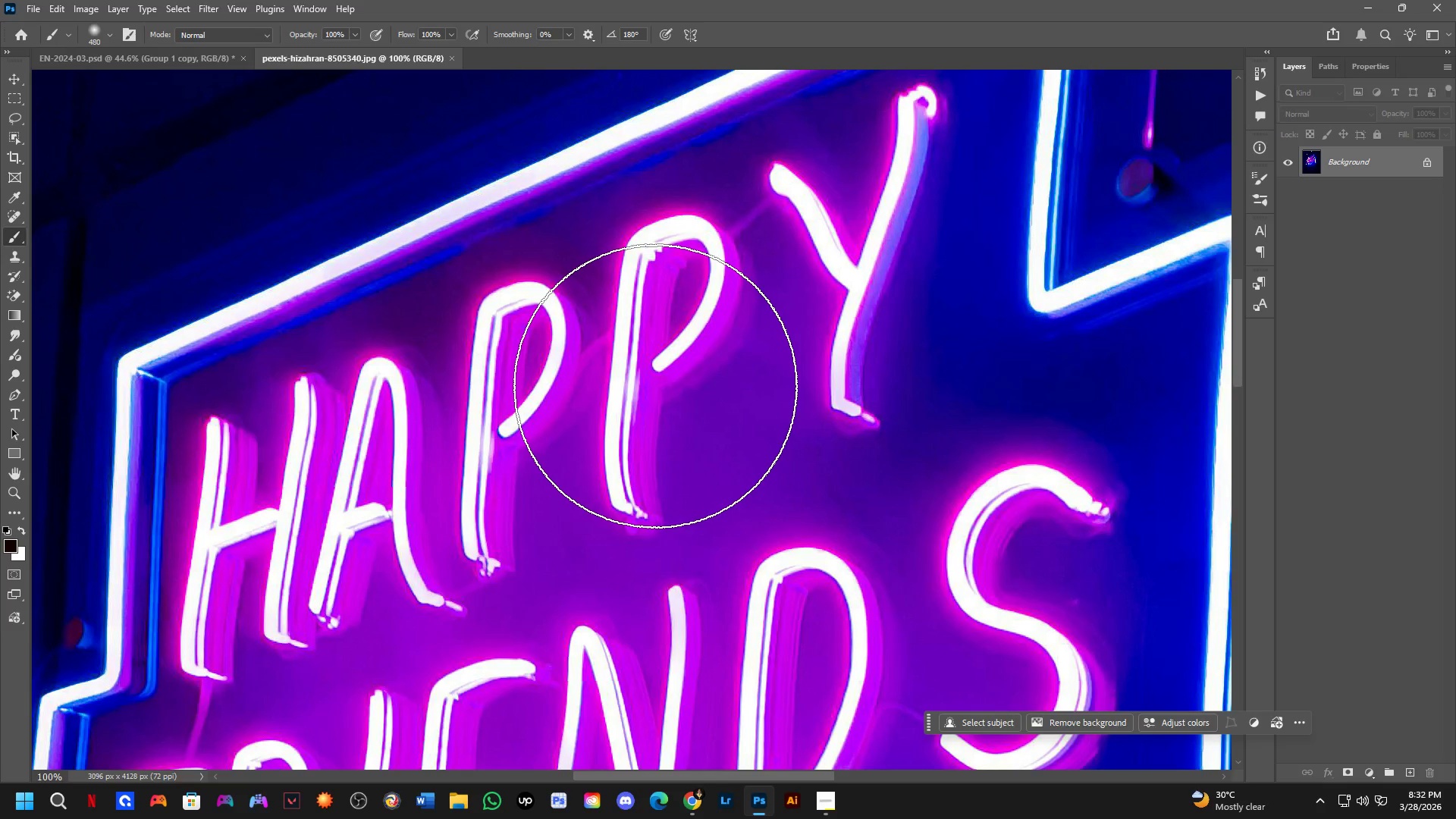 
key(Shift+ShiftLeft)
 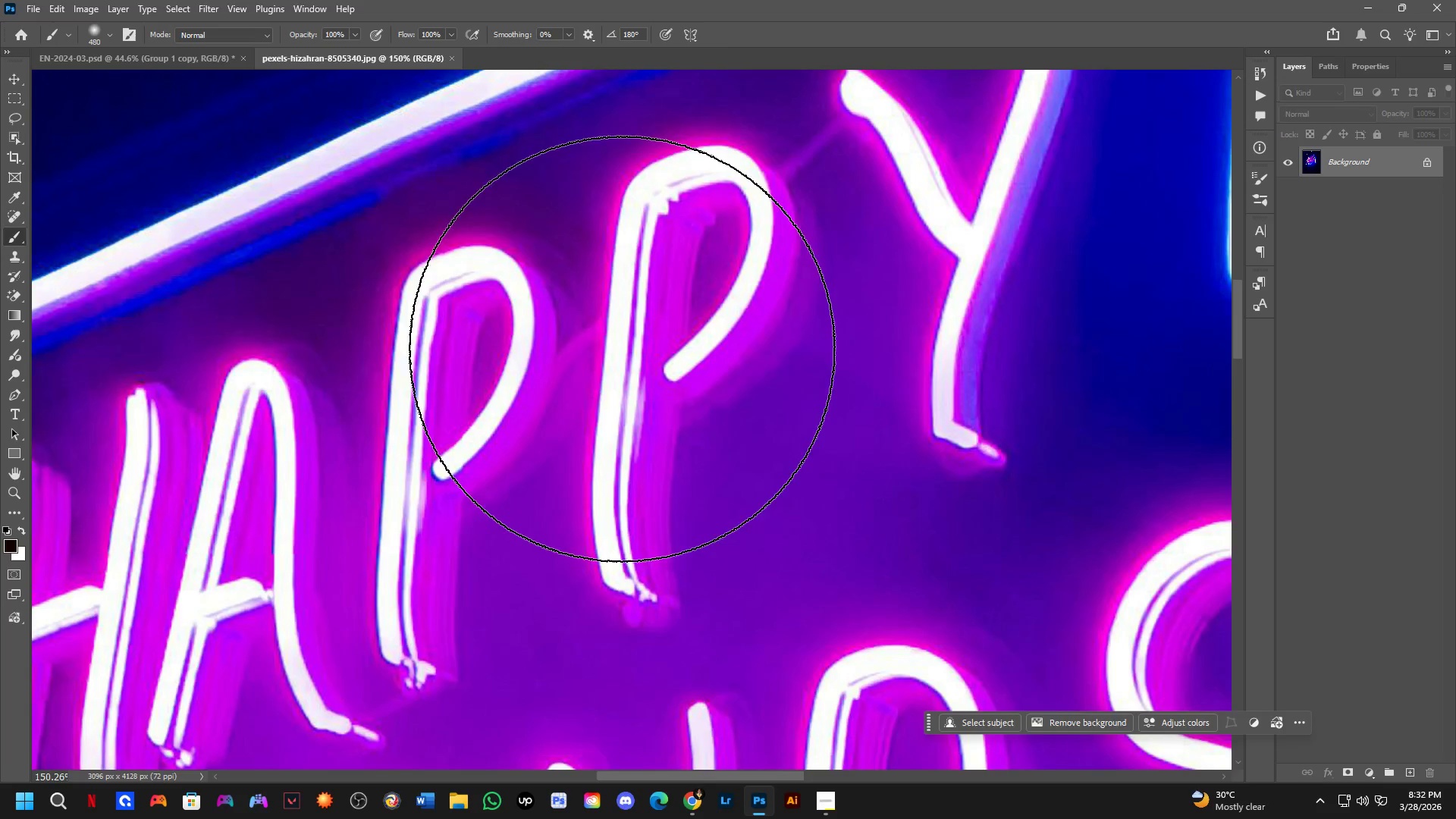 
hold_key(key=Space, duration=0.47)
 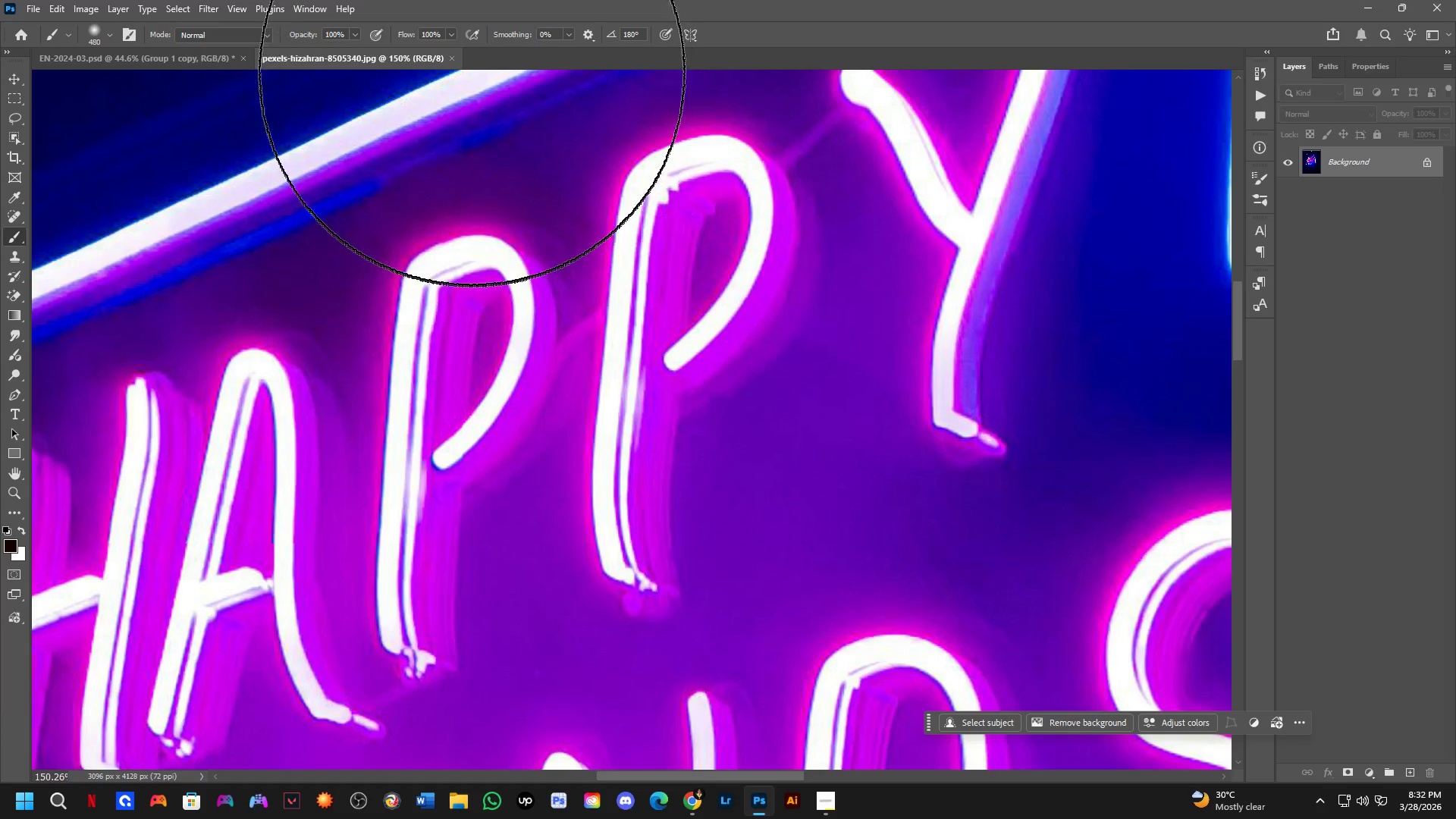 
left_click_drag(start_coordinate=[671, 400], to_coordinate=[671, 390])
 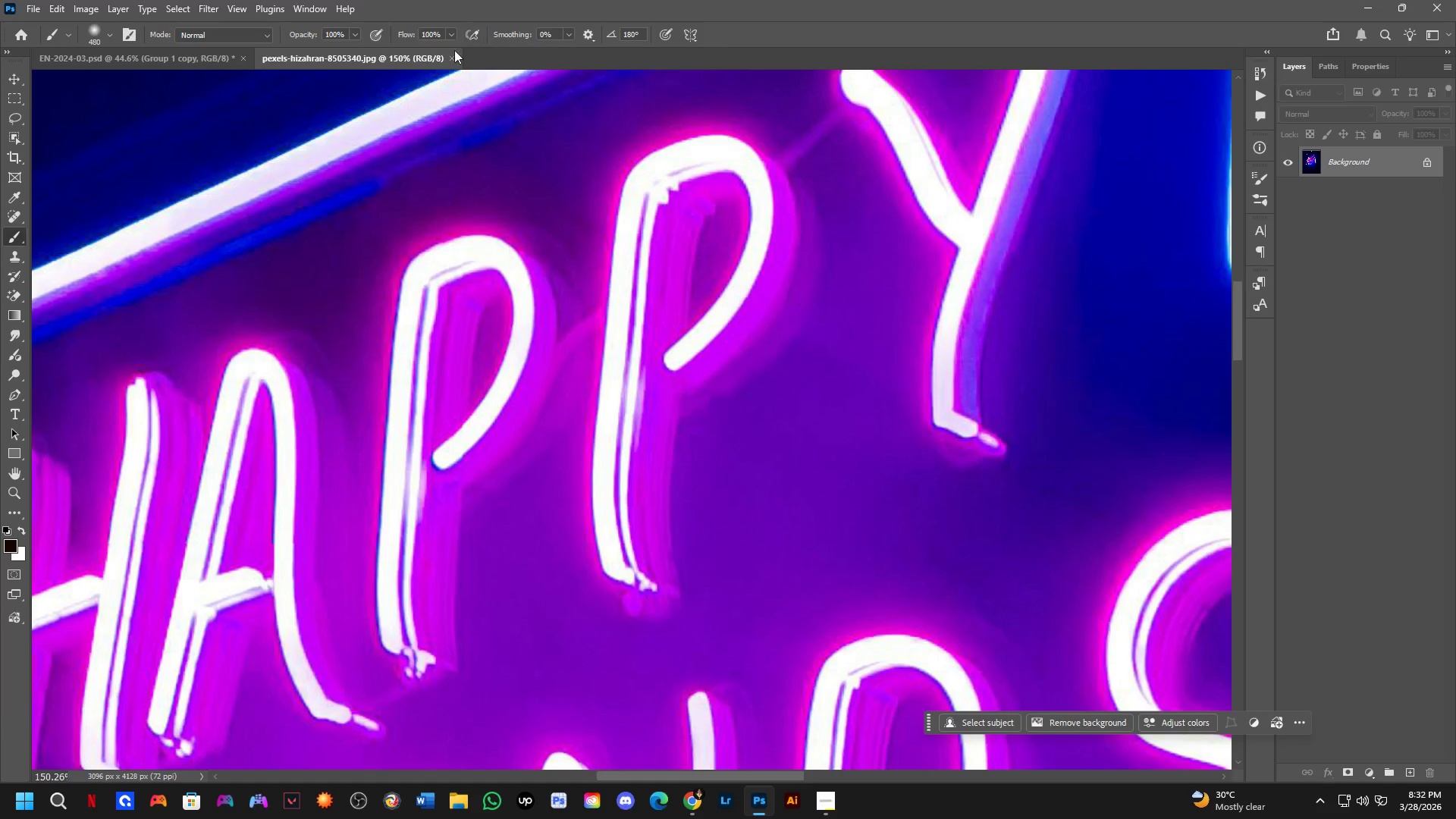 
scroll: coordinate [622, 349], scroll_direction: down, amount: 4.0
 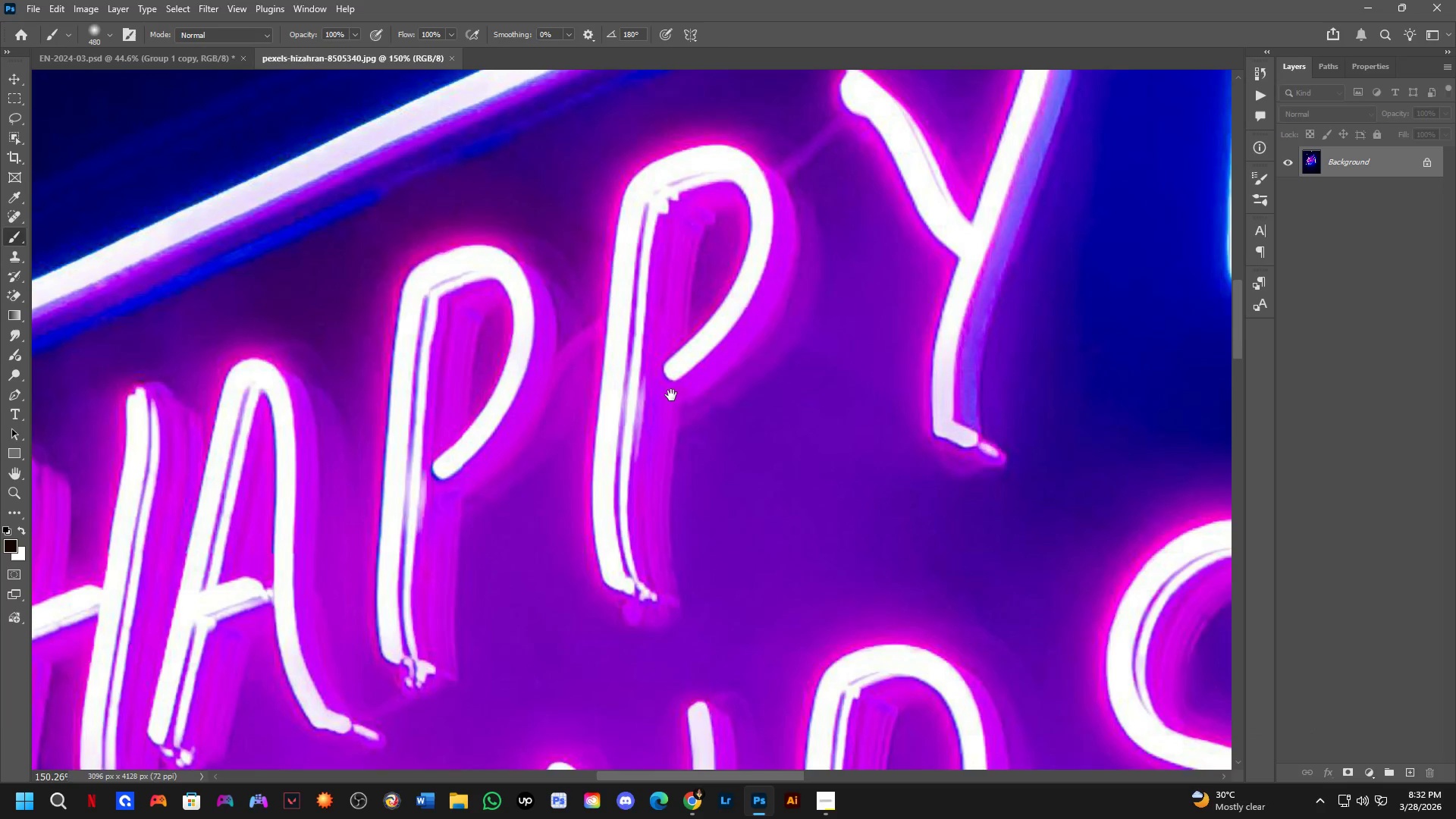 
left_click([451, 58])
 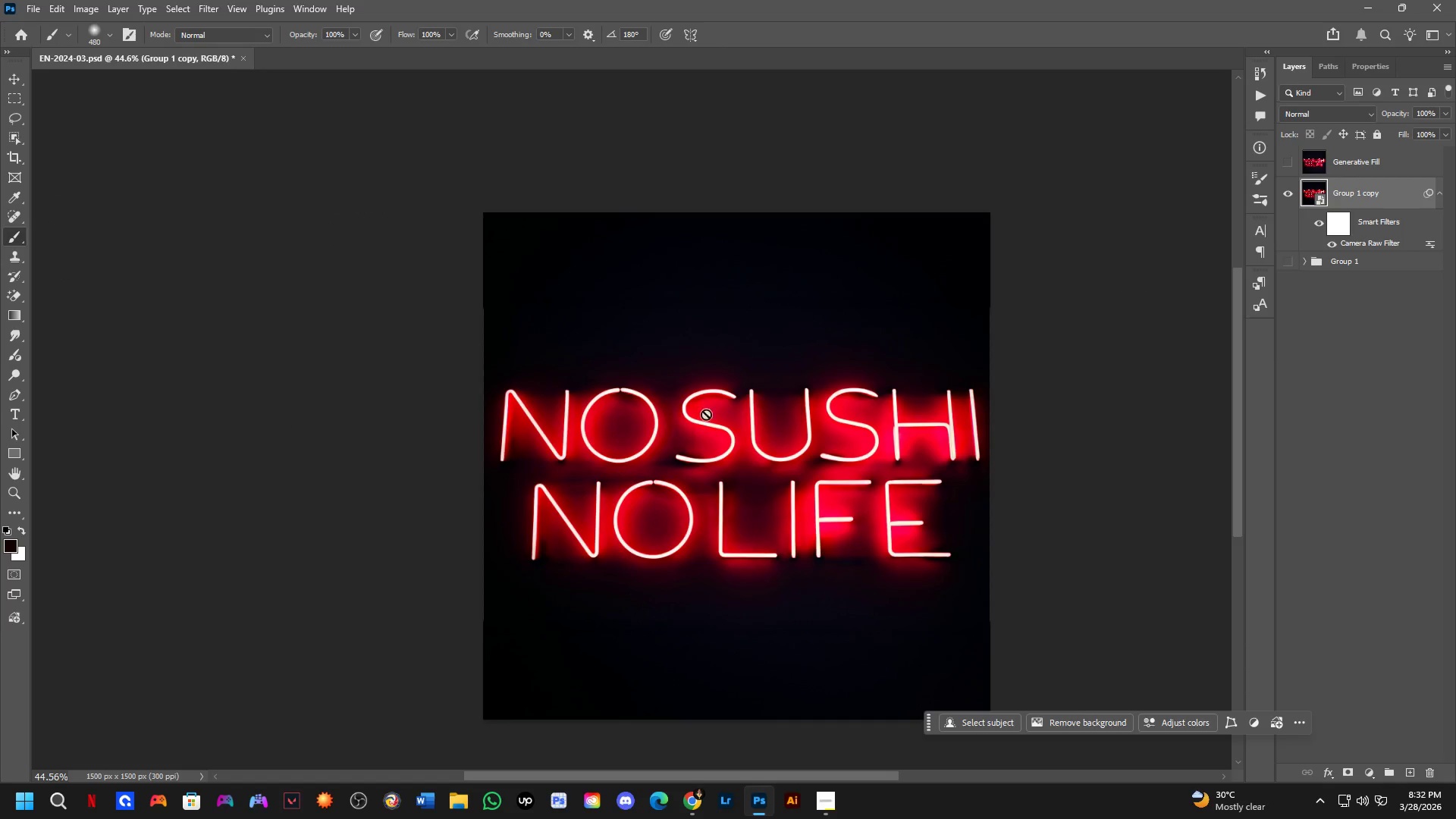 
key(Alt+AltLeft)
 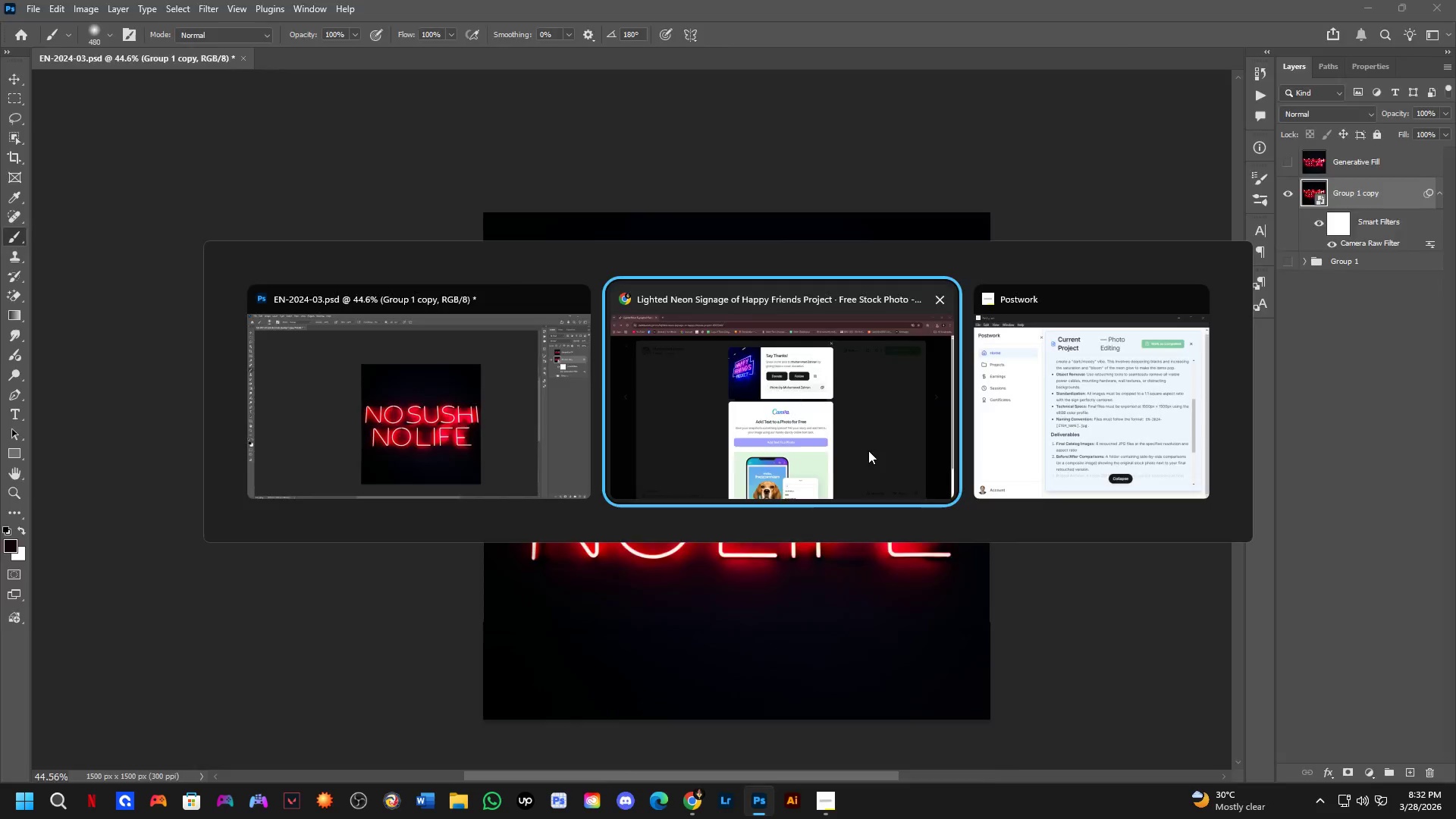 
key(Alt+Tab)
 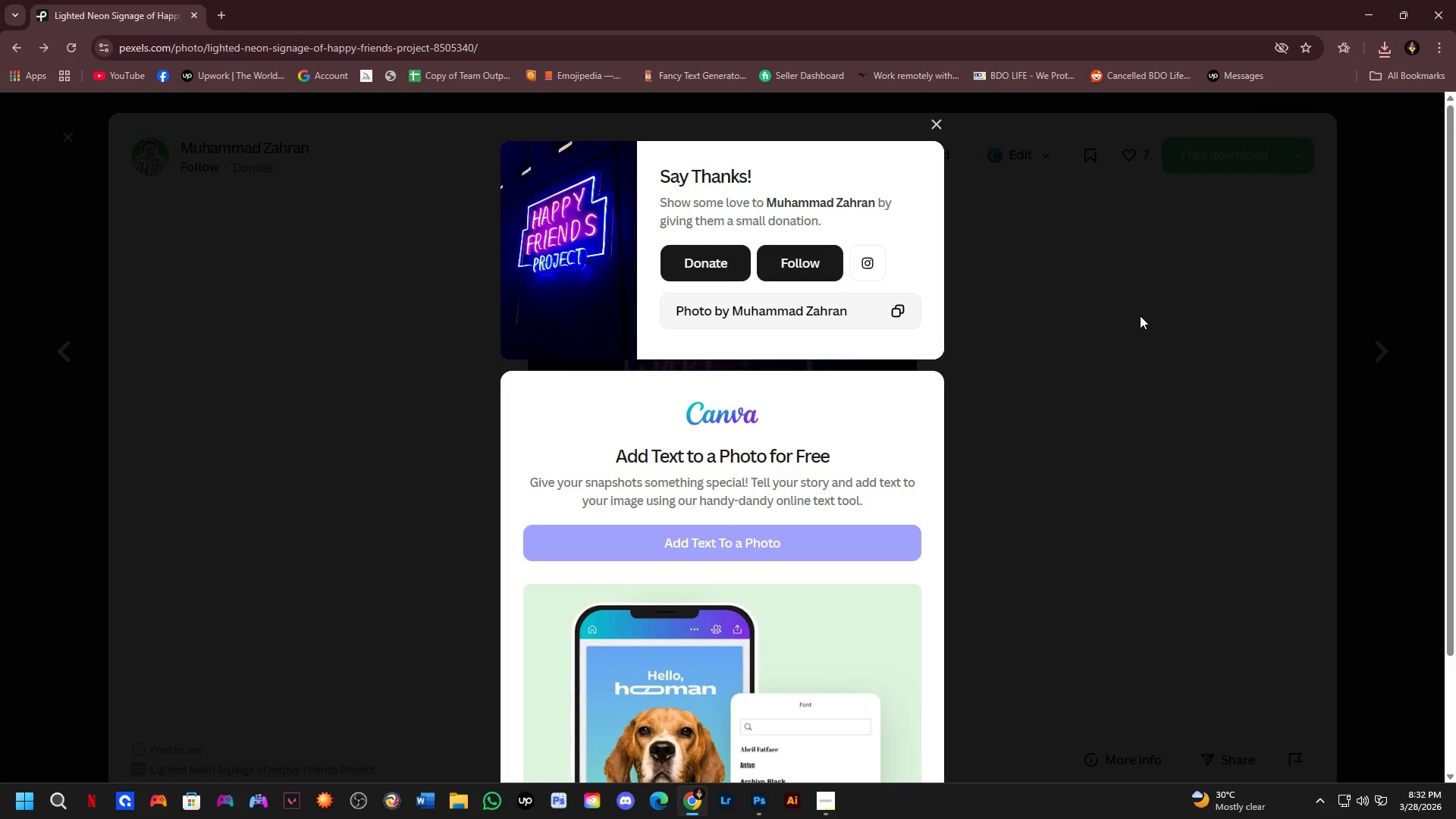 
scroll: coordinate [912, 453], scroll_direction: down, amount: 11.0
 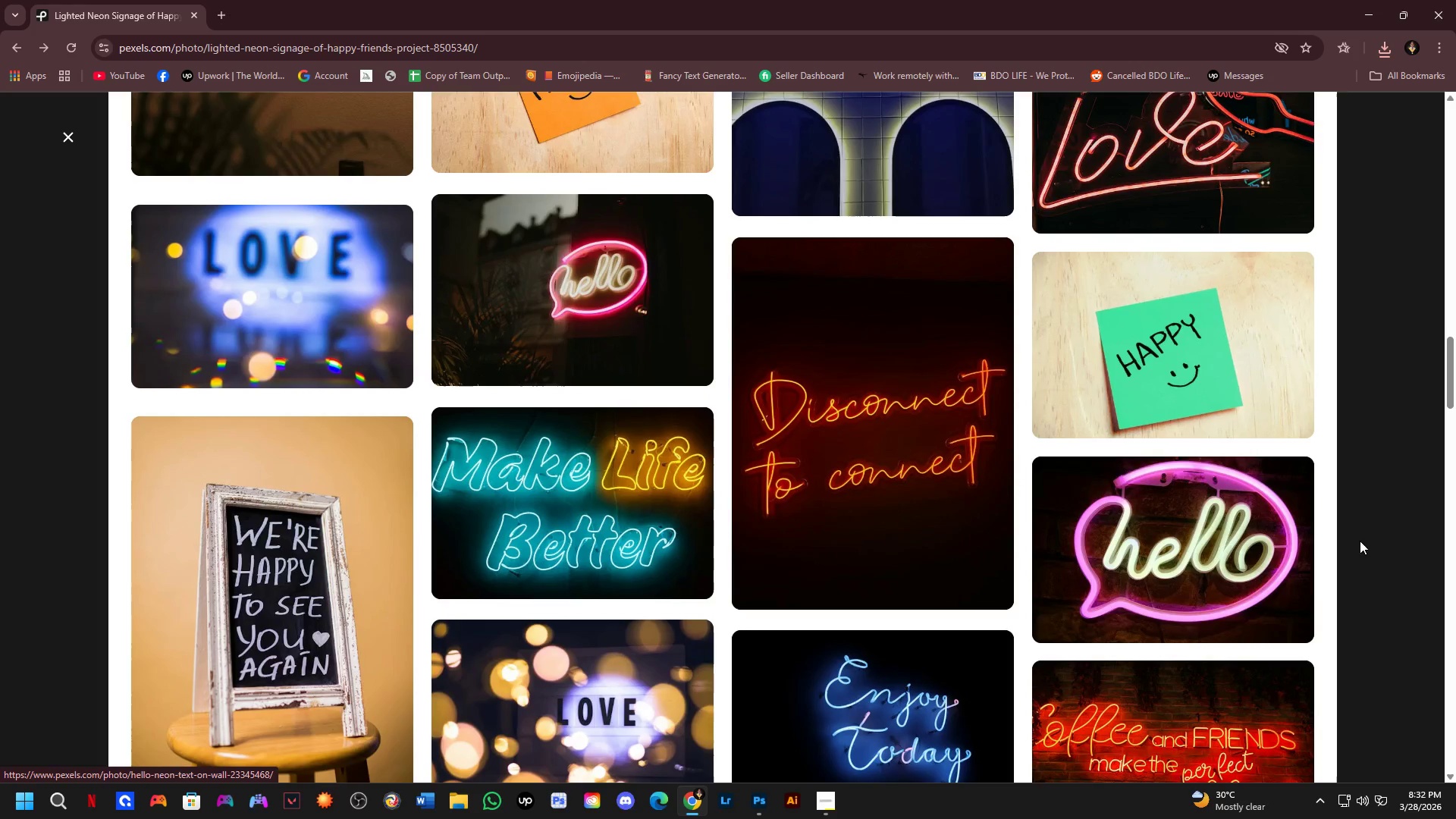 
left_click([1228, 526])
 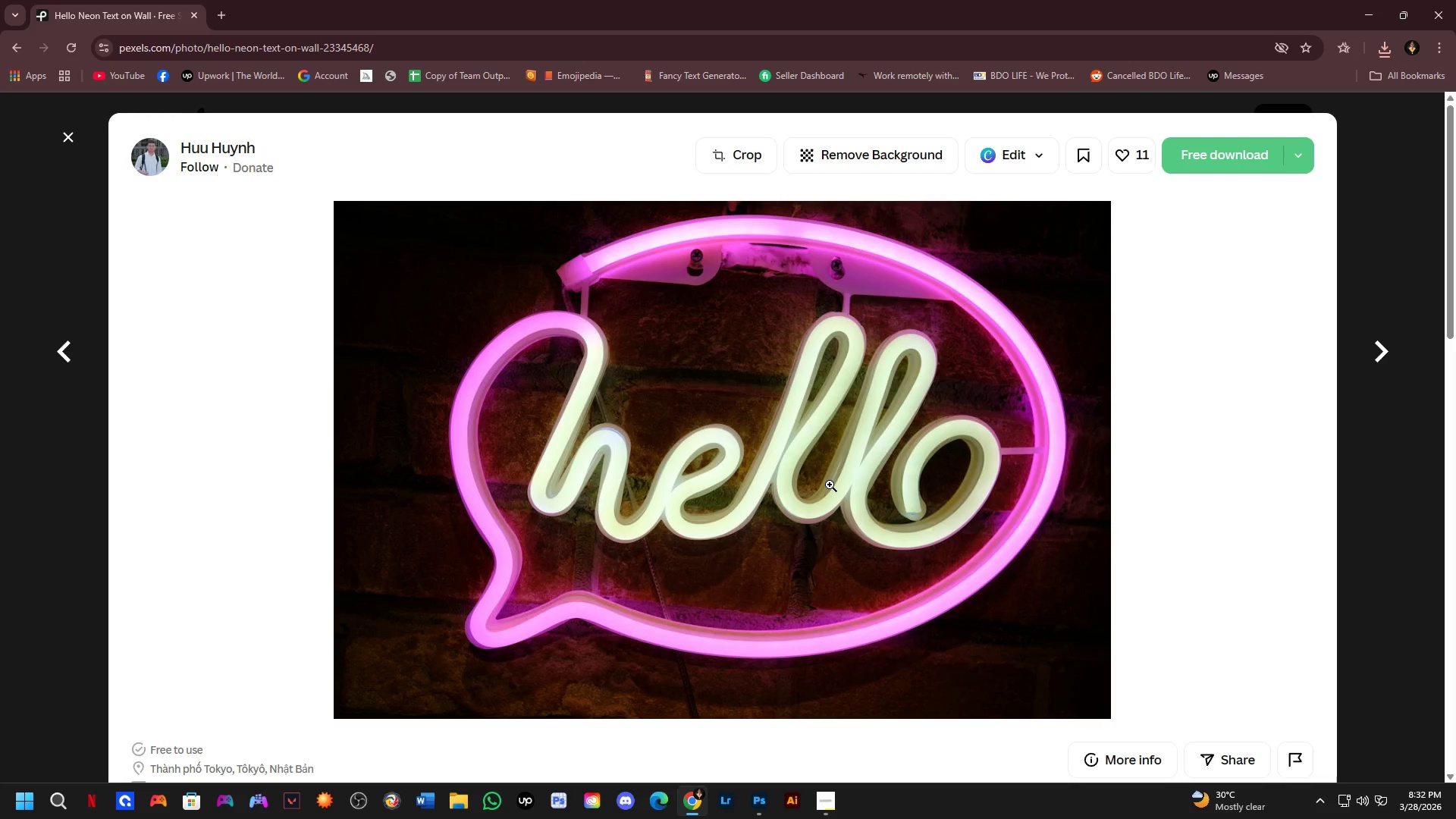 
scroll: coordinate [823, 487], scroll_direction: down, amount: 13.0
 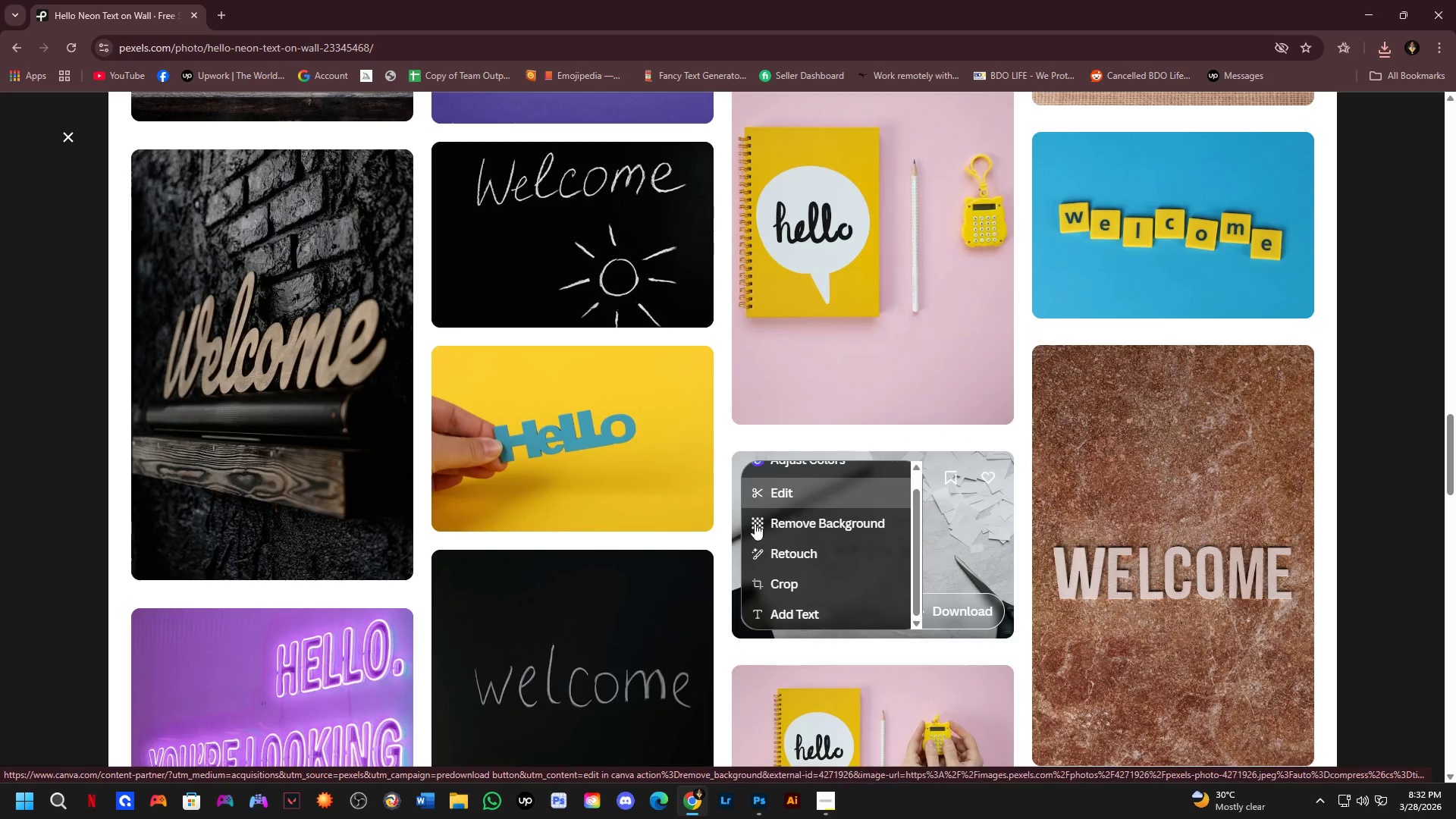 
scroll: coordinate [609, 558], scroll_direction: down, amount: 4.0
 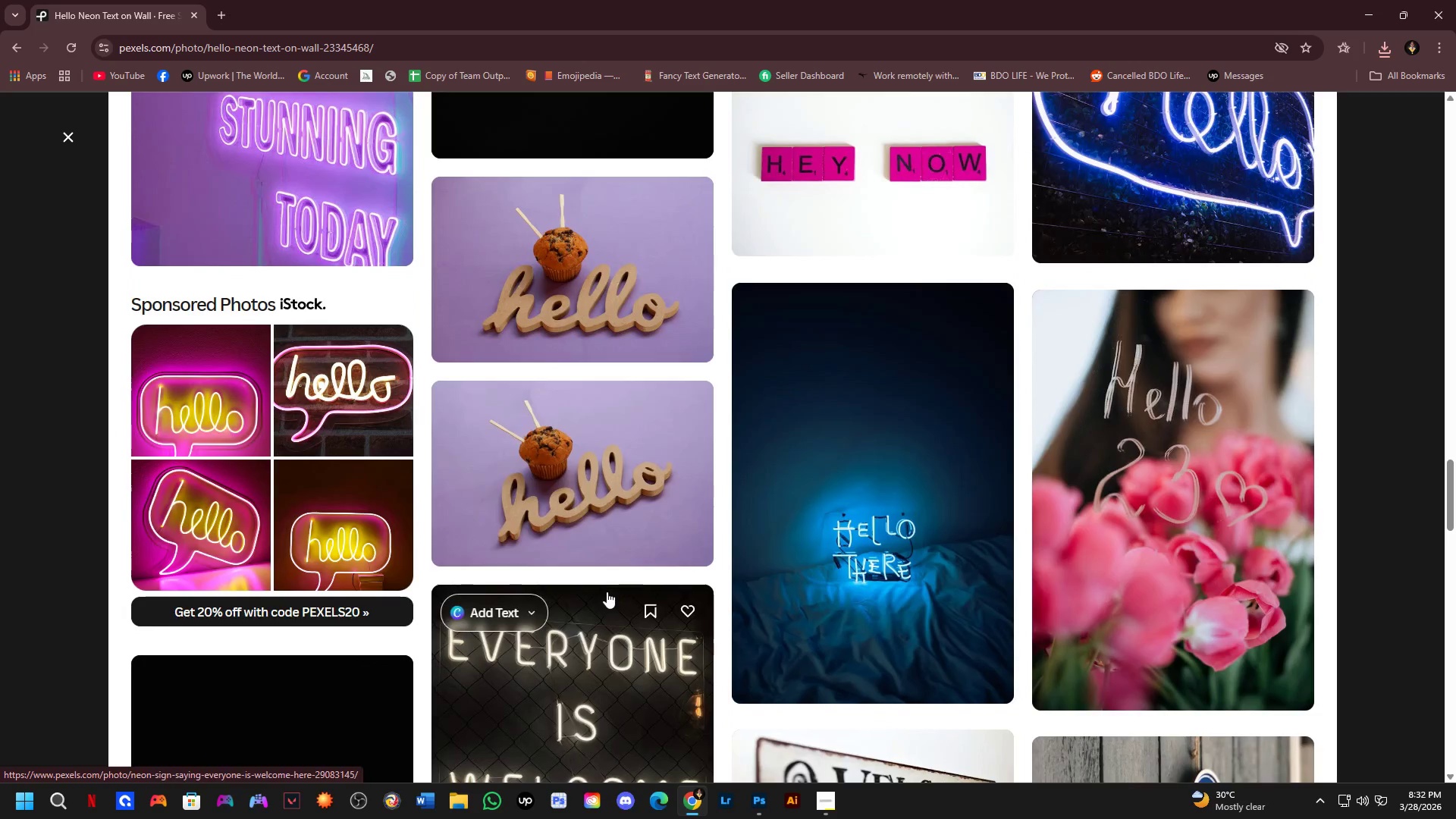 
scroll: coordinate [627, 492], scroll_direction: up, amount: 1.0
 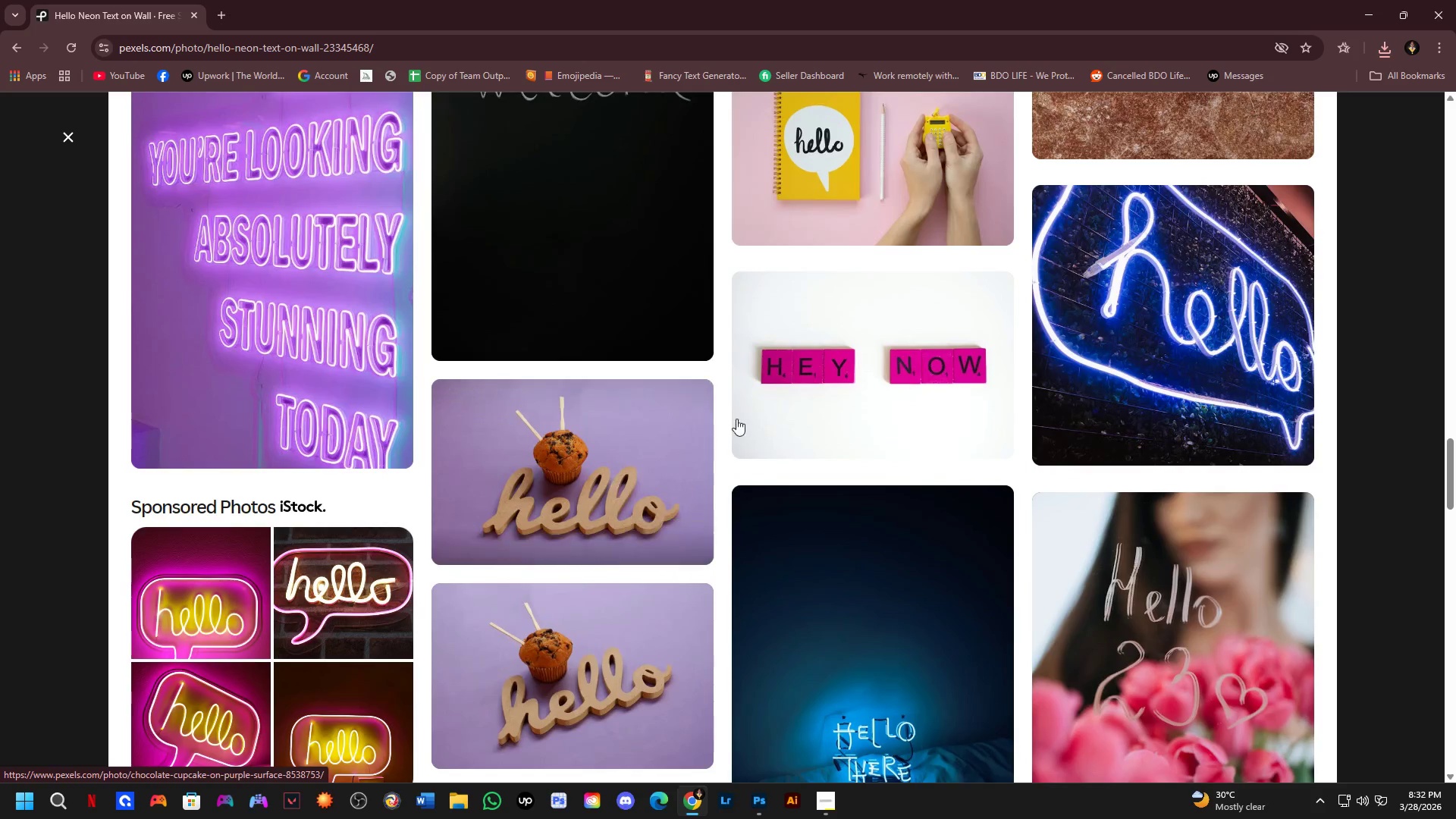 
scroll: coordinate [902, 434], scroll_direction: down, amount: 5.0
 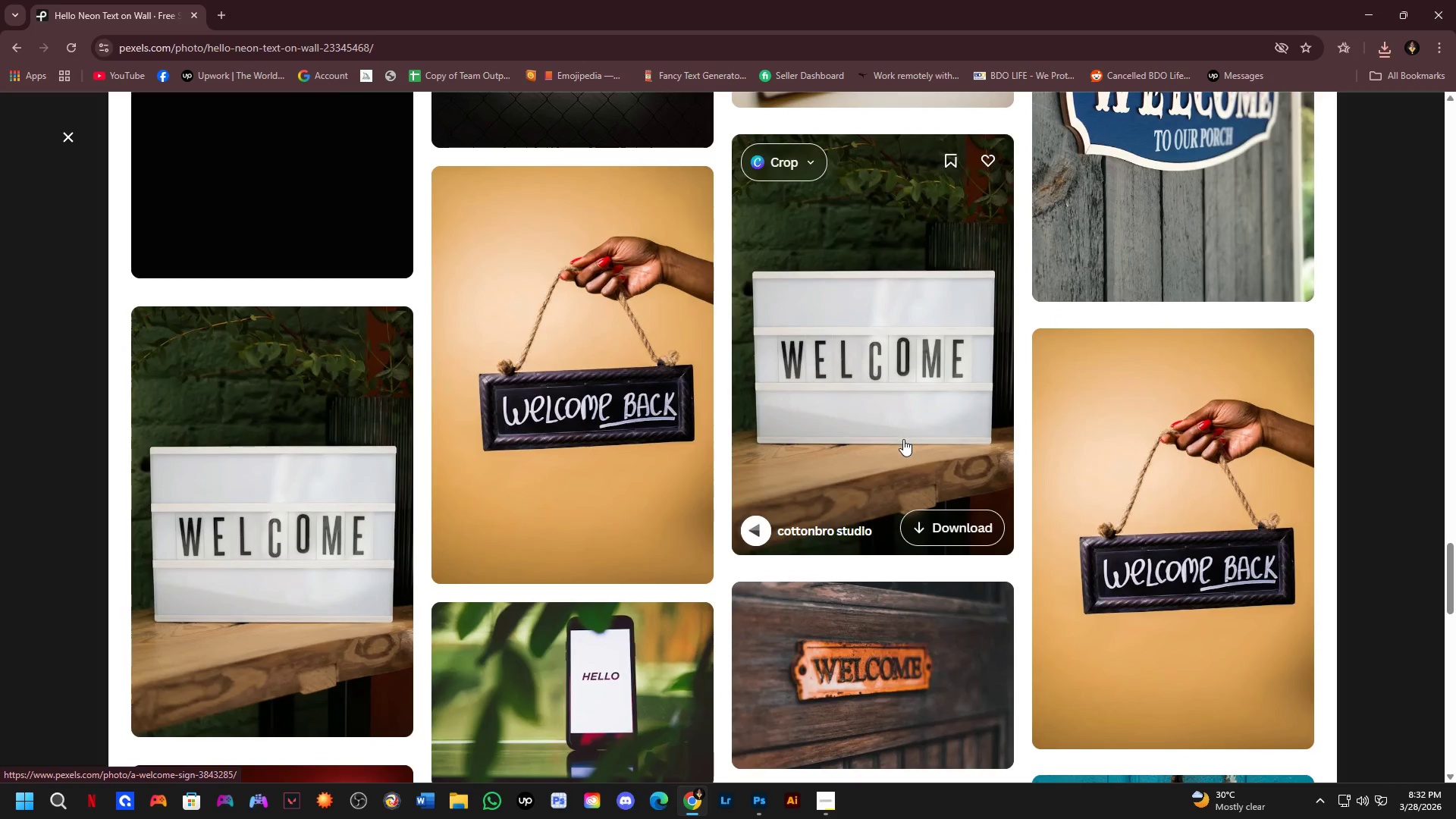 
scroll: coordinate [901, 496], scroll_direction: down, amount: 16.0
 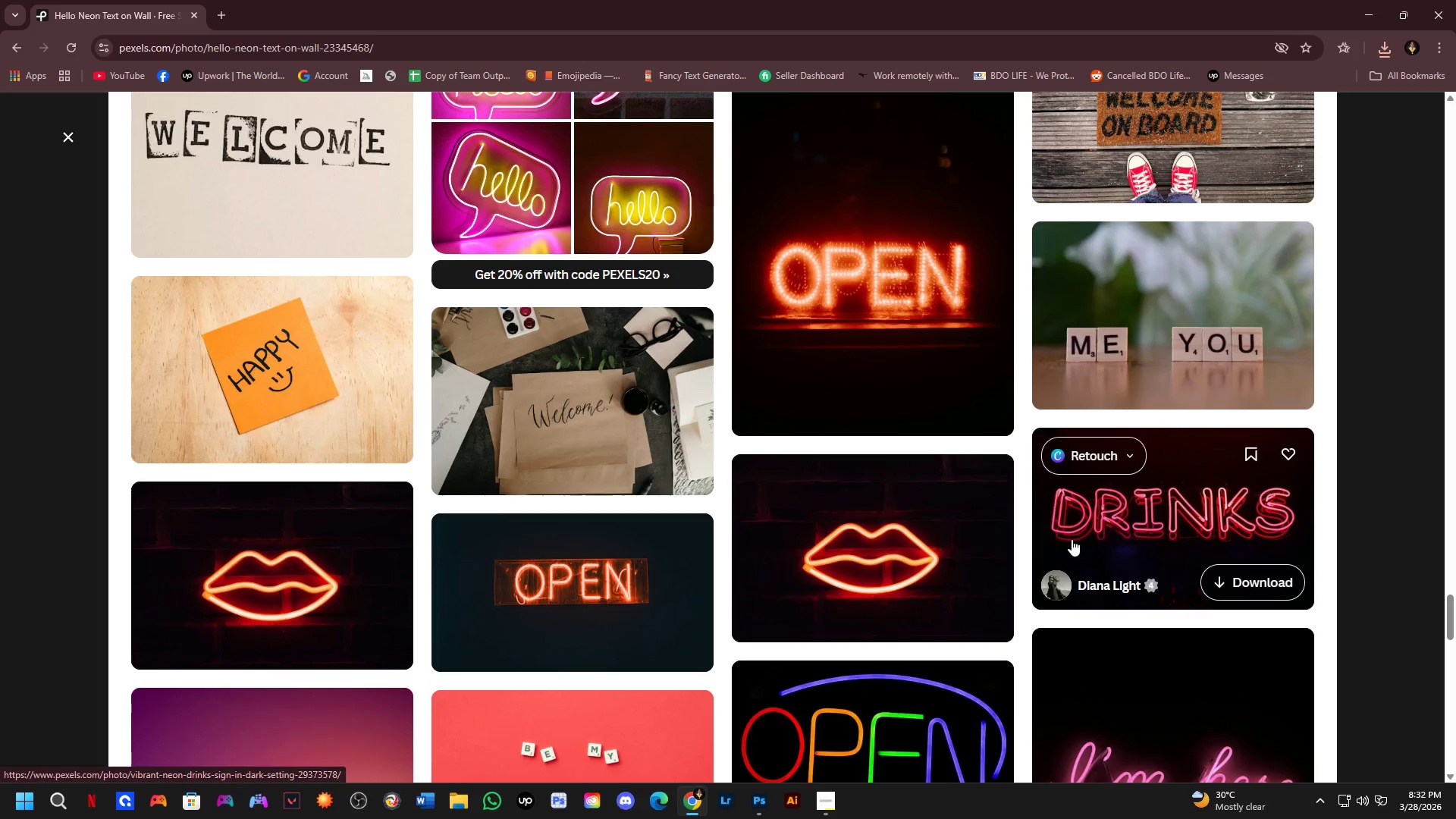 
scroll: coordinate [1021, 535], scroll_direction: down, amount: 11.0
 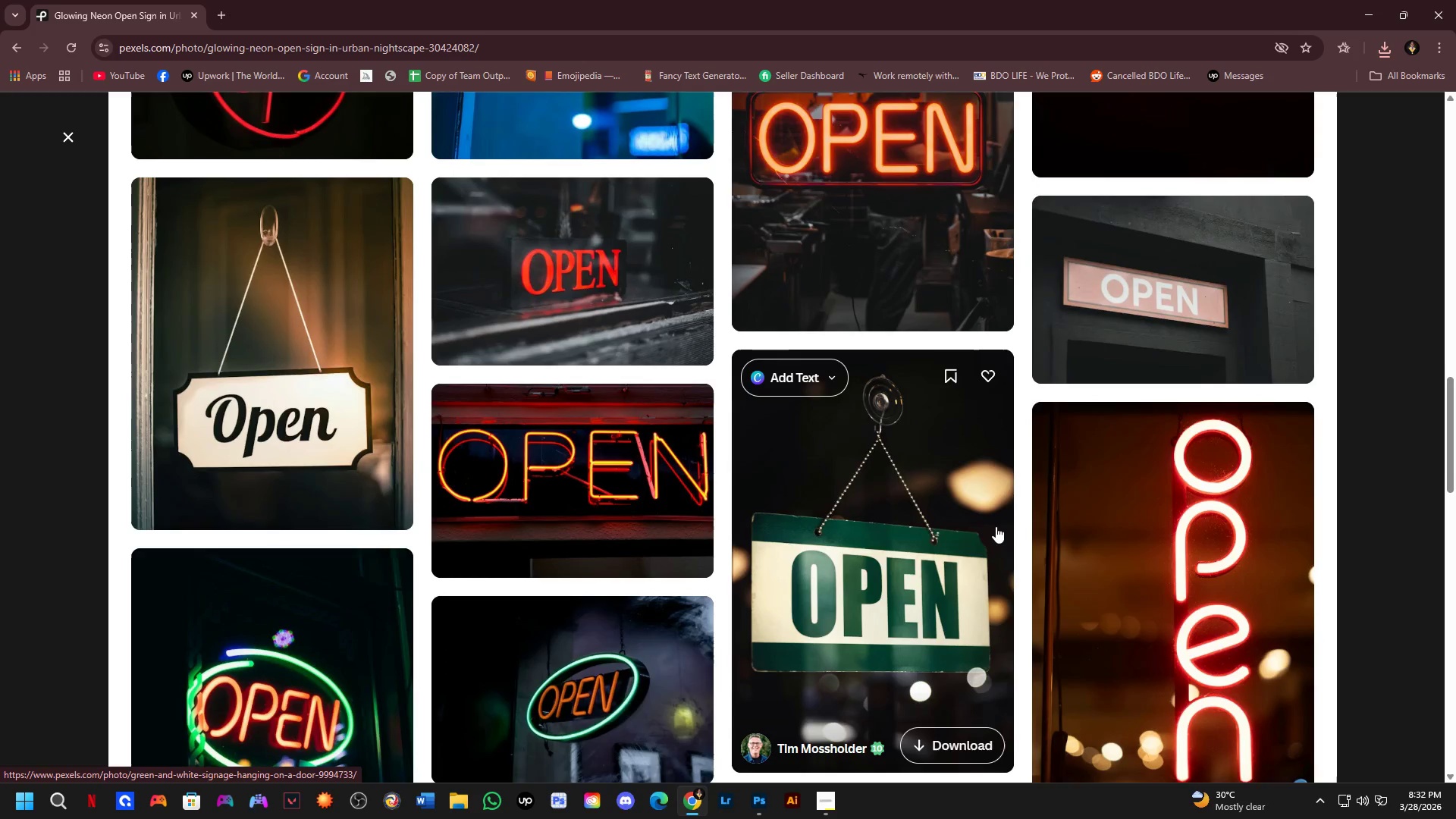 
scroll: coordinate [918, 493], scroll_direction: down, amount: 7.0
 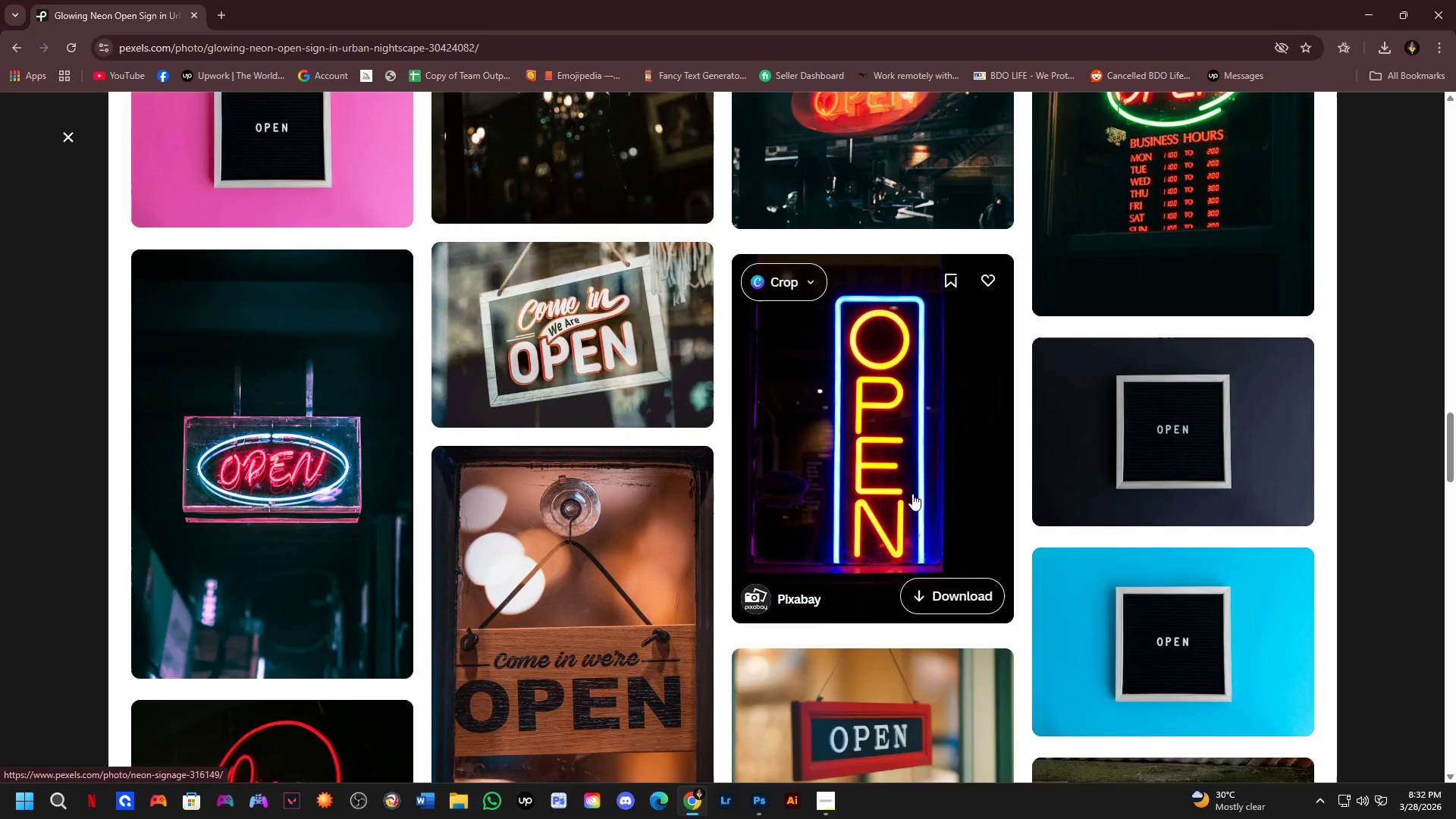 
left_click([912, 494])
 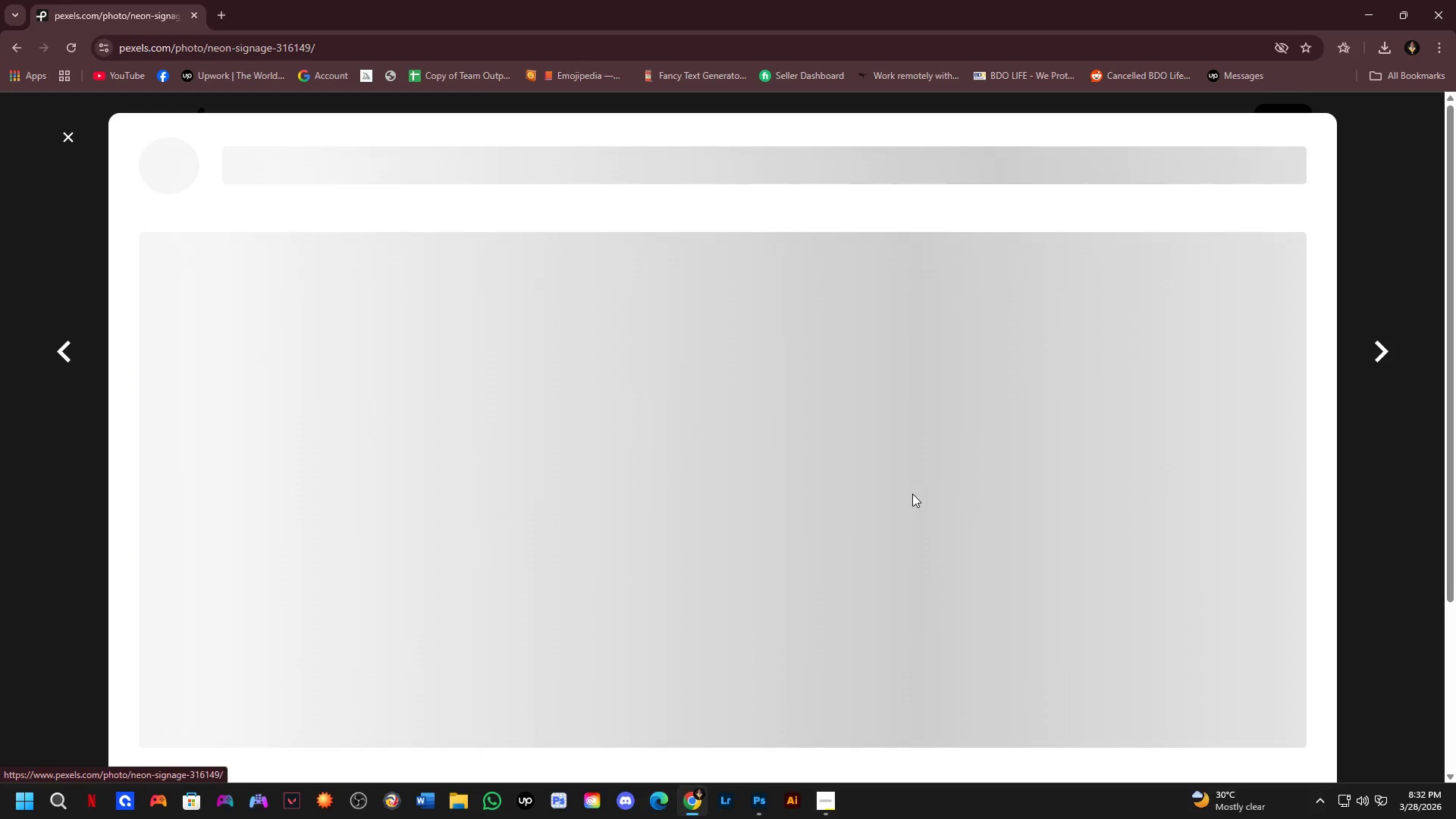 
left_click([708, 472])
 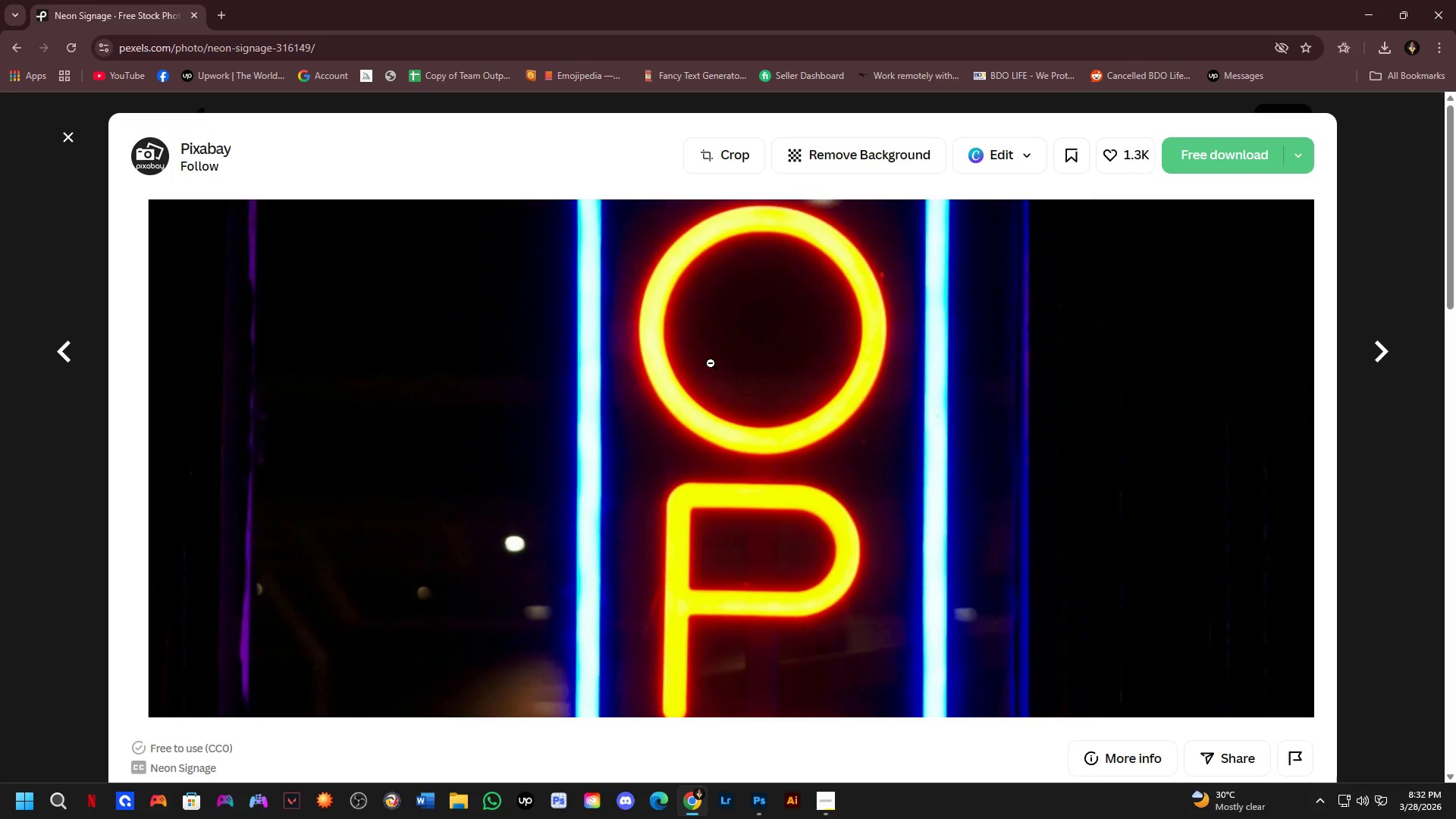 
scroll: coordinate [912, 494], scroll_direction: up, amount: 1.0
 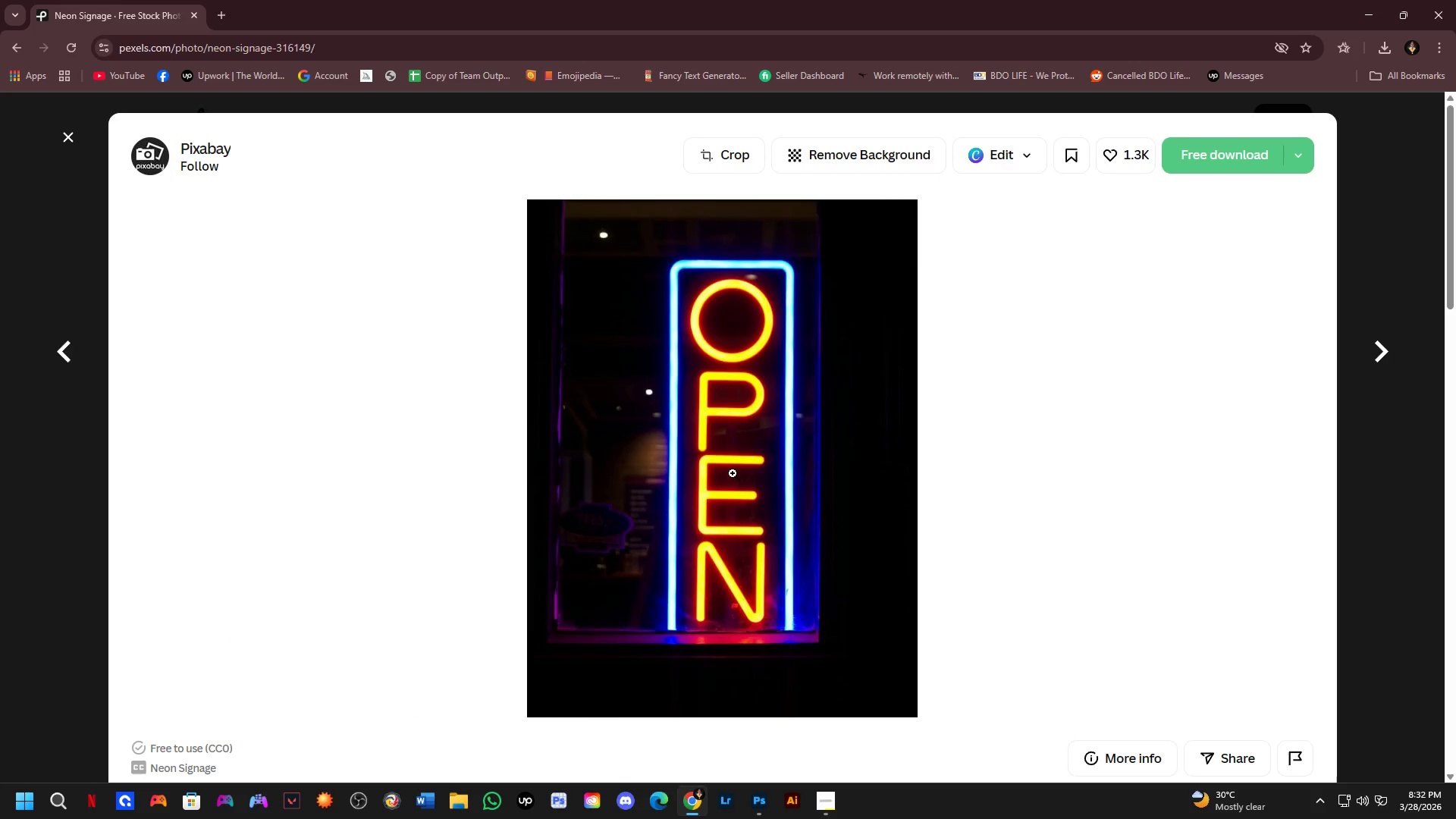 
left_click([711, 363])
 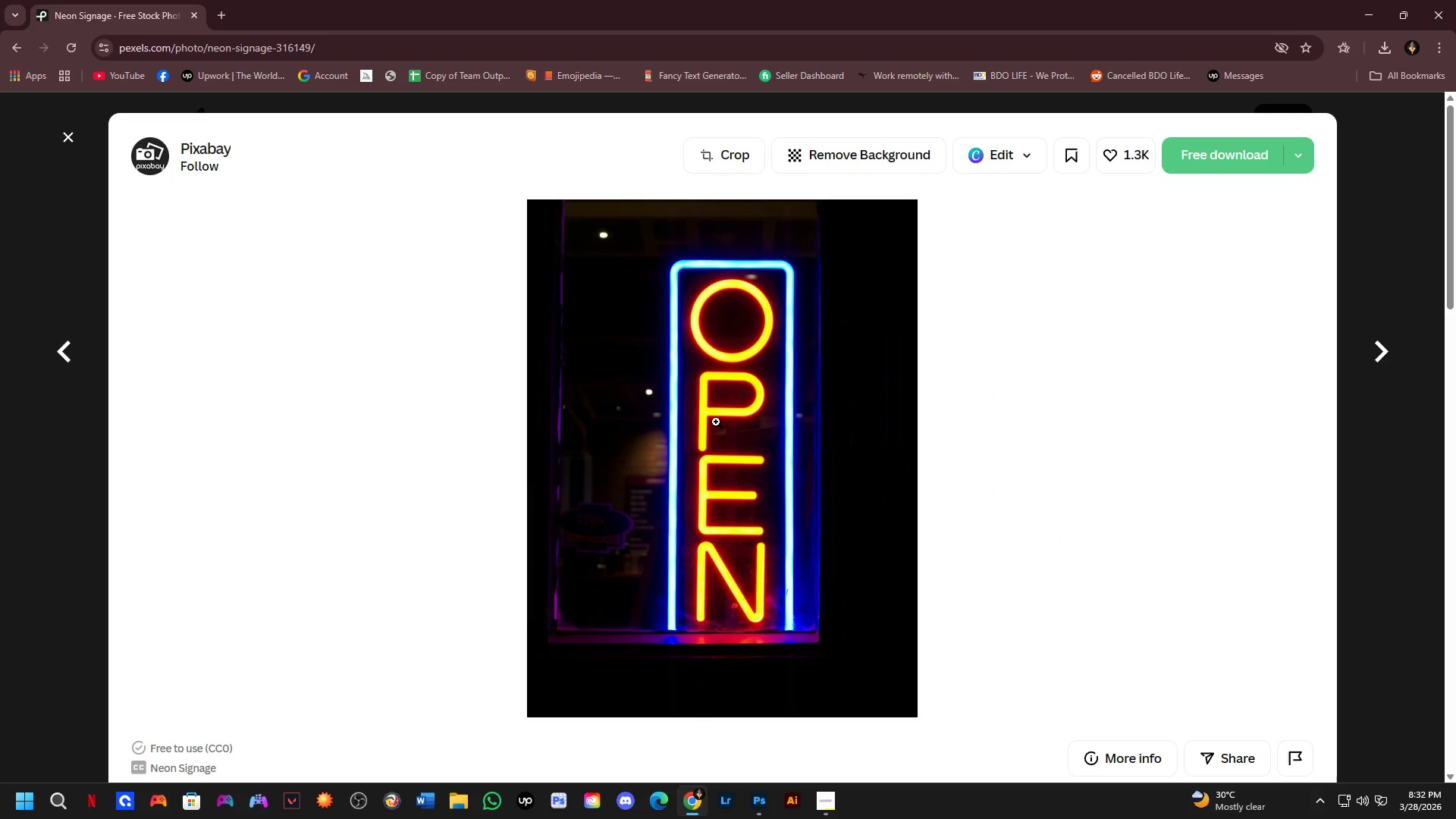 
scroll: coordinate [716, 422], scroll_direction: down, amount: 2.0
 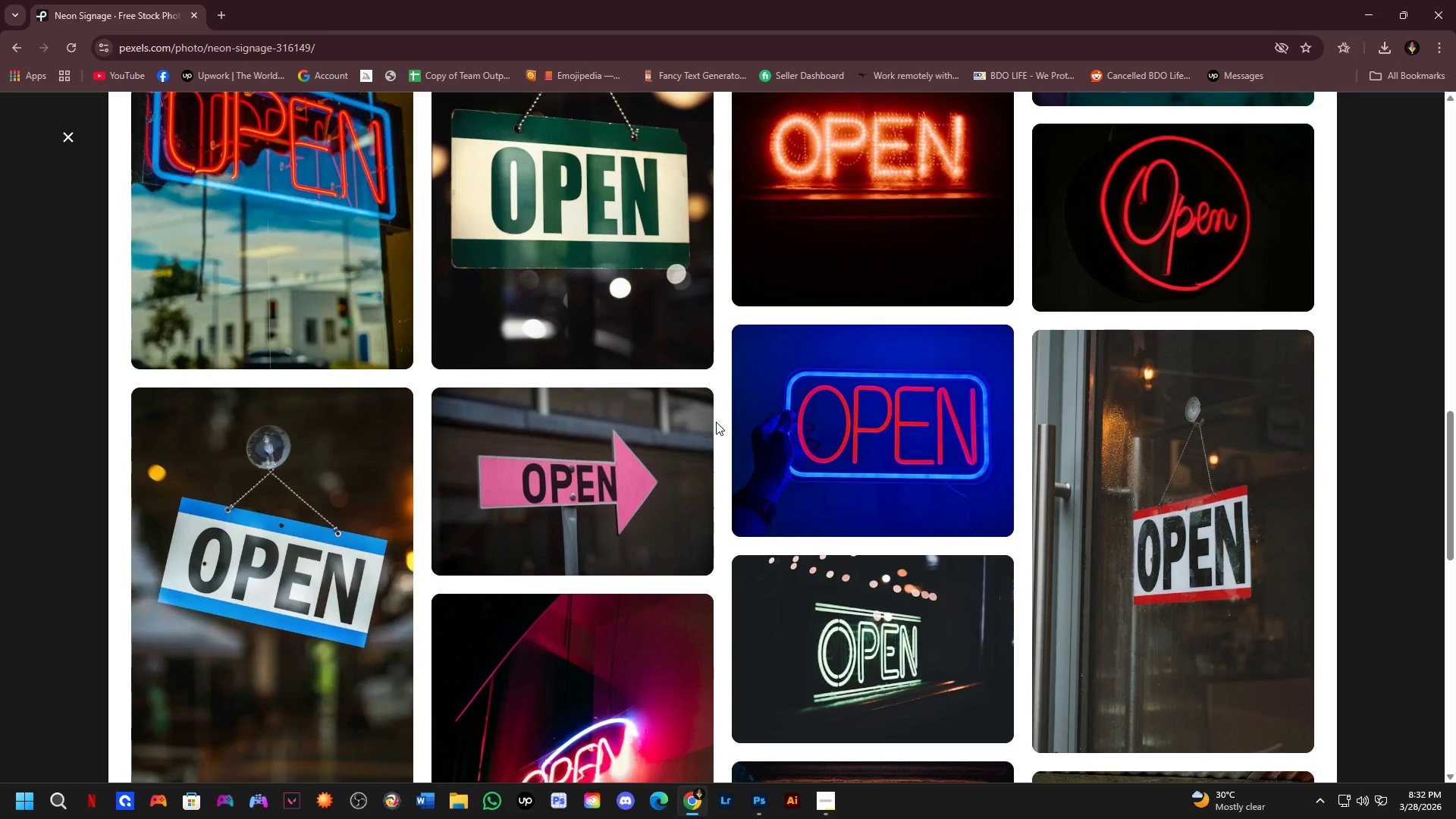 
left_click([0, 418])
 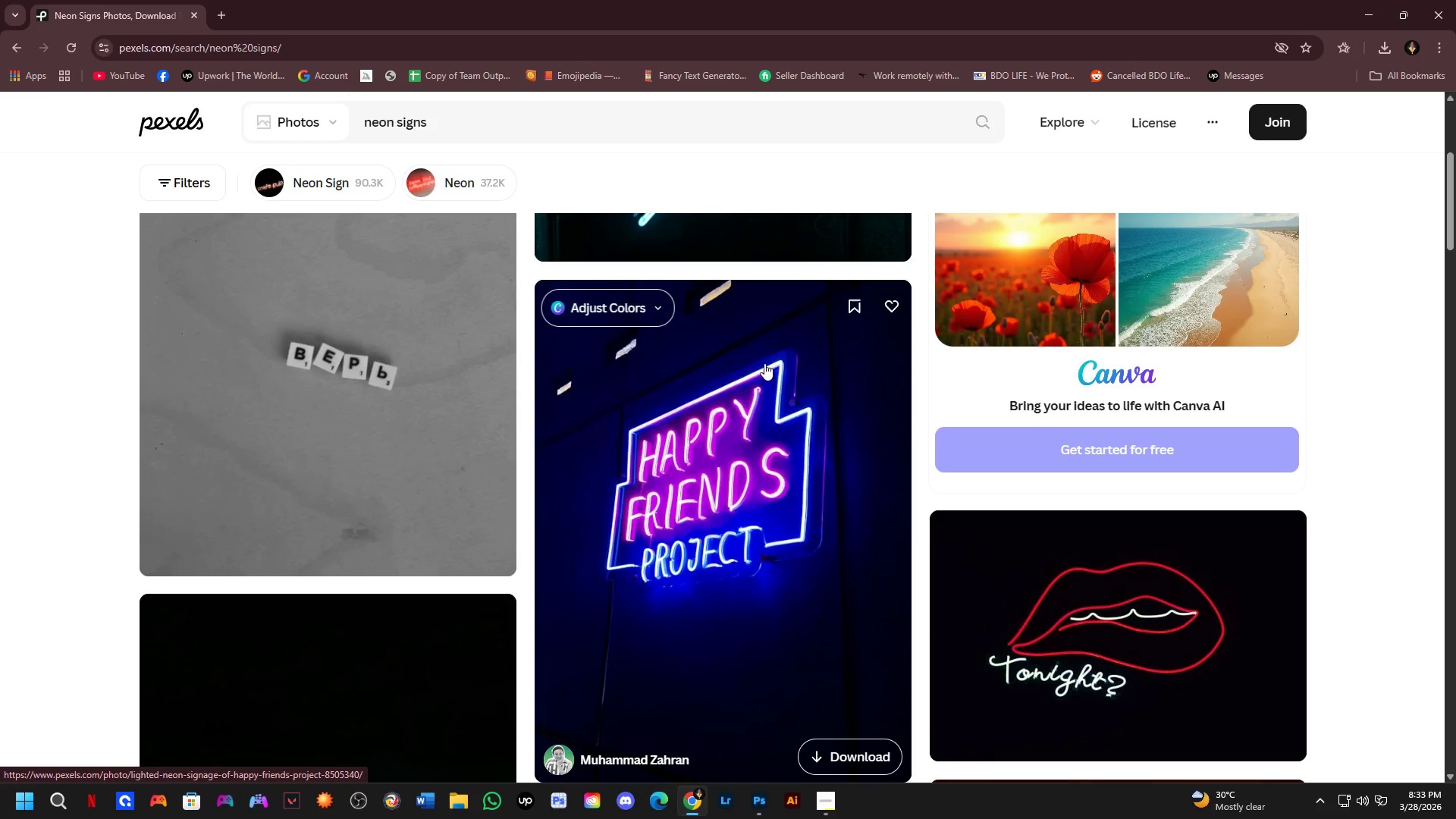 
scroll: coordinate [758, 548], scroll_direction: down, amount: 14.0
 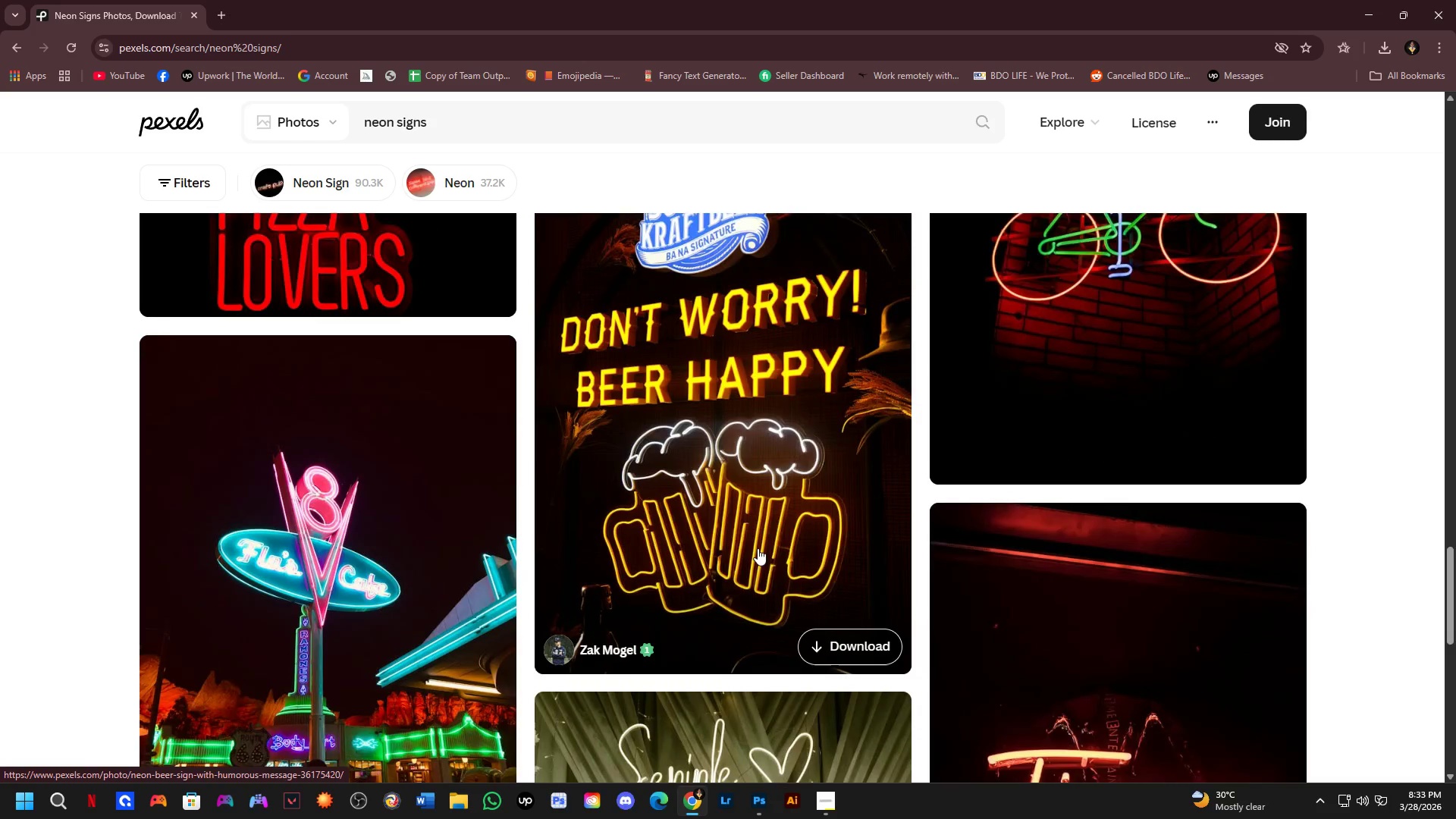 
scroll: coordinate [761, 548], scroll_direction: up, amount: 1.0
 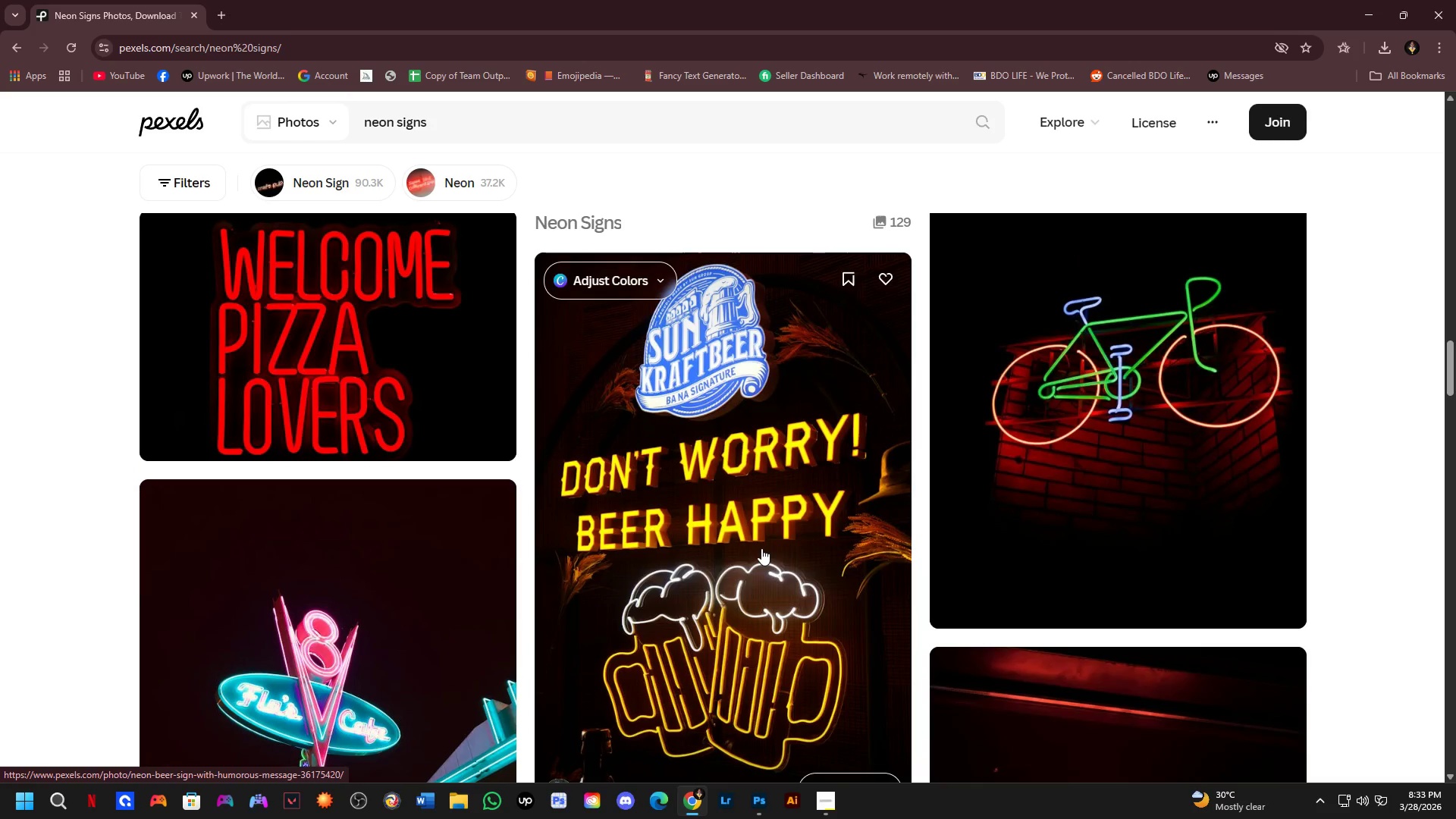 
scroll: coordinate [792, 531], scroll_direction: down, amount: 13.0
 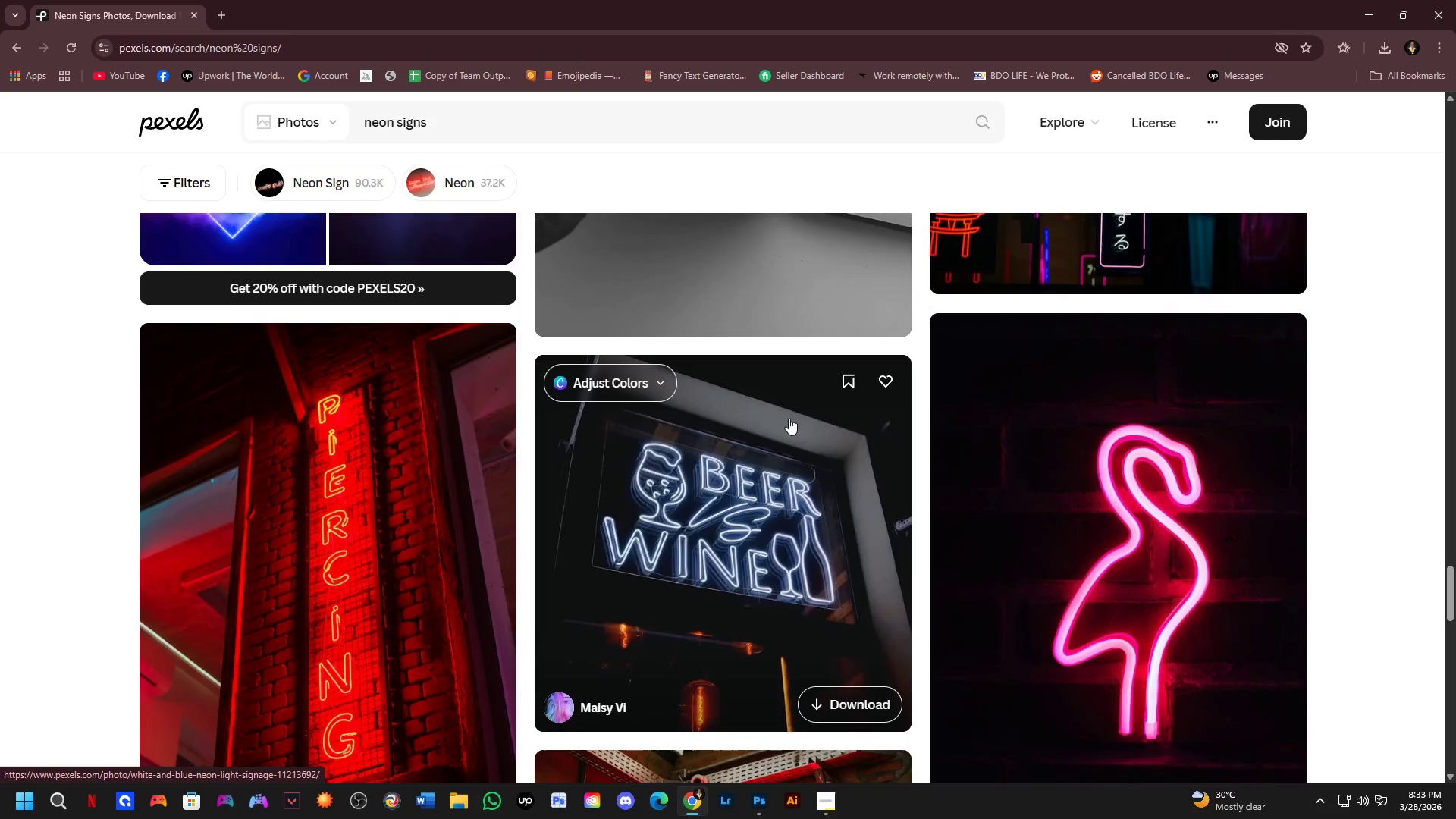 
scroll: coordinate [974, 415], scroll_direction: down, amount: 4.0
 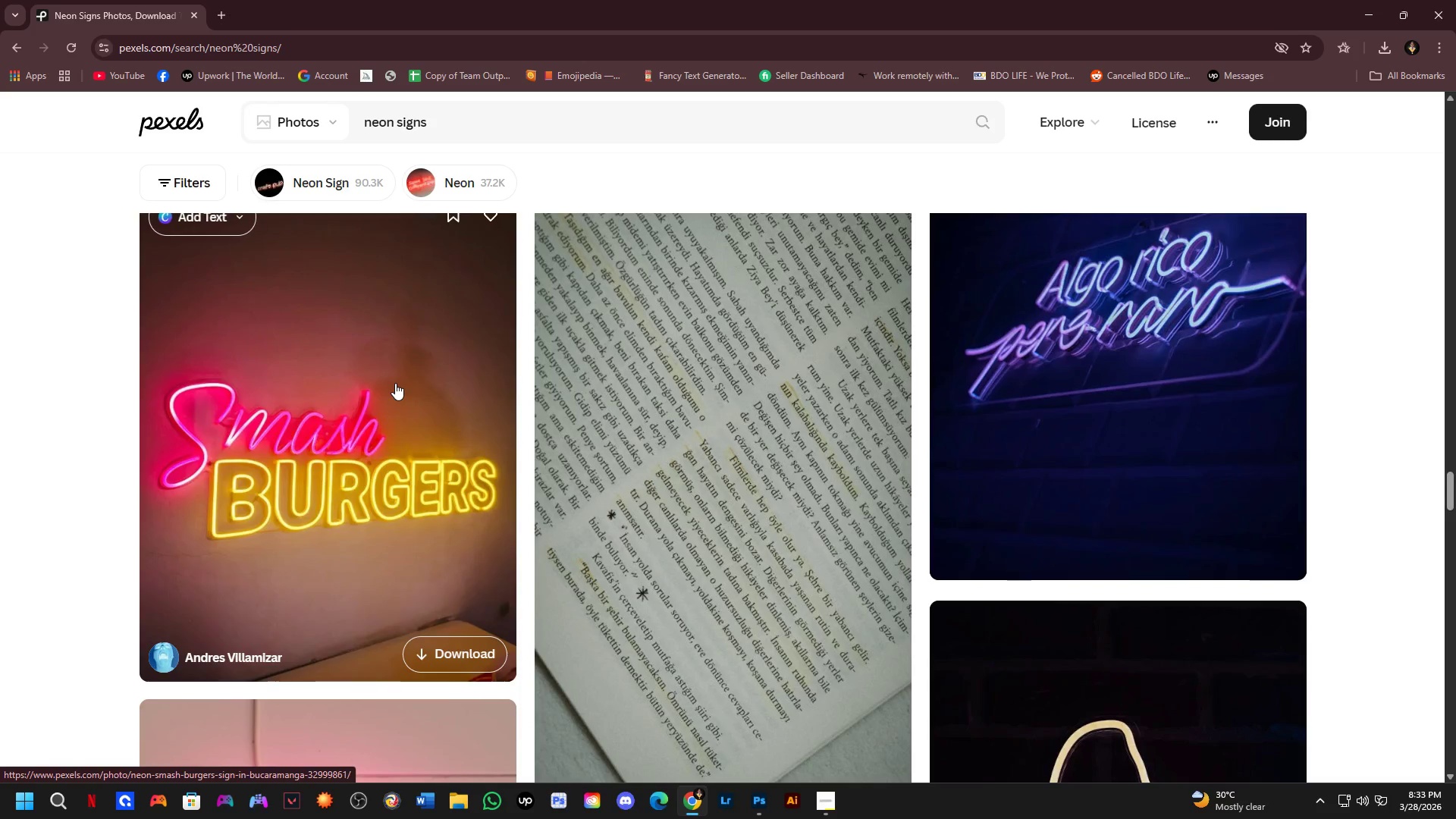 
left_click([394, 382])
 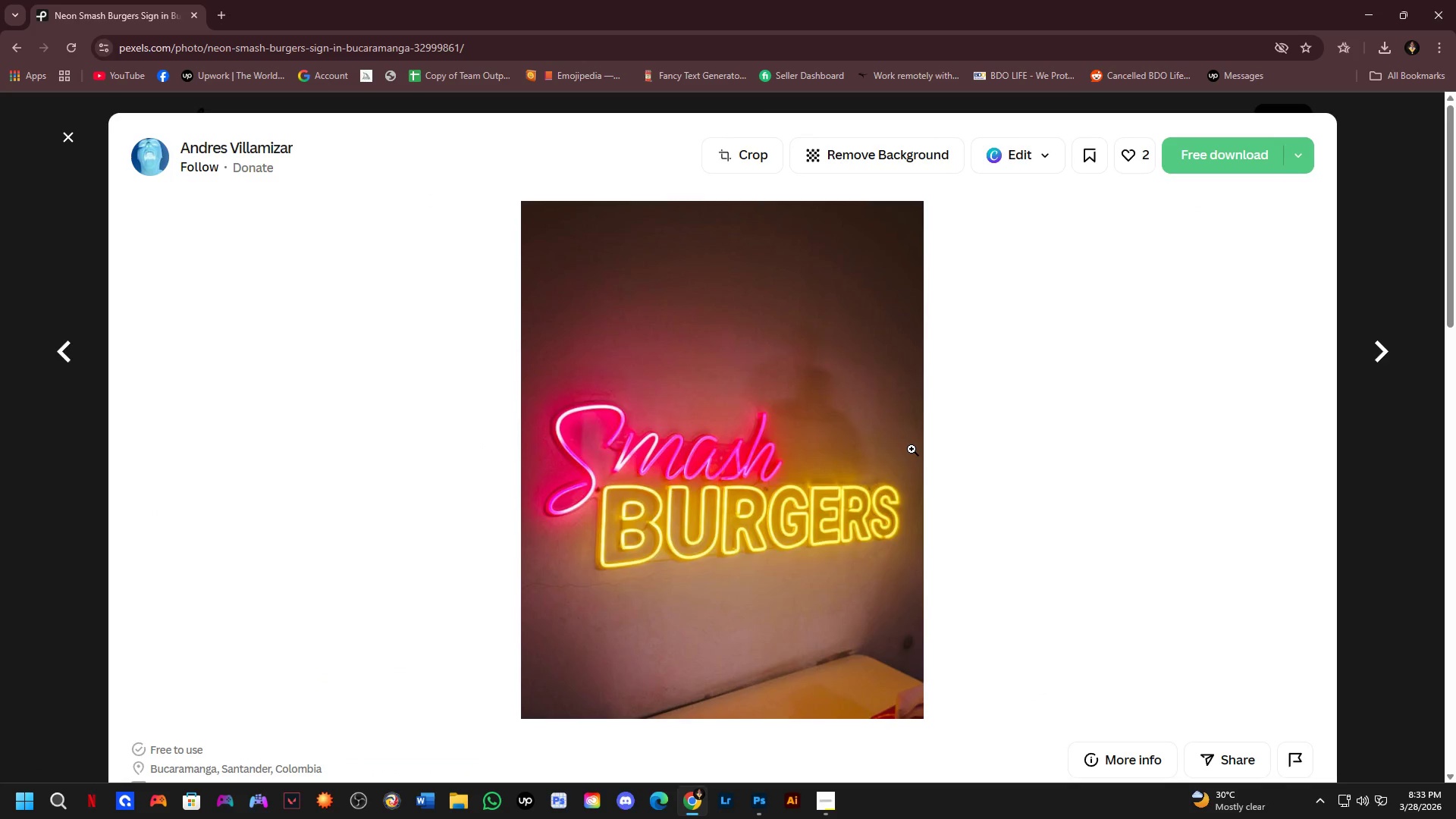 
left_click([733, 515])
 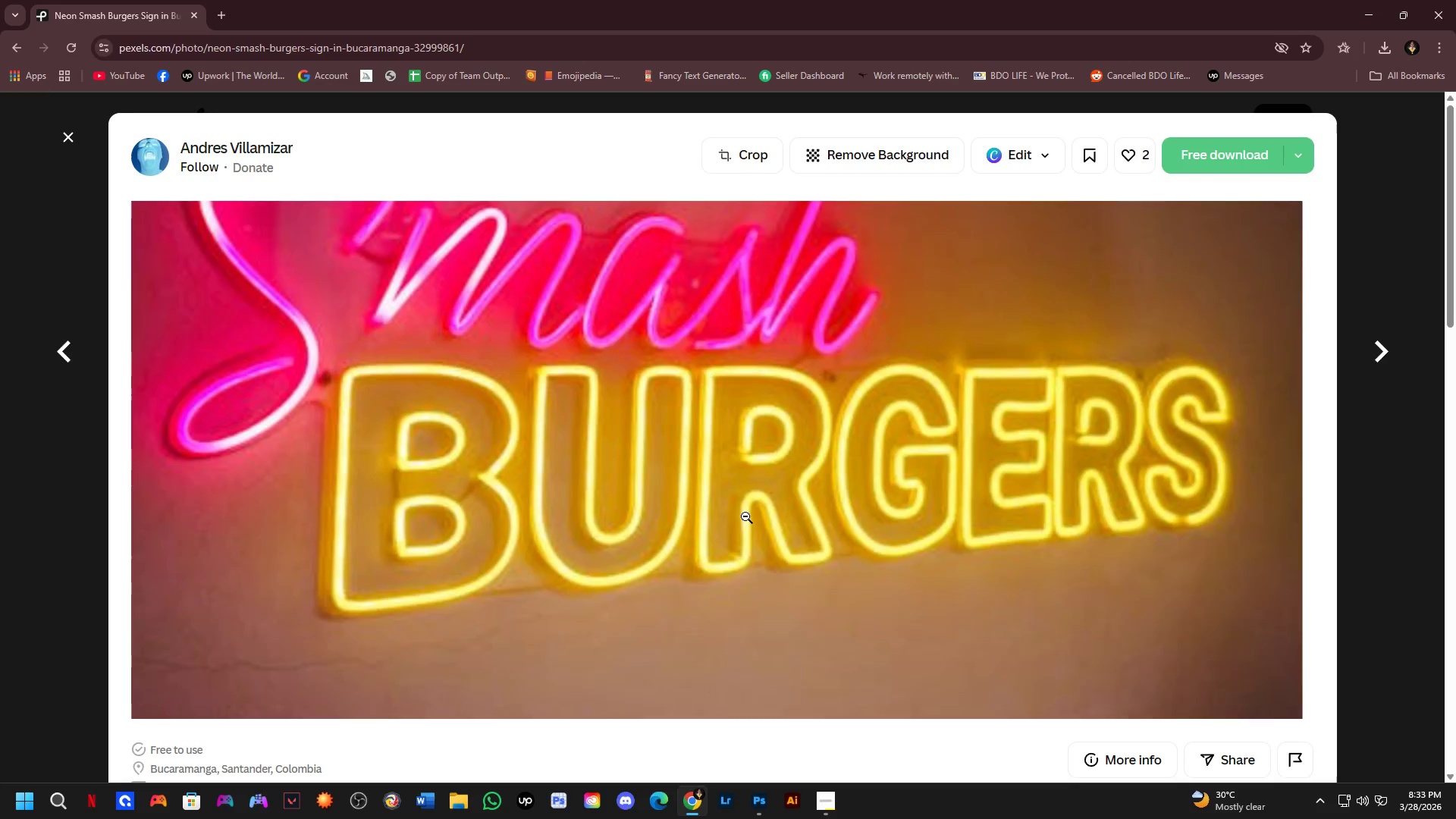 
left_click([747, 388])
 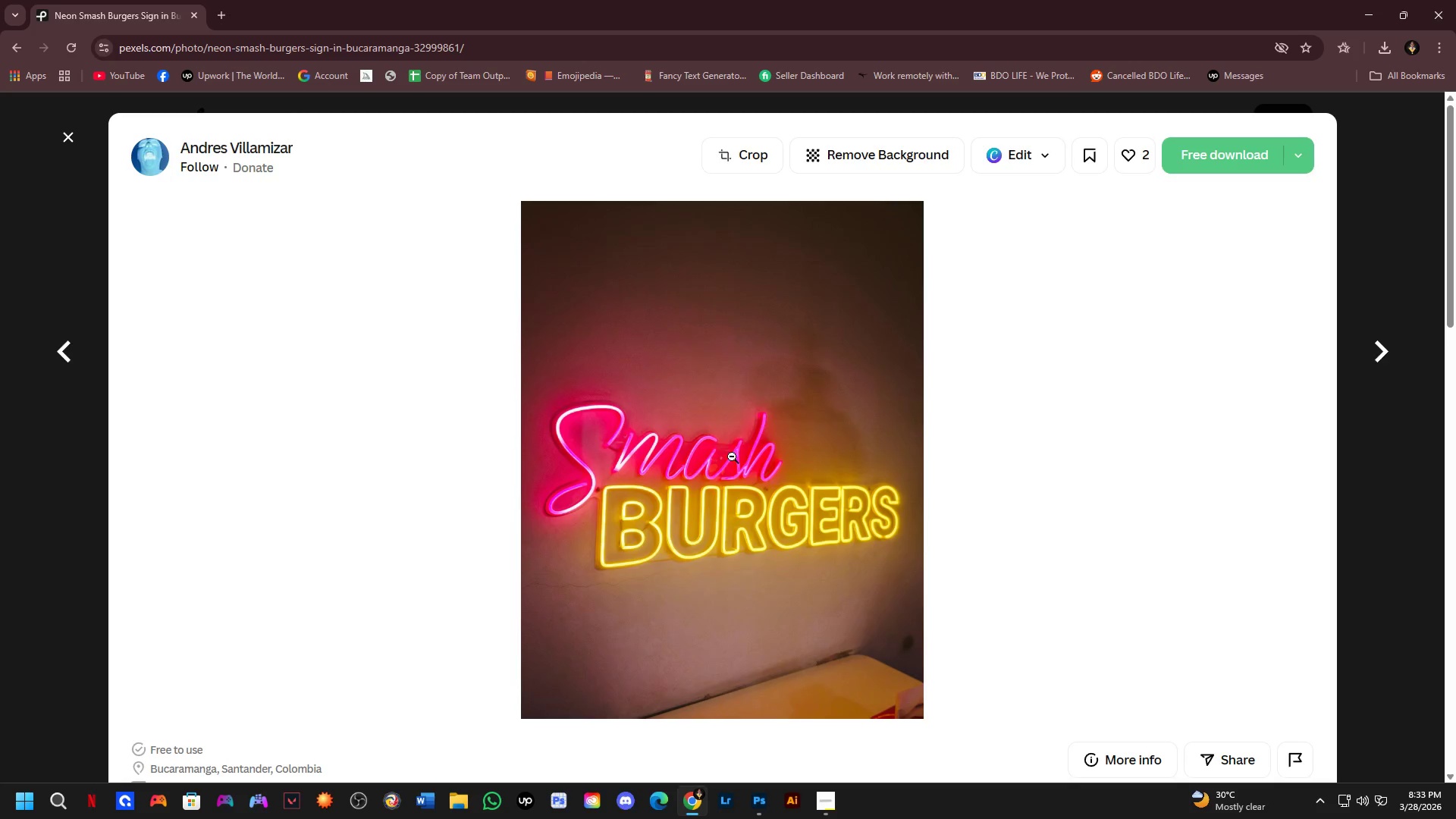 
double_click([729, 472])
 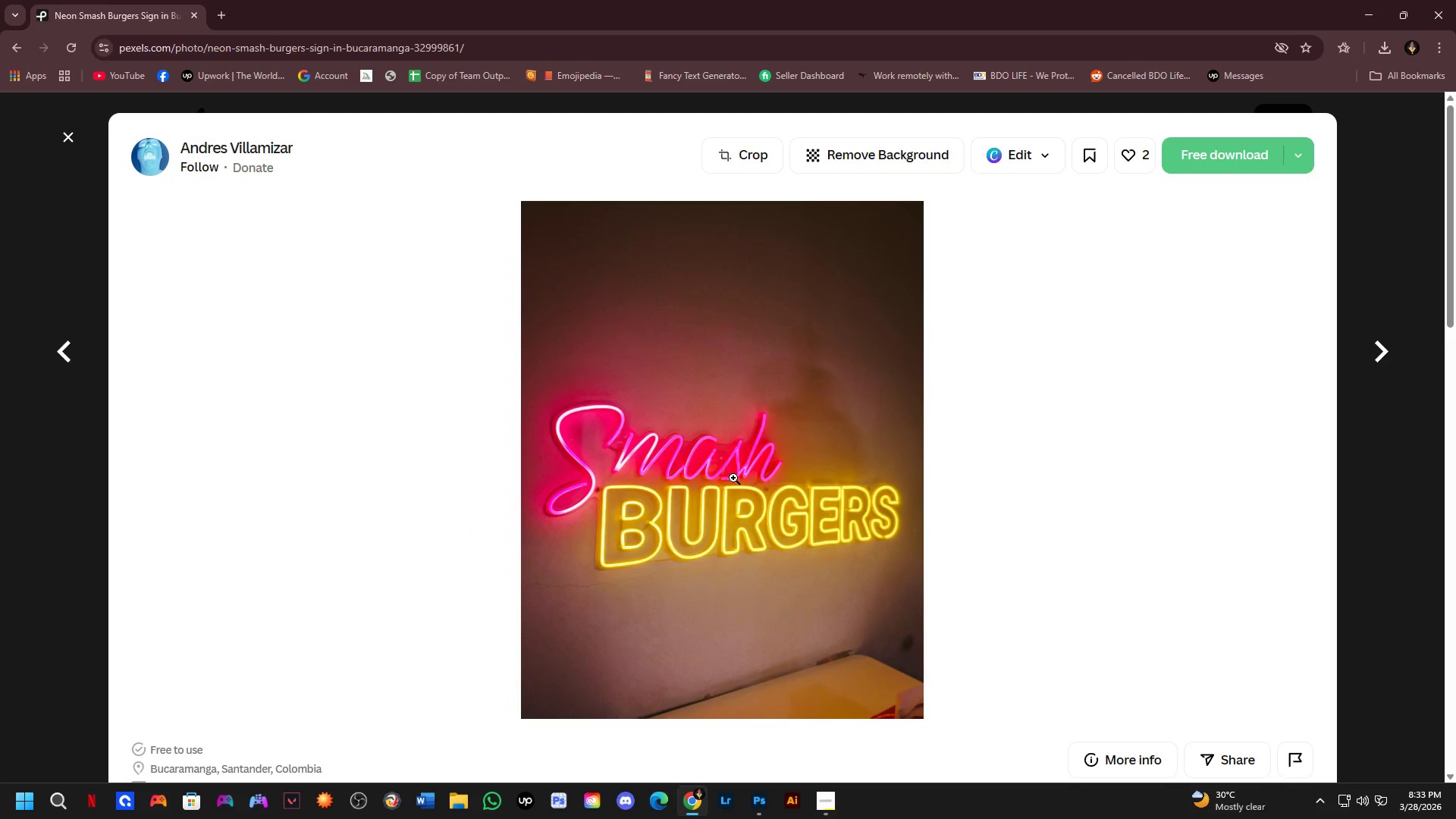 
left_click([733, 478])
 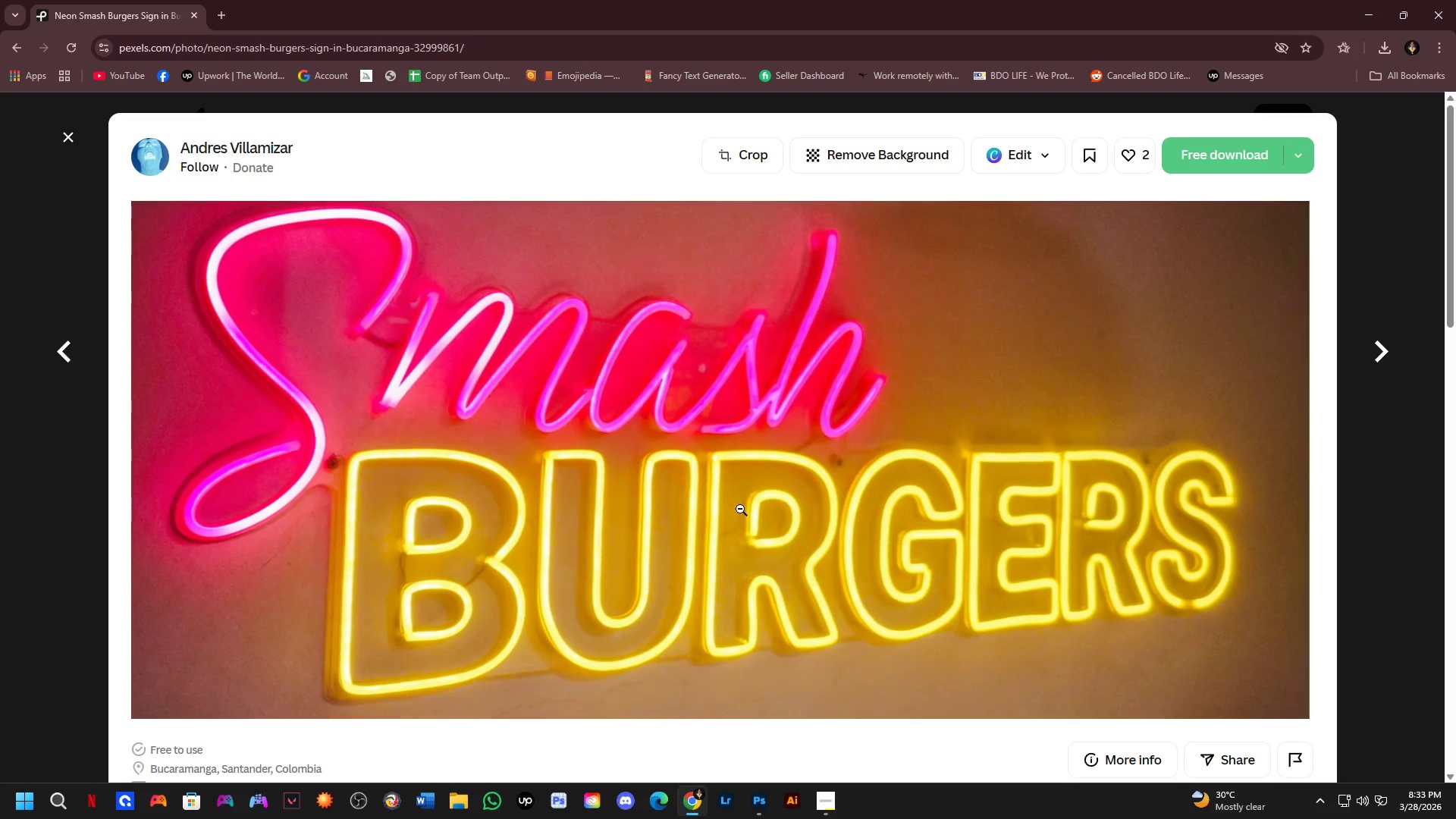 
left_click([741, 575])
 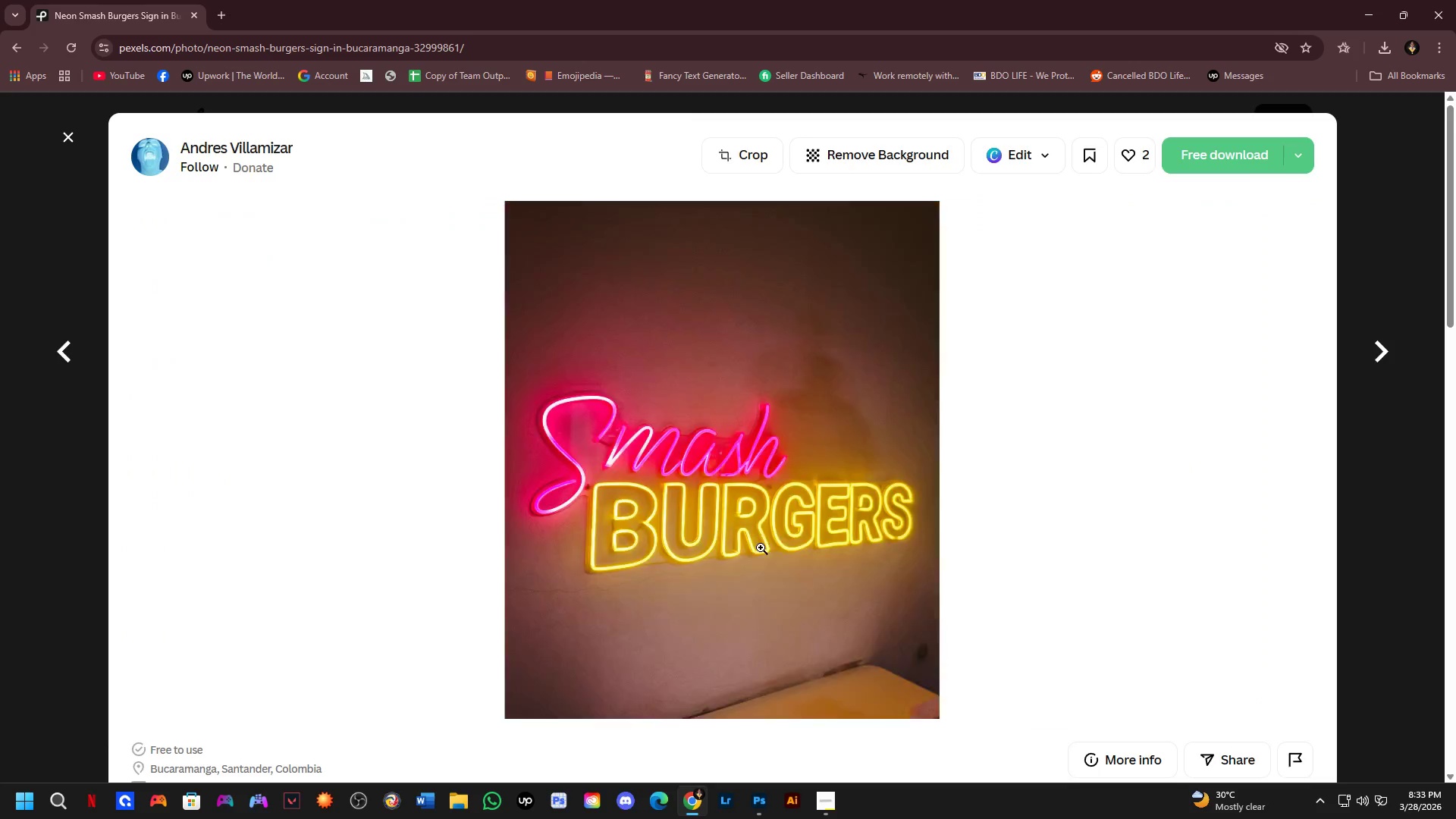 
scroll: coordinate [761, 545], scroll_direction: down, amount: 4.0
 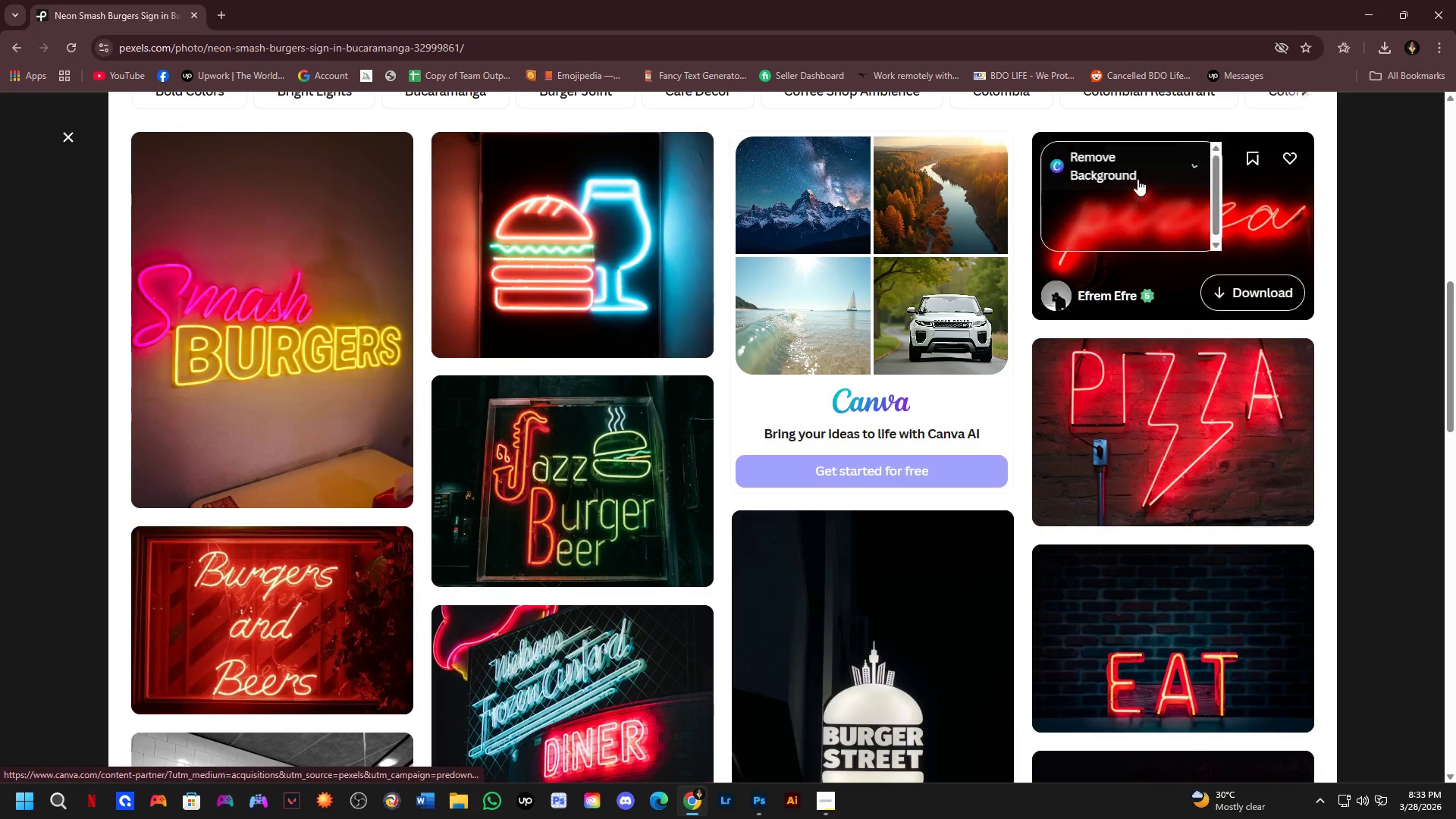 
left_click([1268, 215])
 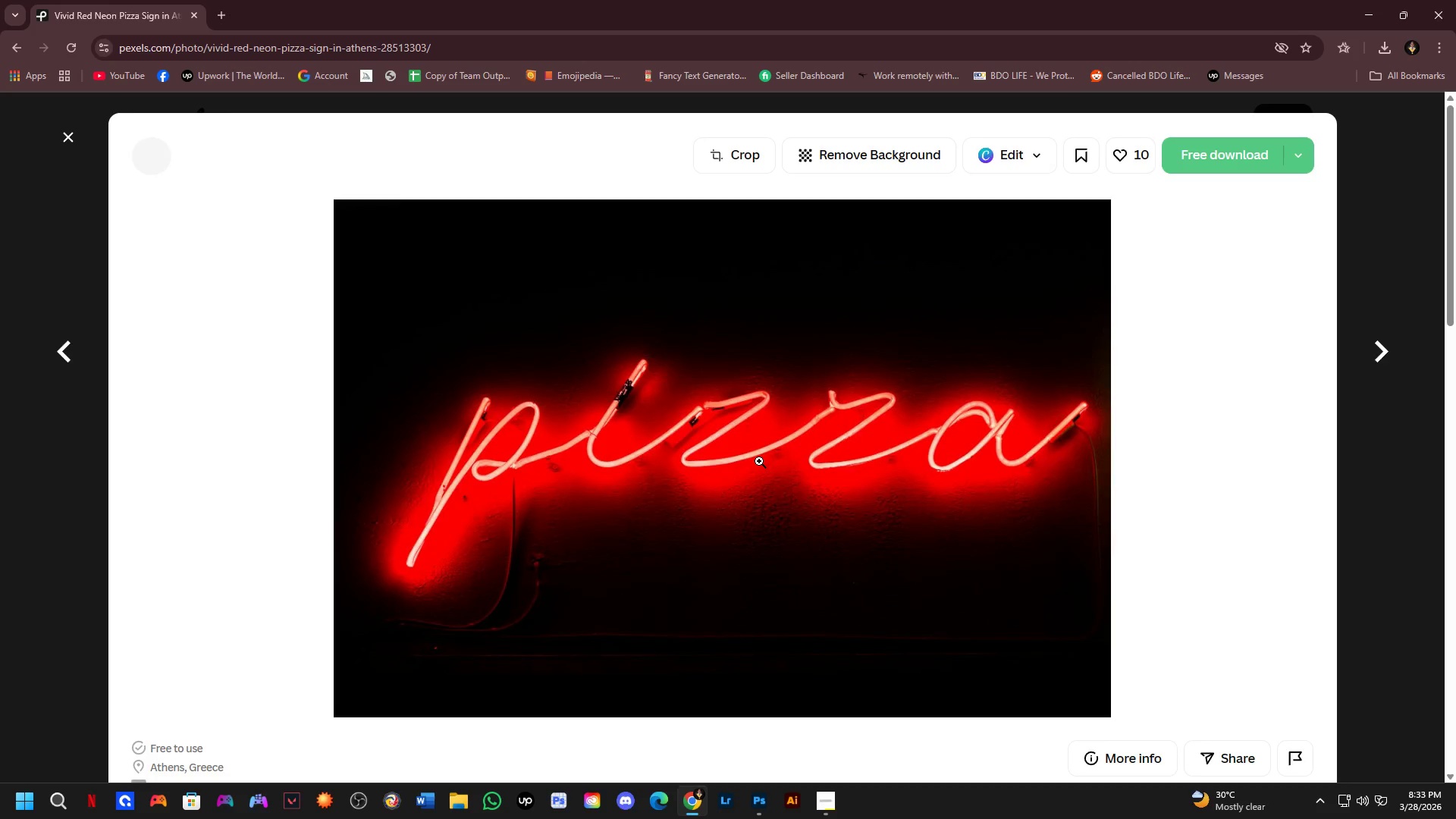 
left_click([758, 461])
 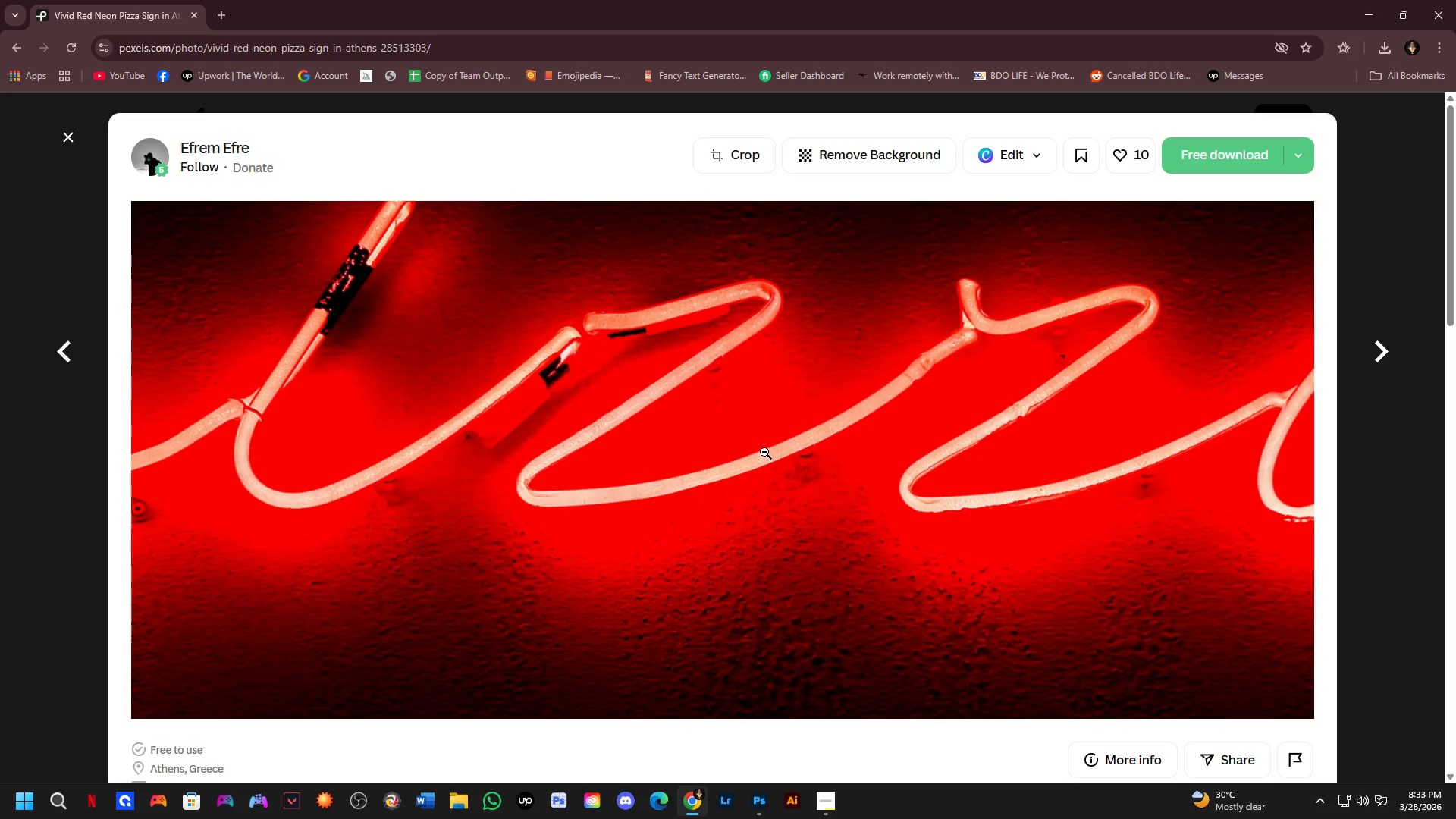 
left_click([764, 452])
 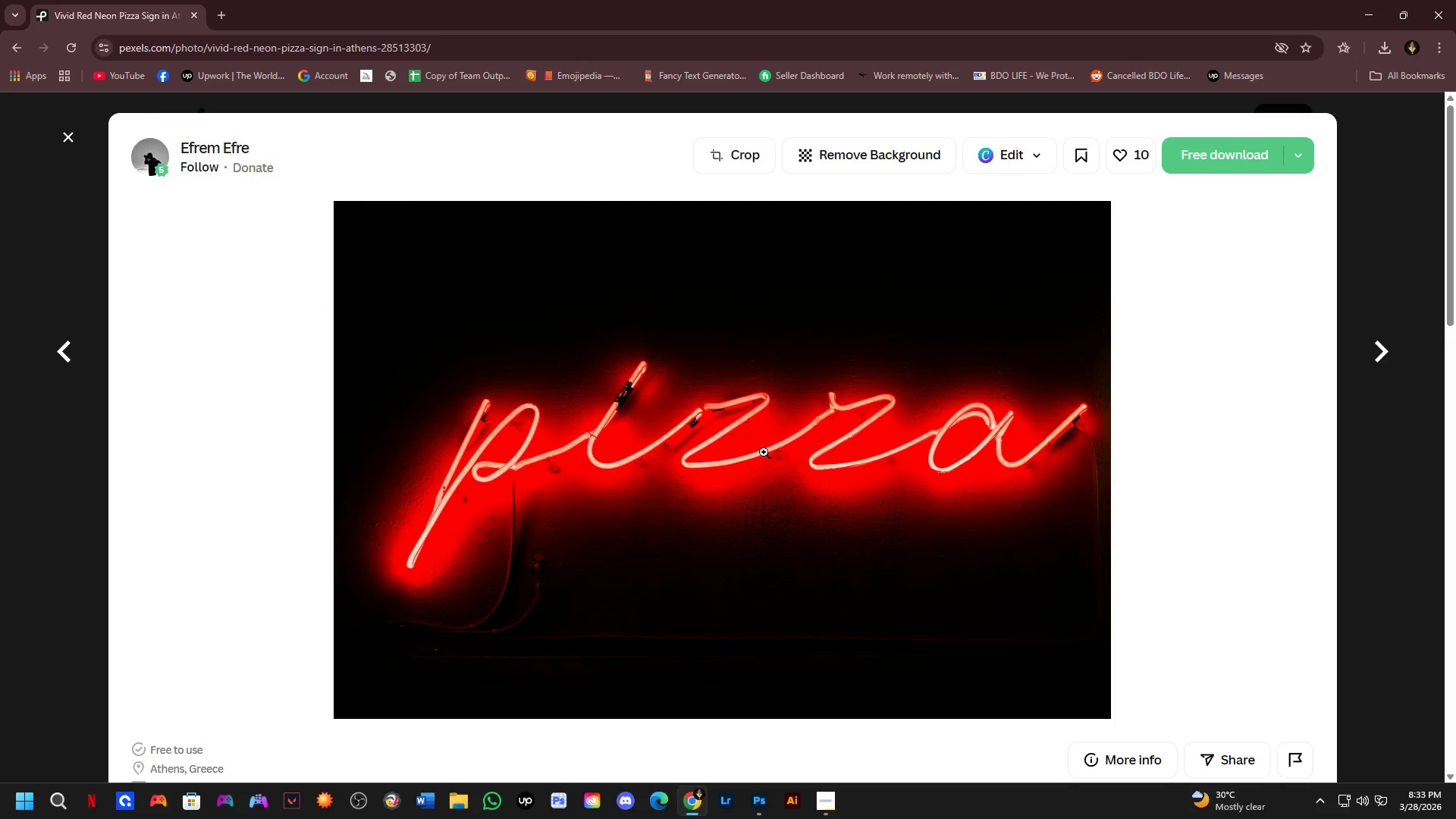 
scroll: coordinate [877, 438], scroll_direction: down, amount: 6.0
 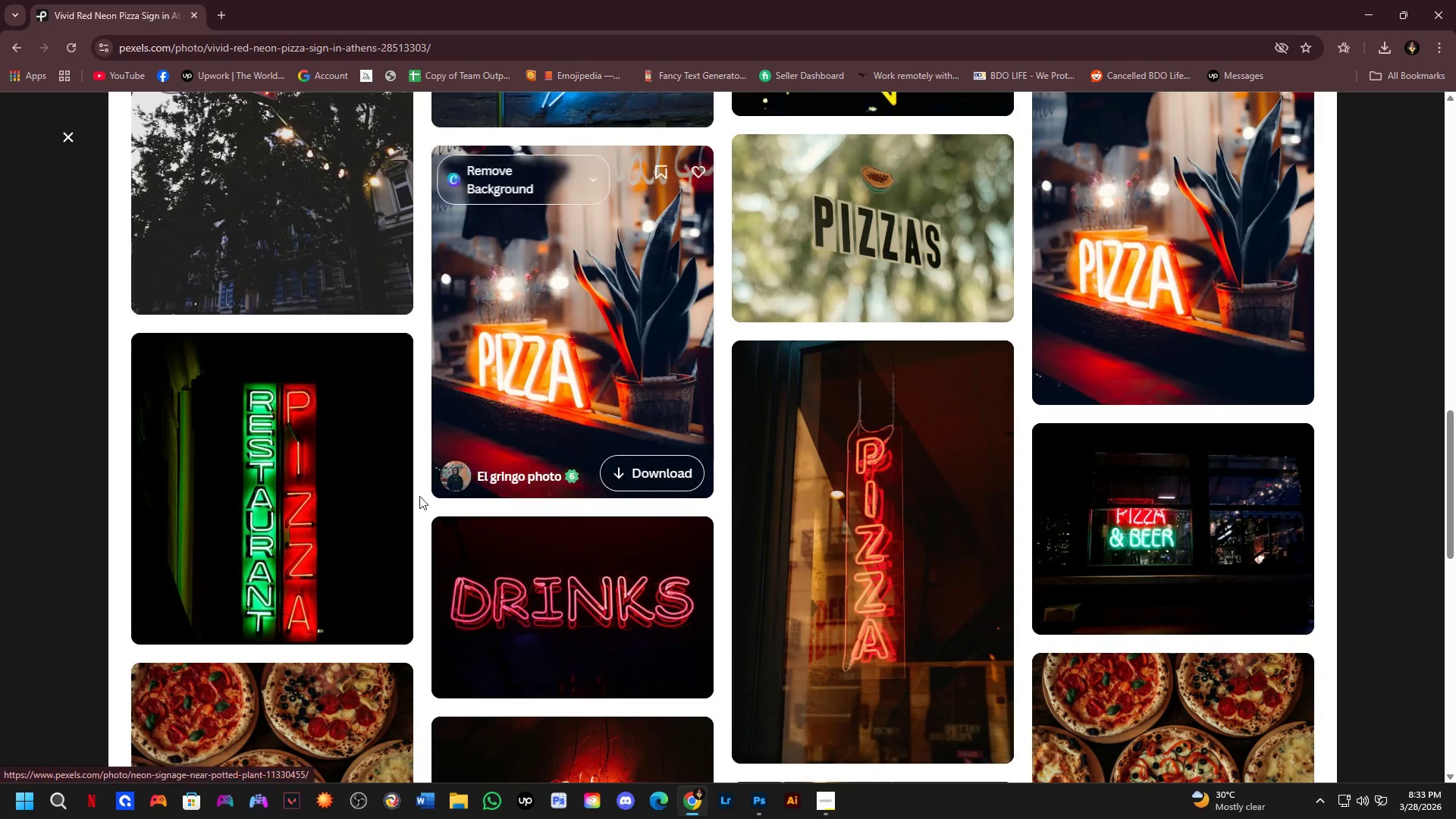 
left_click([306, 475])
 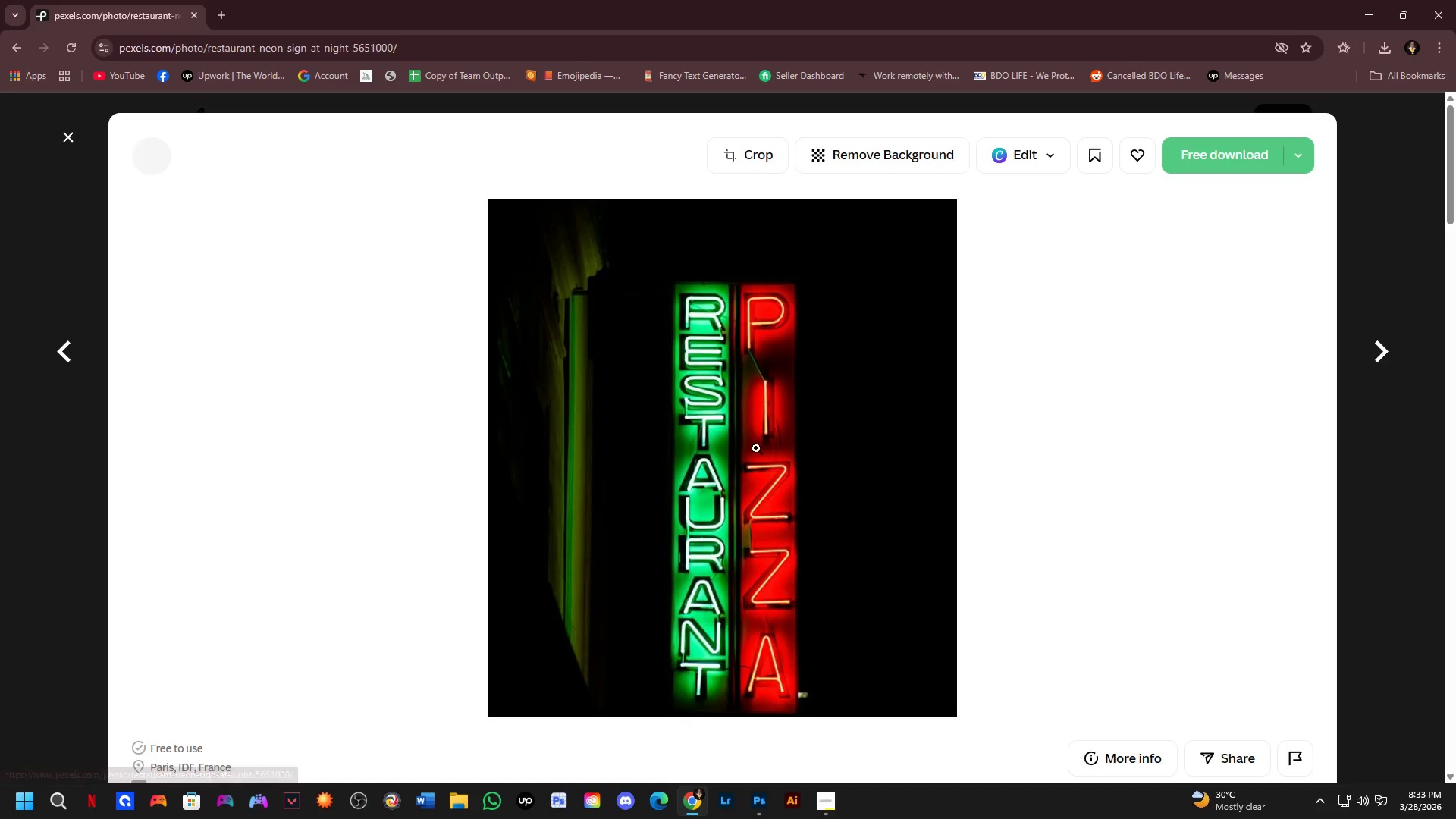 
left_click([685, 460])
 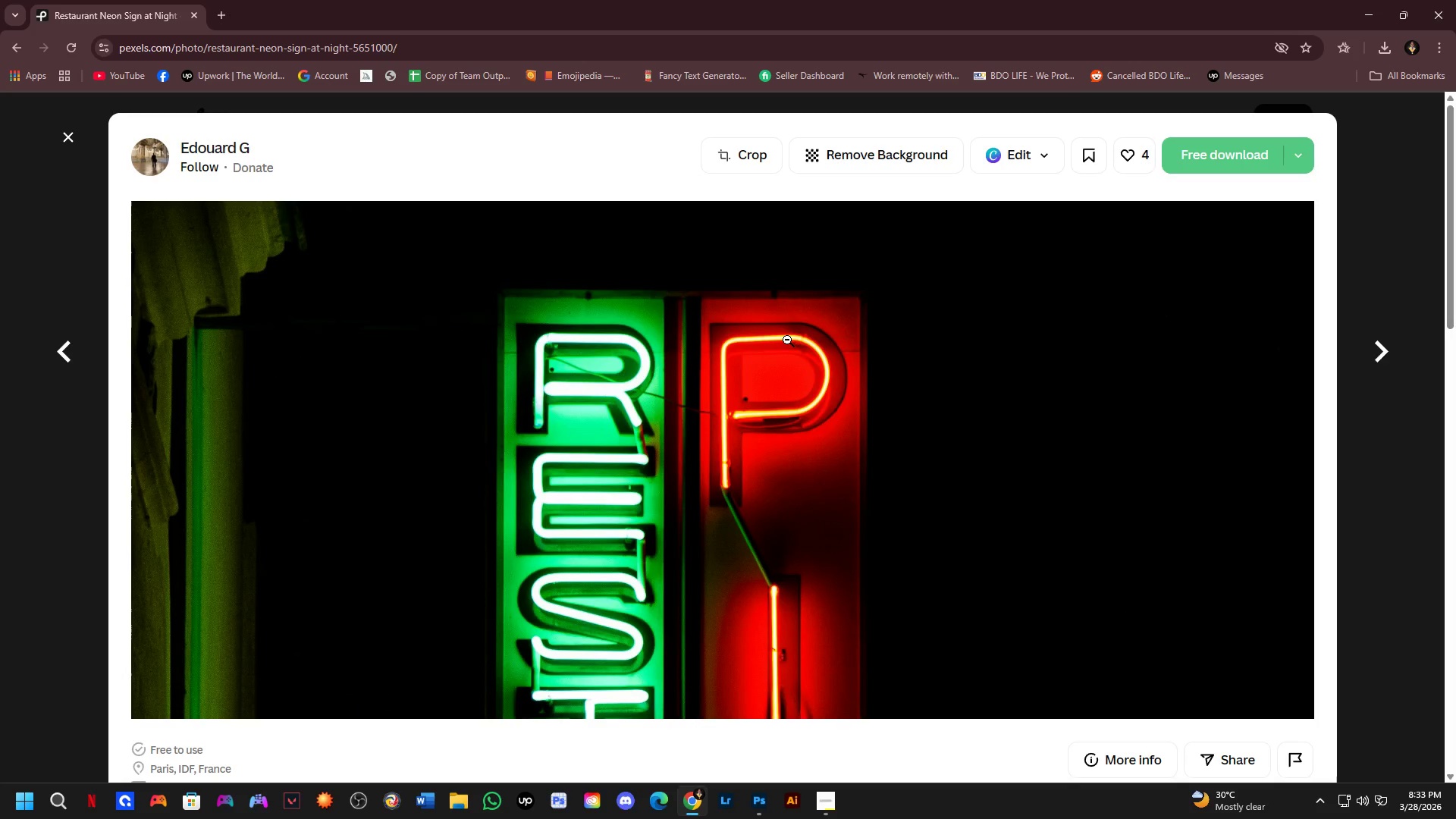 
left_click([776, 330])
 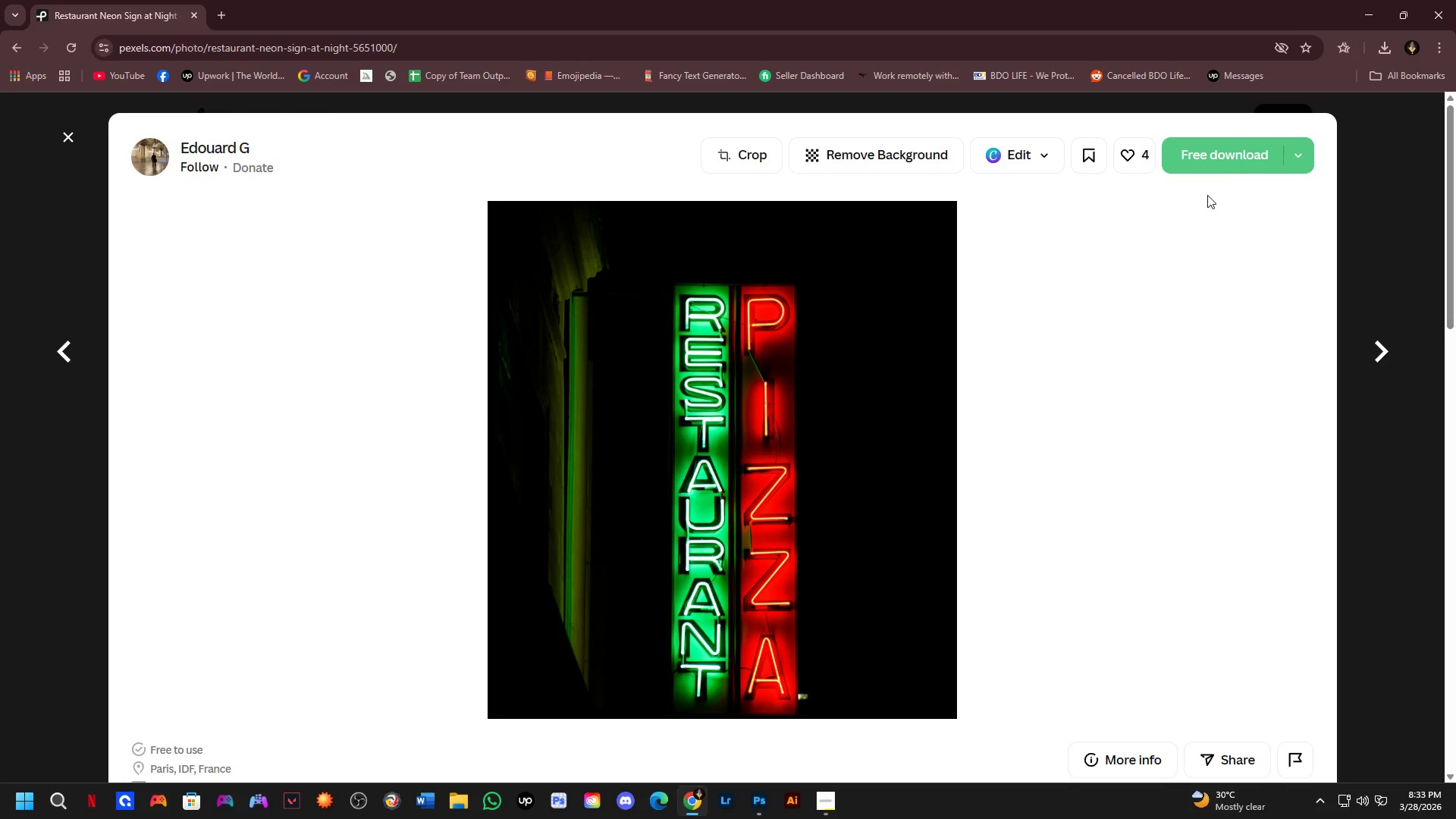 
left_click([1218, 157])
 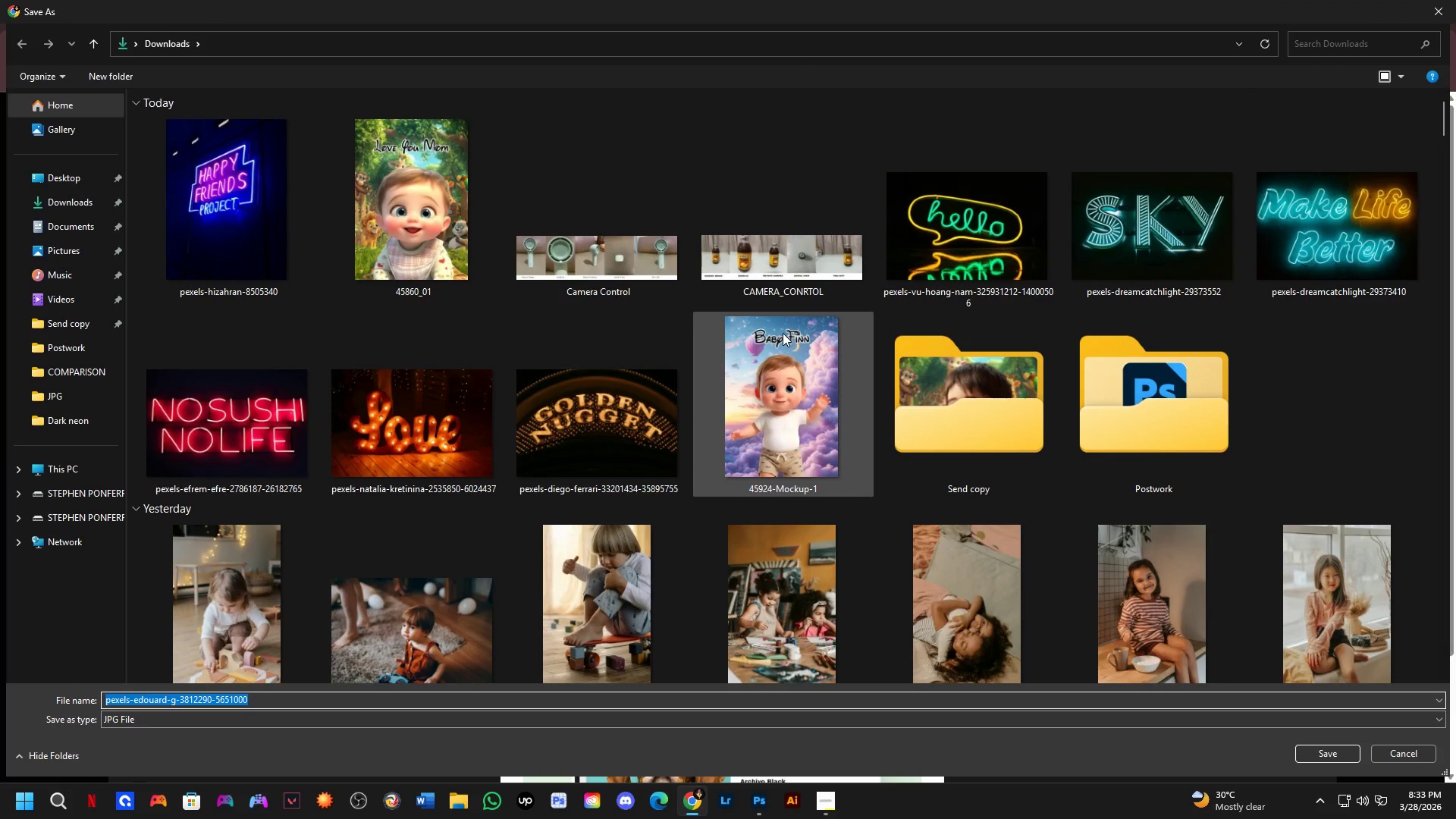 
key(NumpadEnter)
 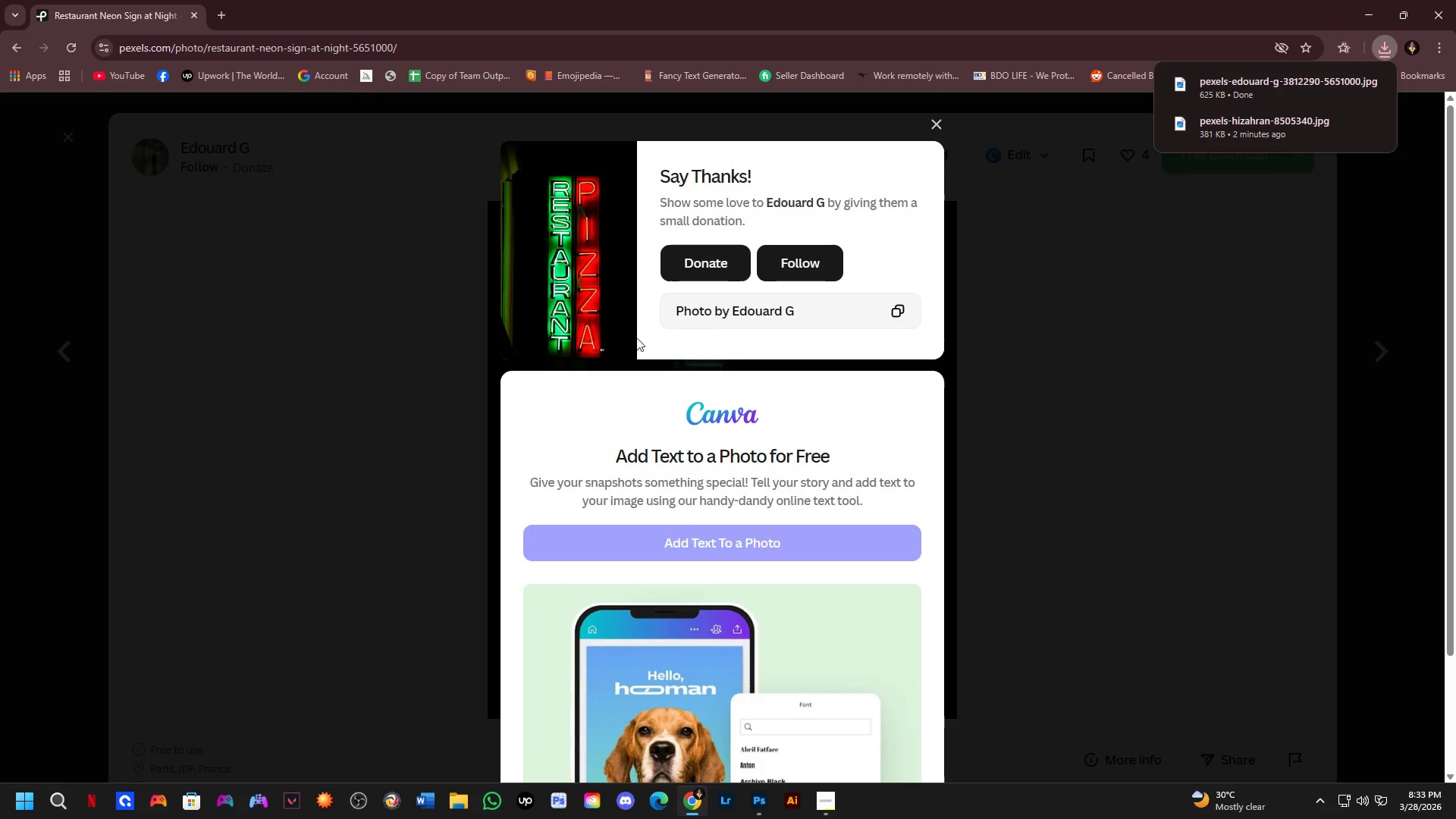 
key(Alt+Tab)
 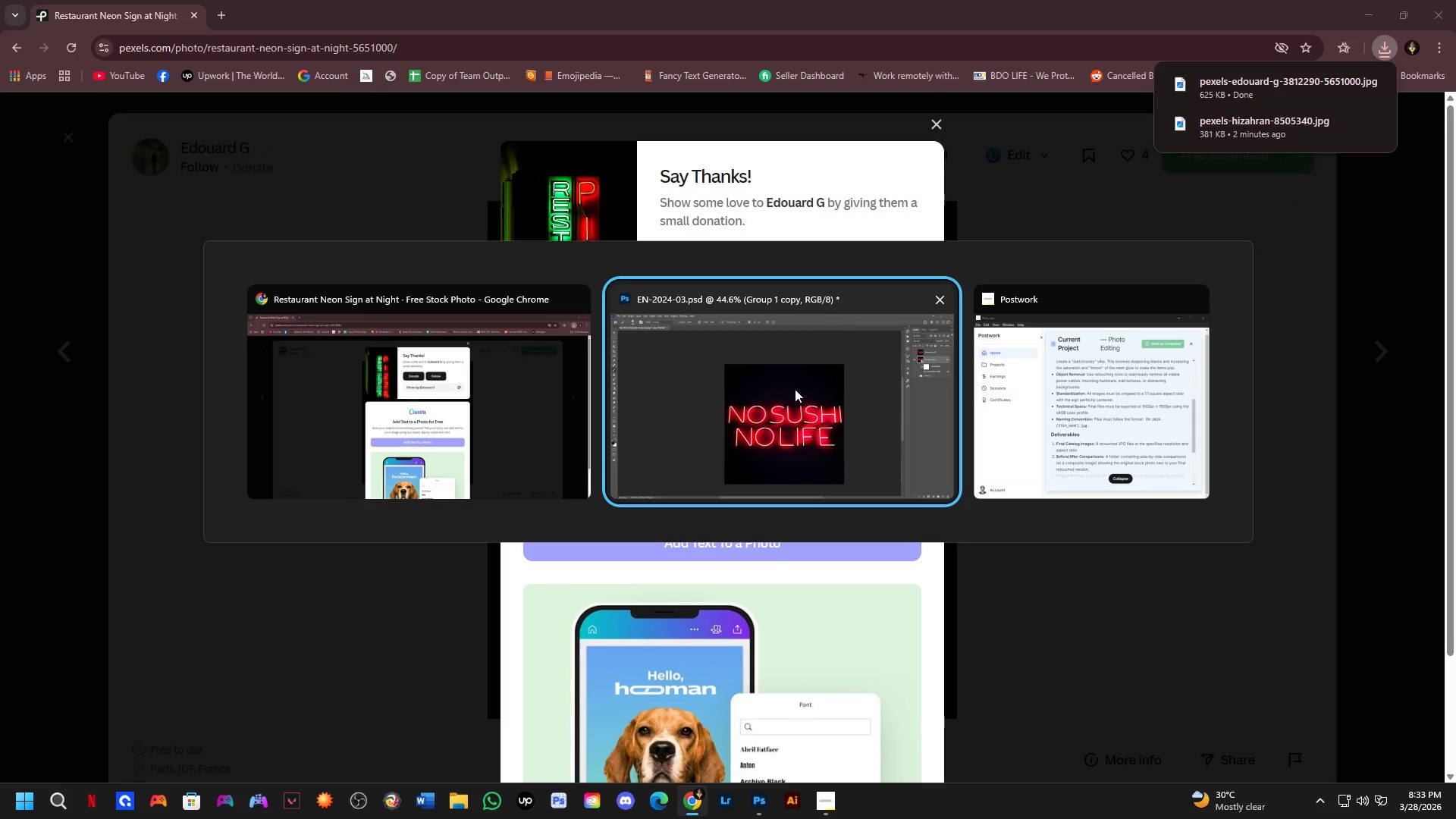 
left_click([795, 389])
 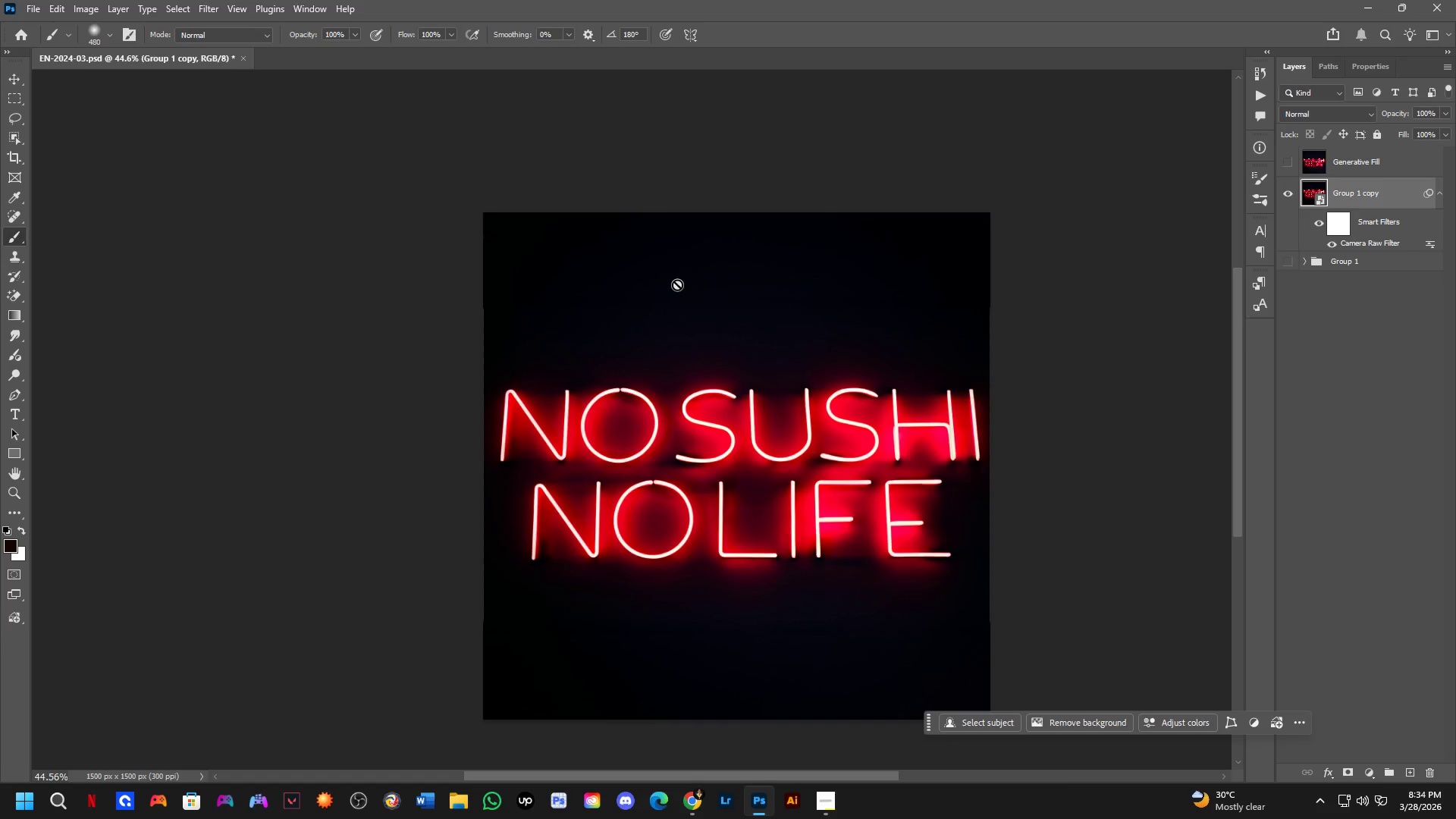 
wait(17.86)
 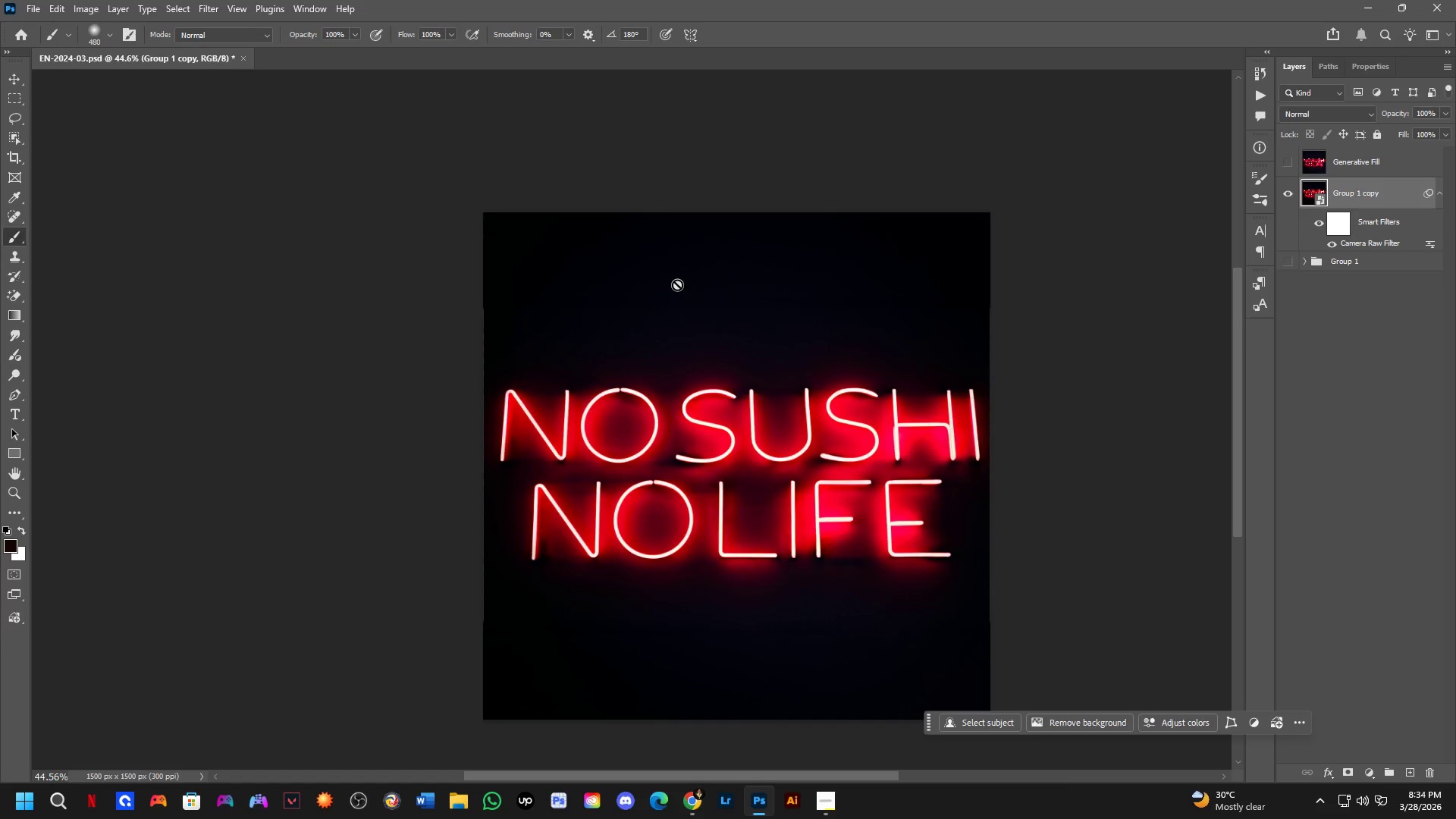 
scroll: coordinate [805, 165], scroll_direction: up, amount: 3.0
 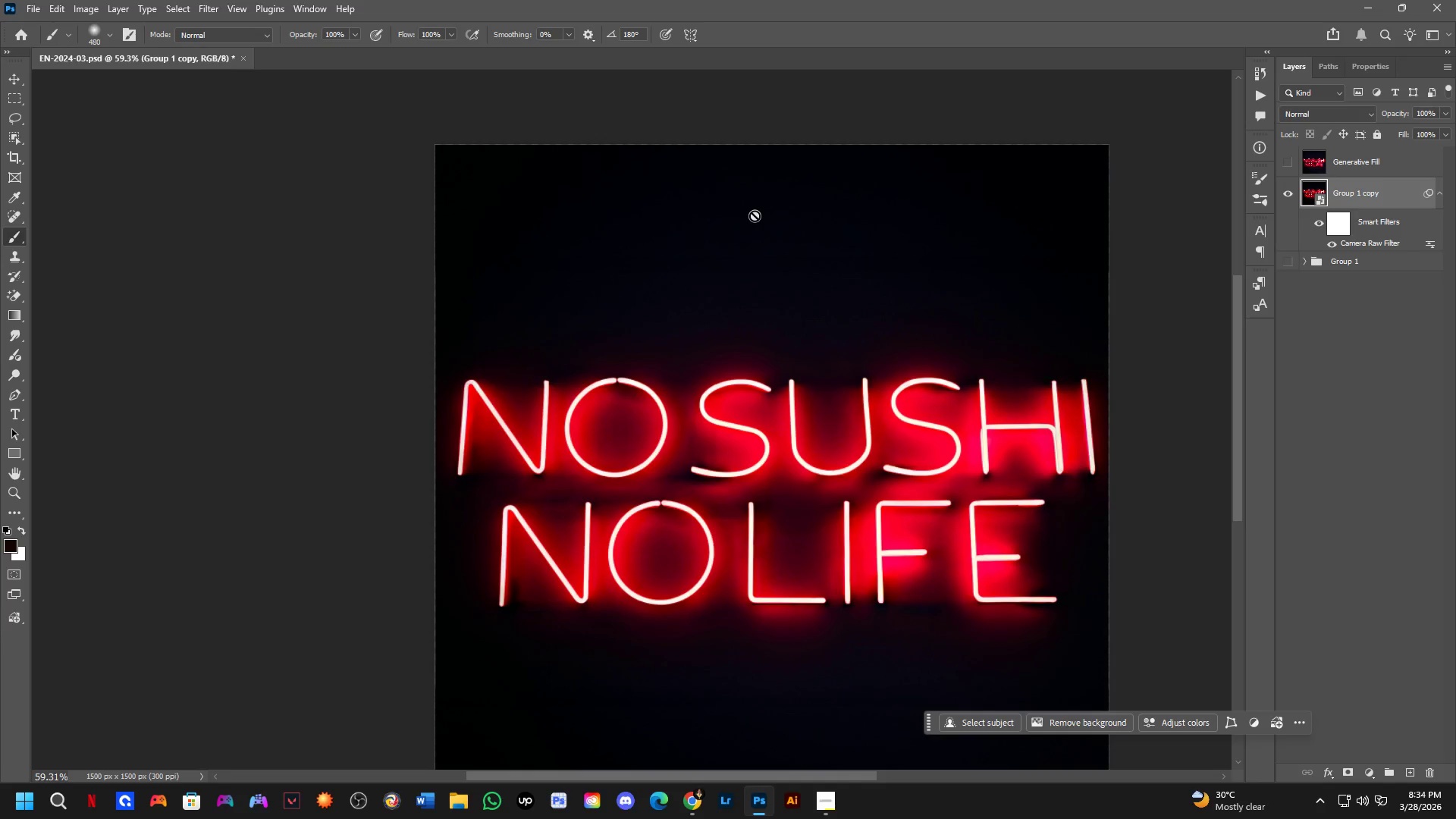 
key(Control+O)
 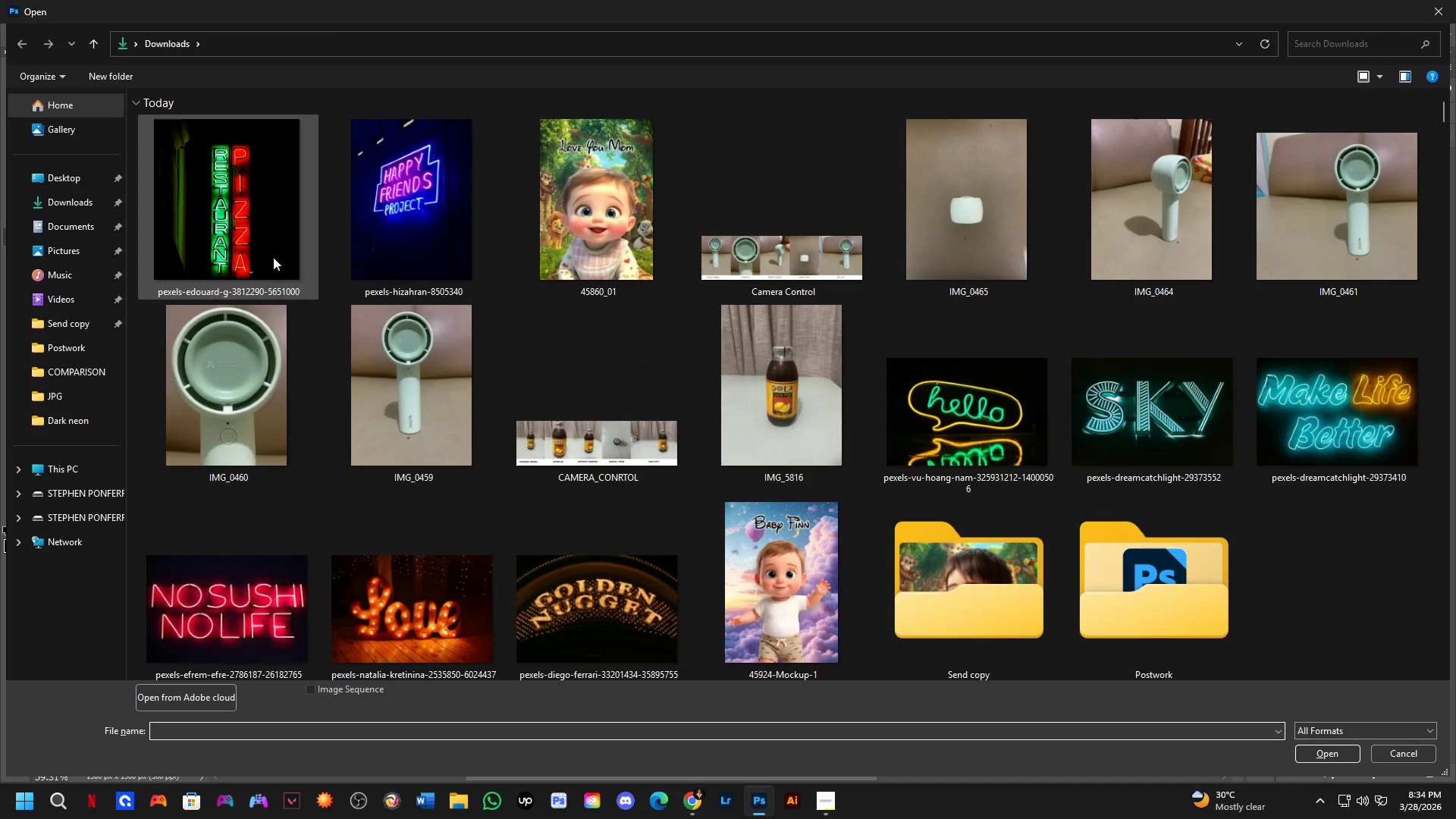 
key(Escape)
 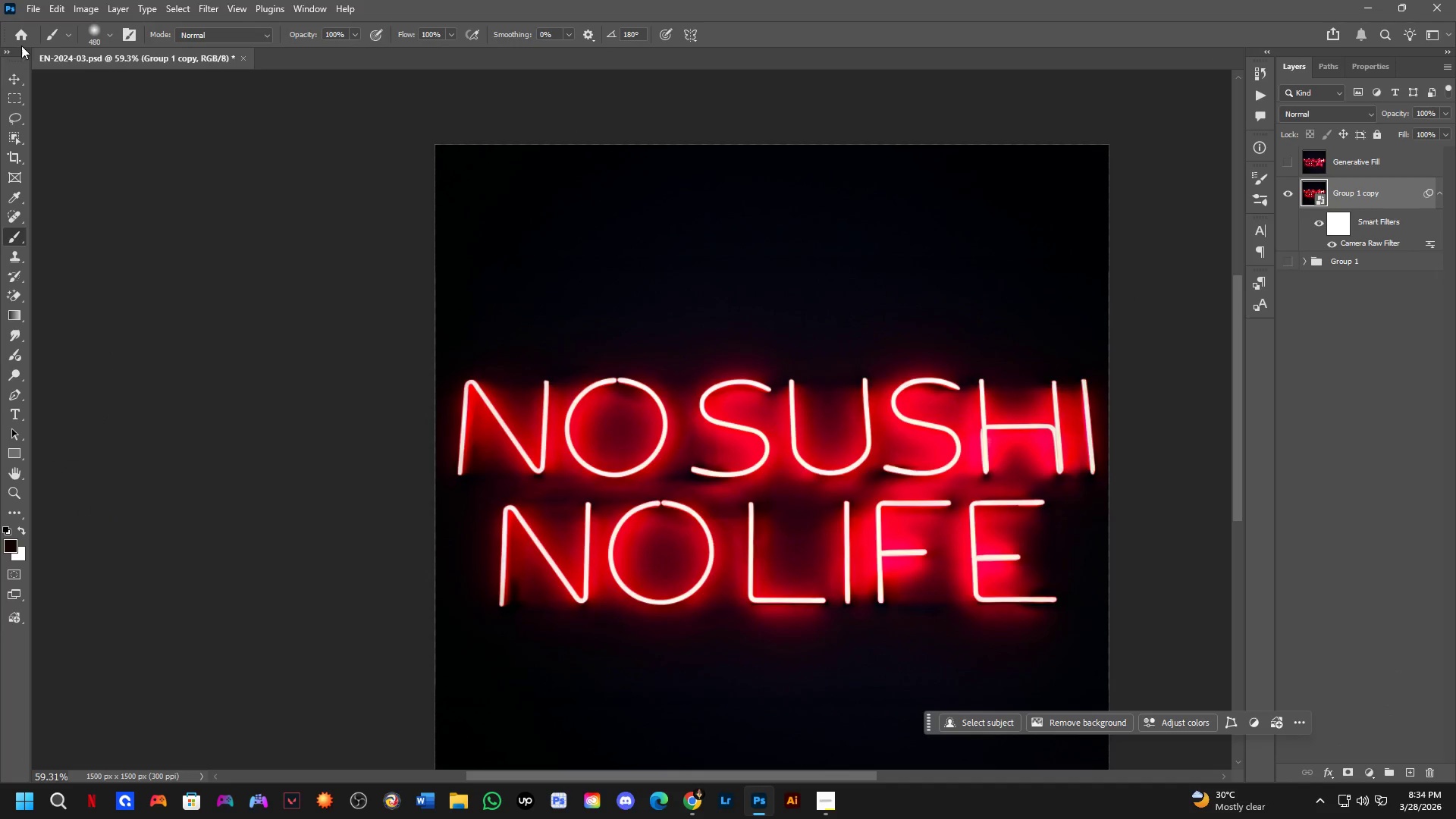 
left_click([24, 38])
 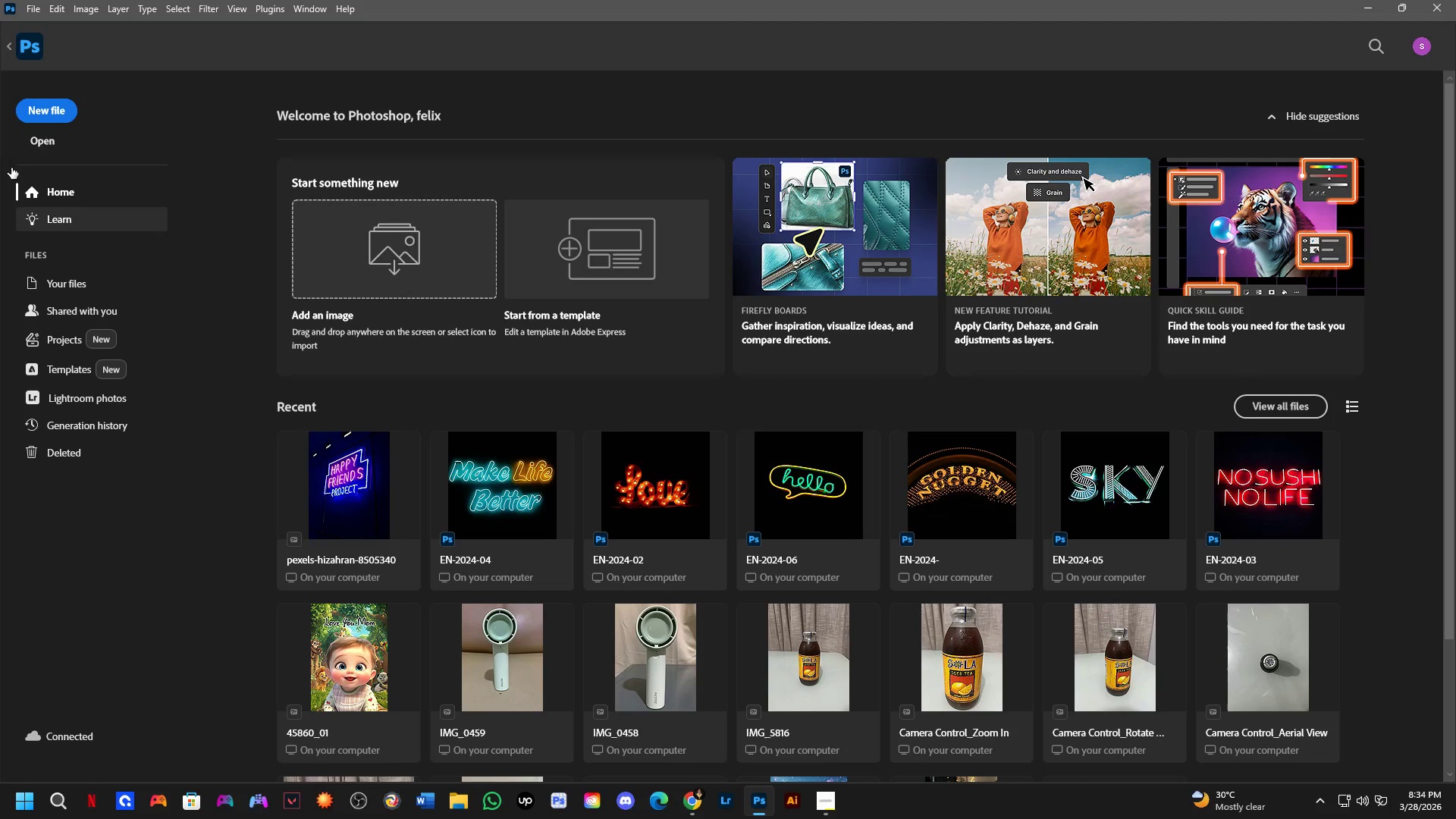 
left_click([32, 108])
 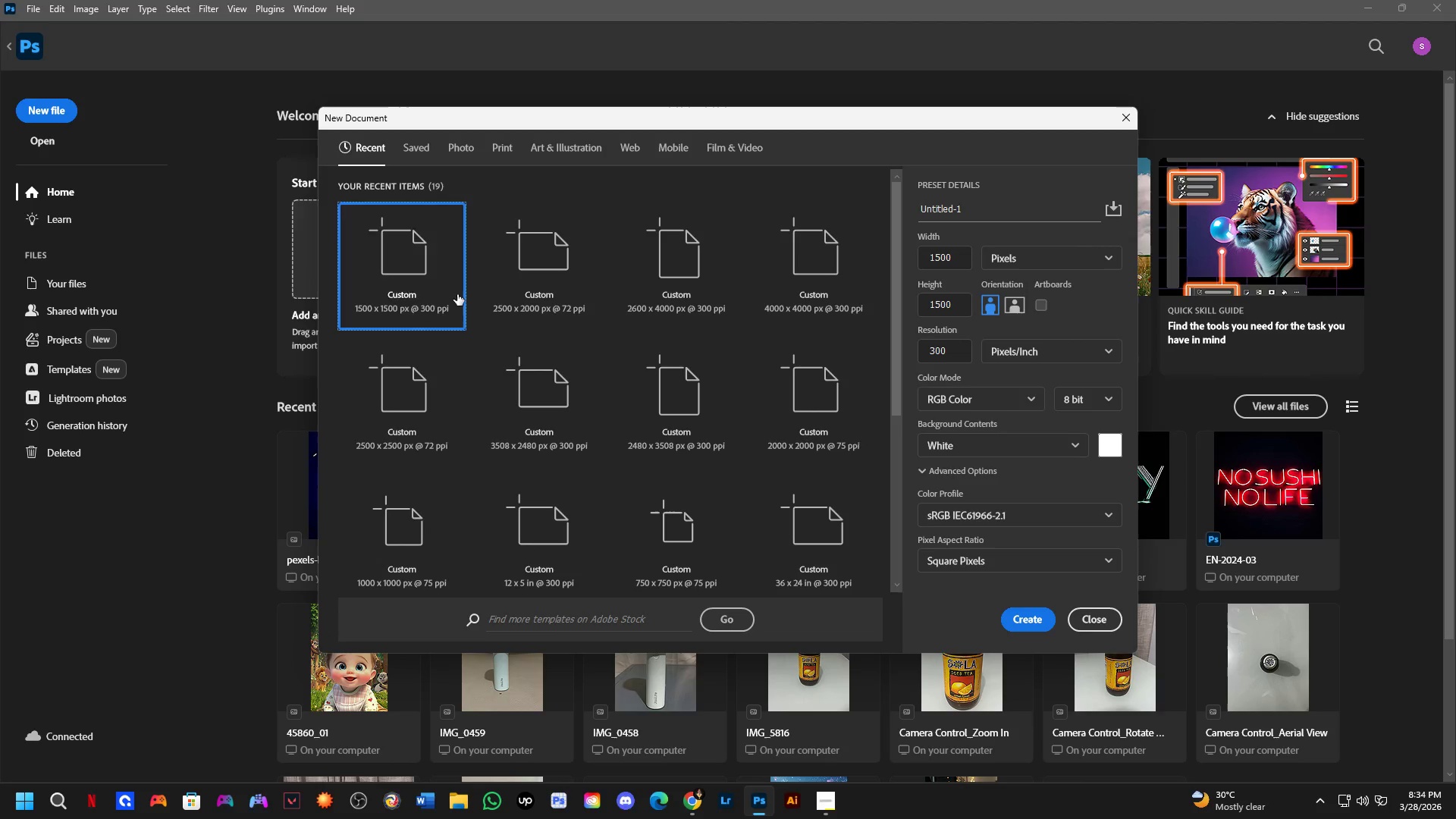 
left_click([422, 285])
 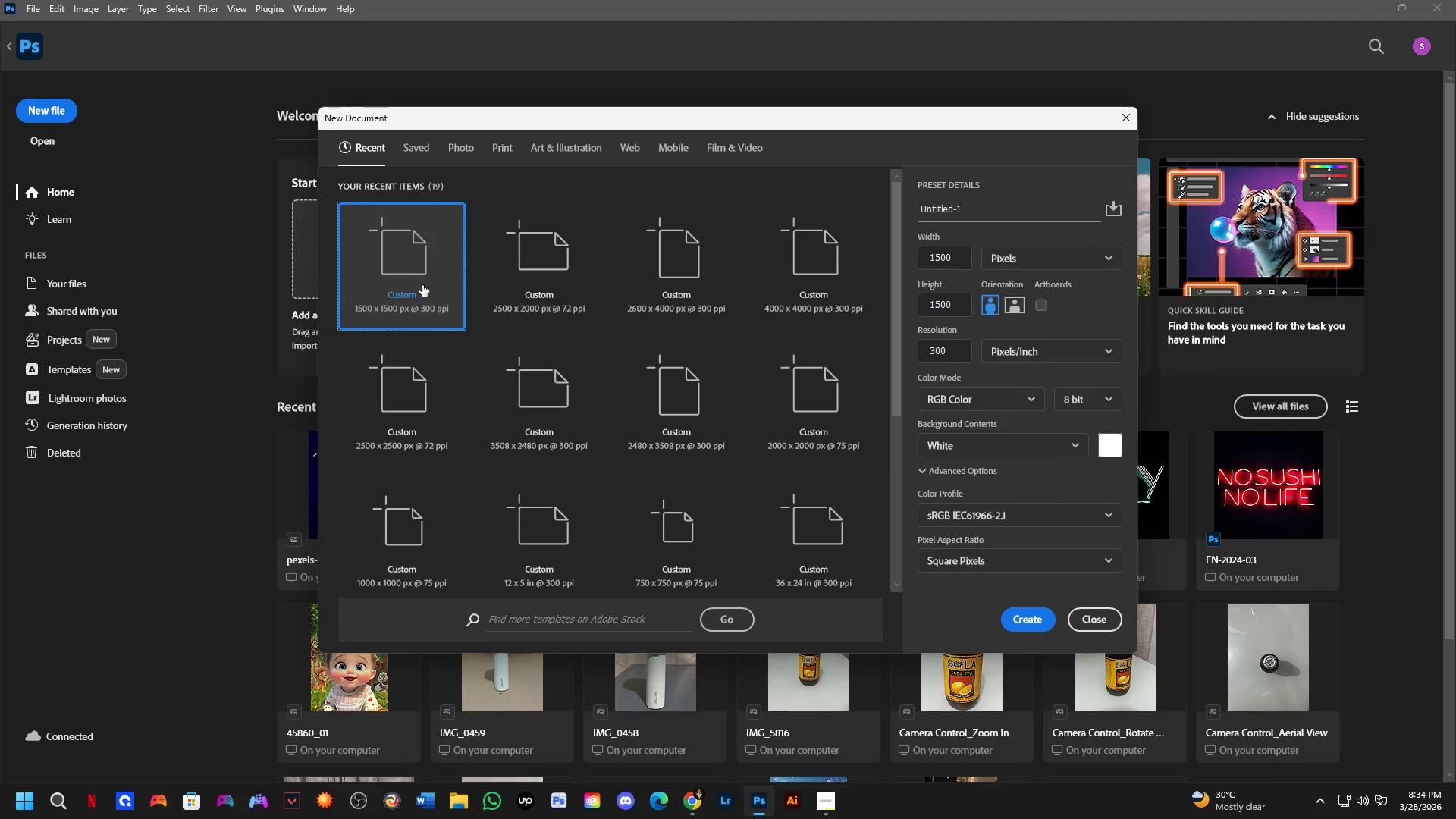 
key(NumpadEnter)
 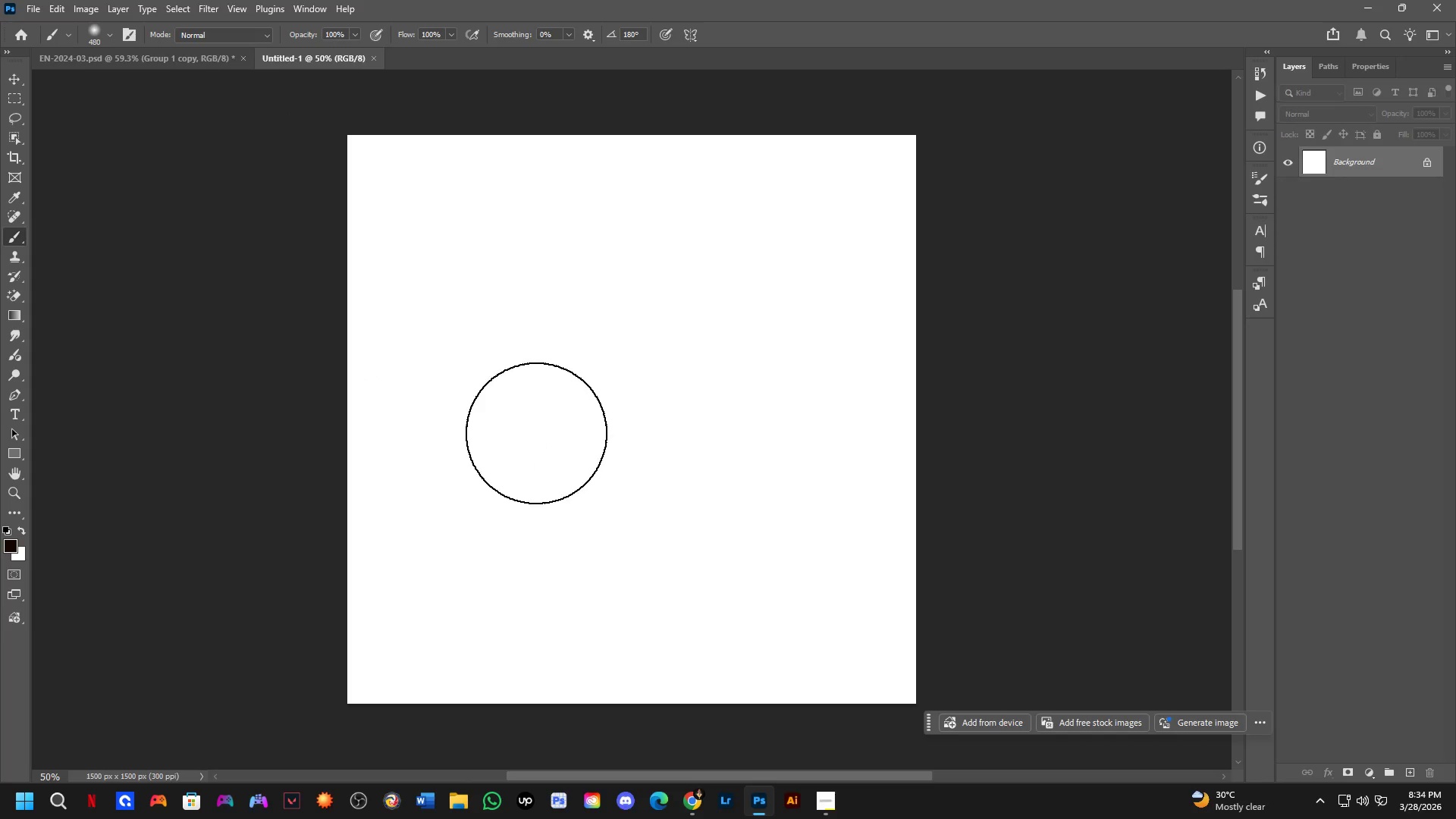 
scroll: coordinate [525, 419], scroll_direction: down, amount: 2.0
 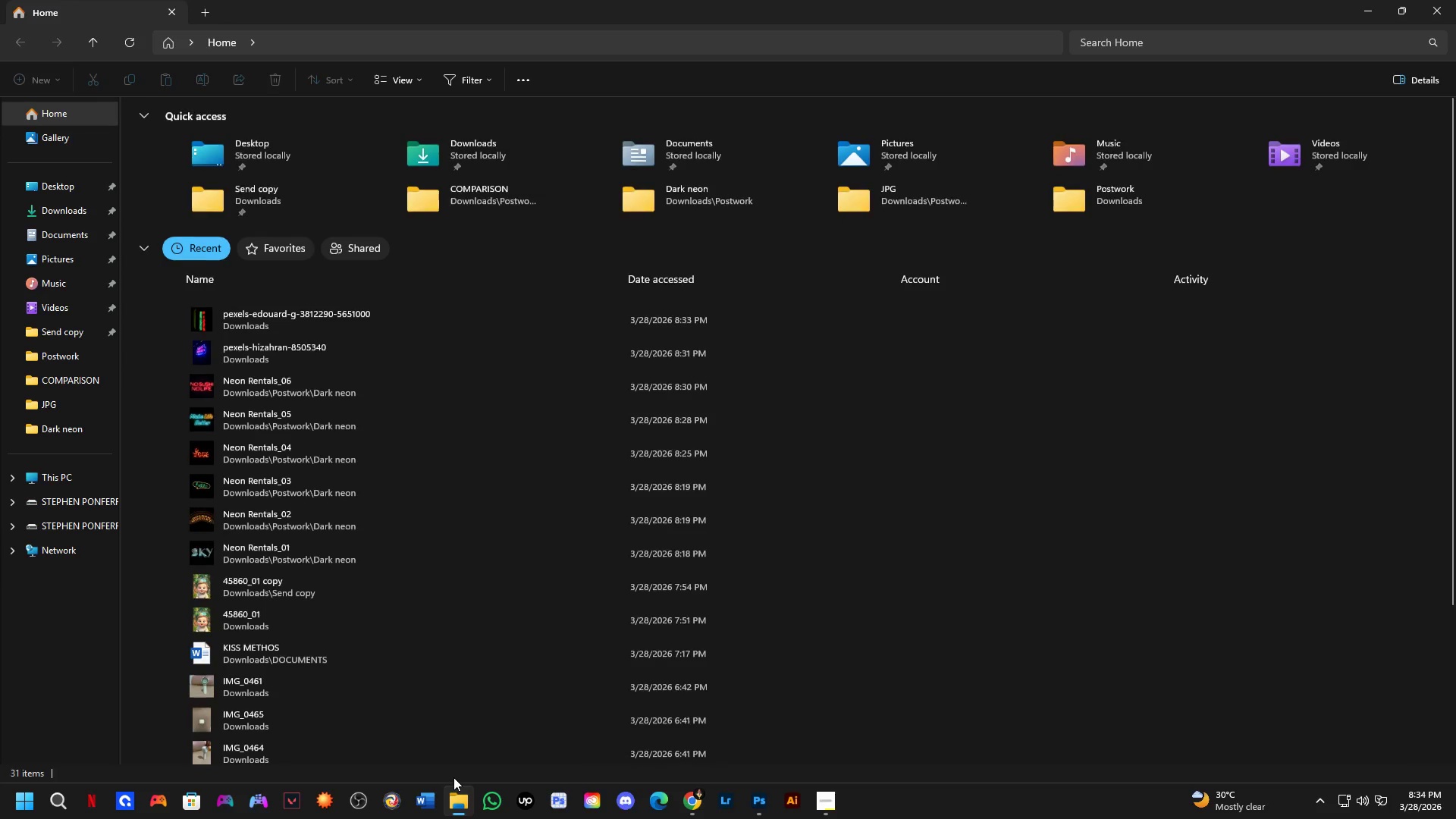 
left_click([65, 209])
 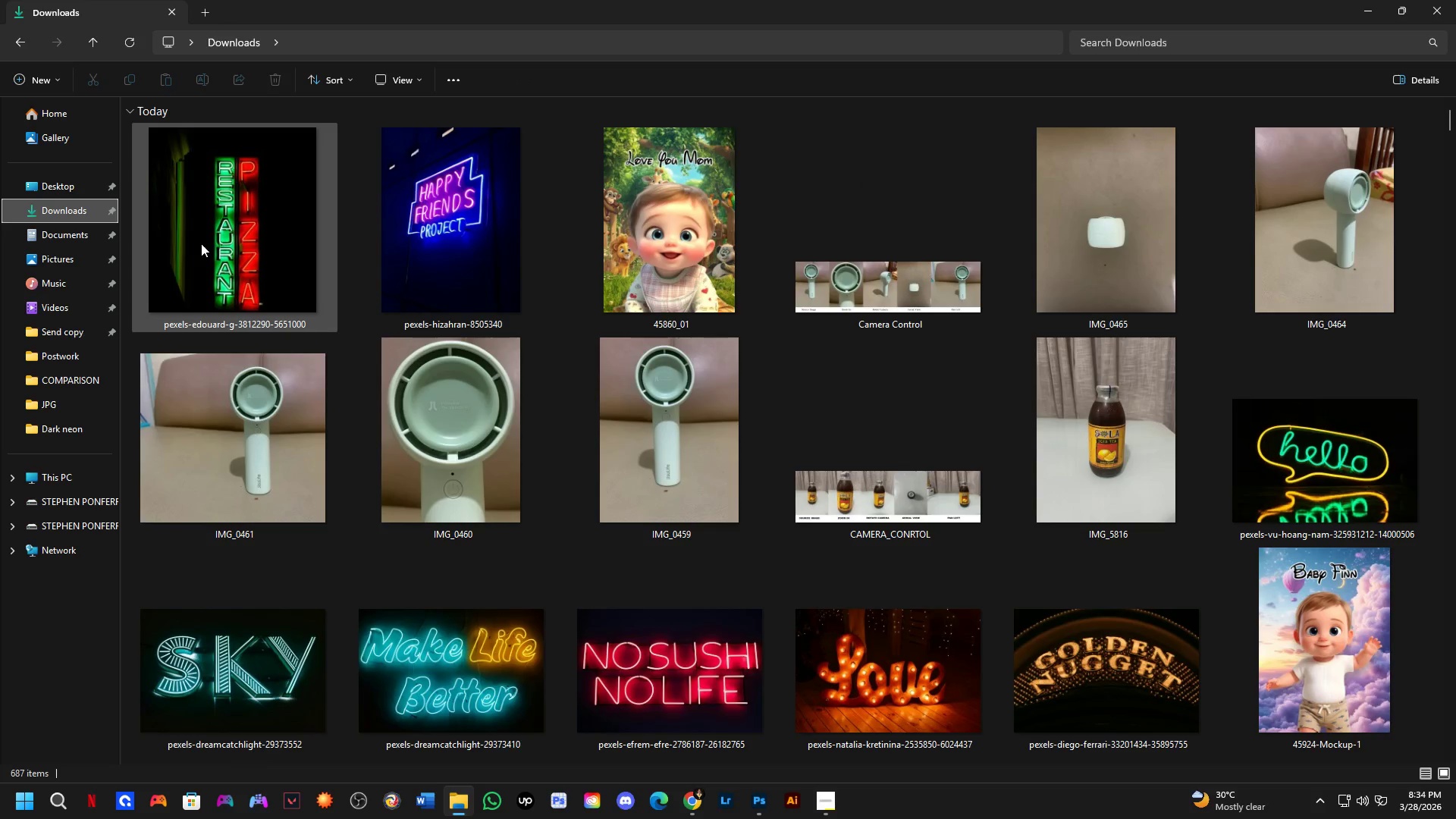 
left_click_drag(start_coordinate=[206, 204], to_coordinate=[559, 384])
 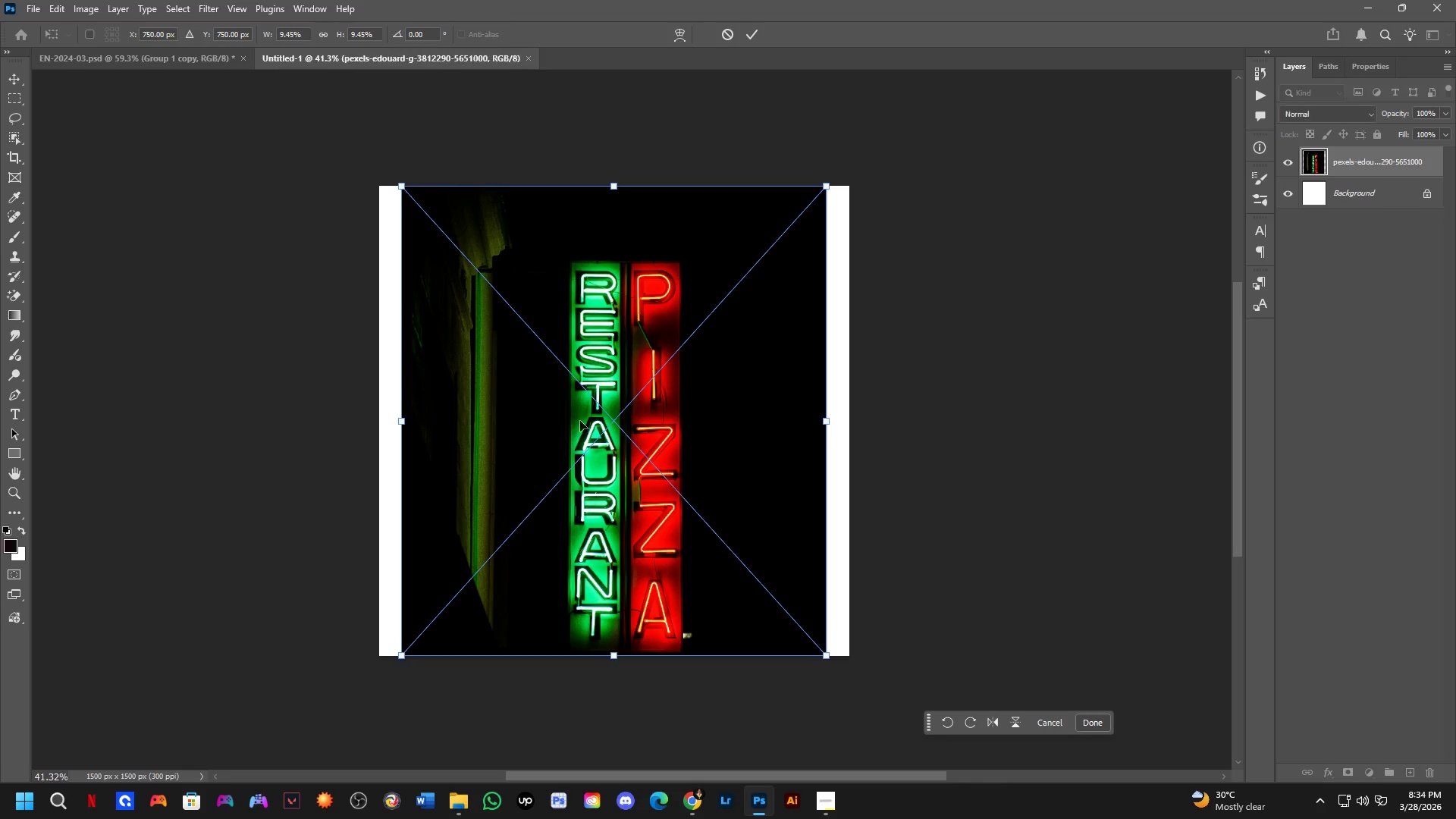 
key(Alt+AltLeft)
 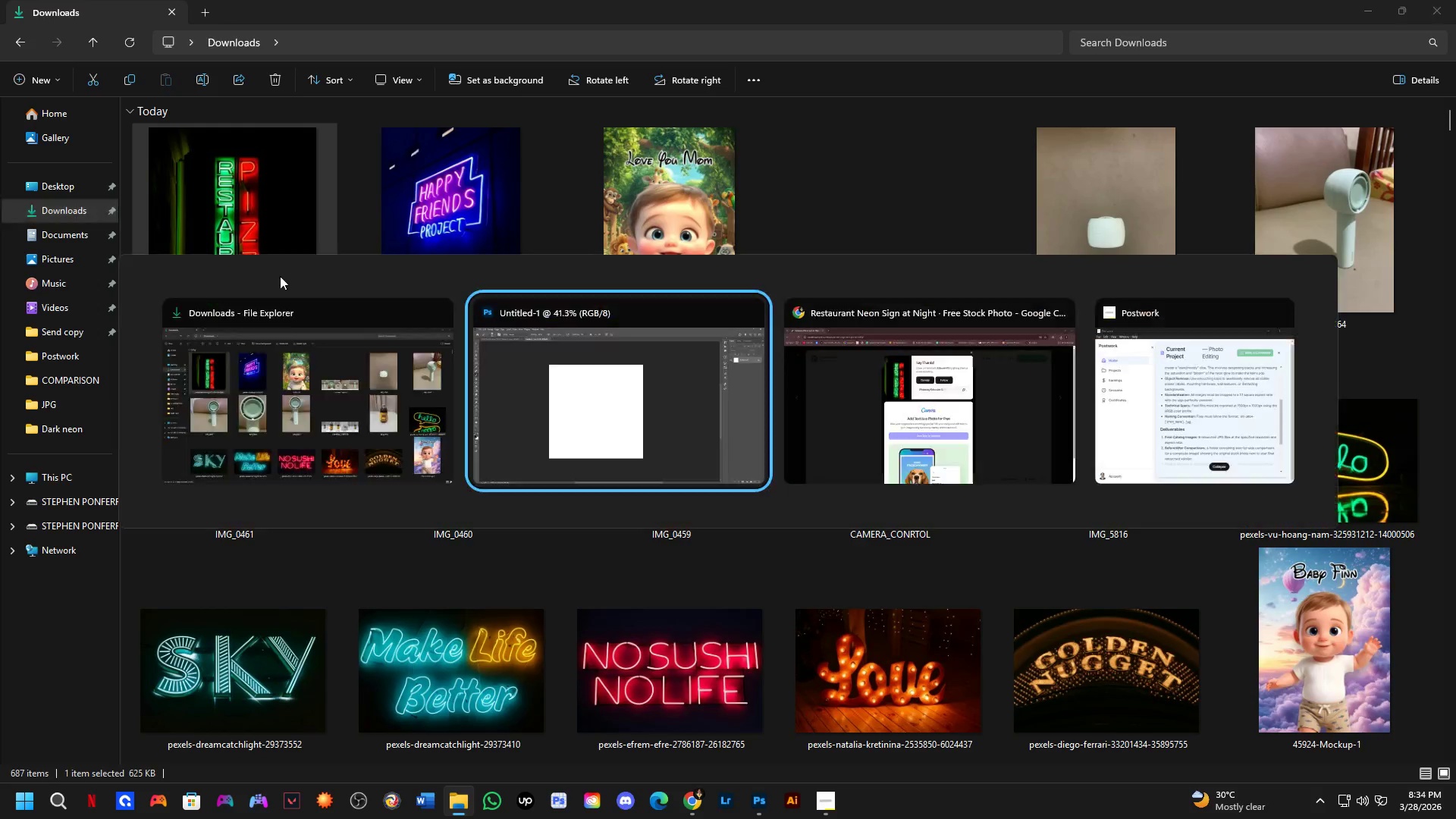 
key(Alt+Tab)
 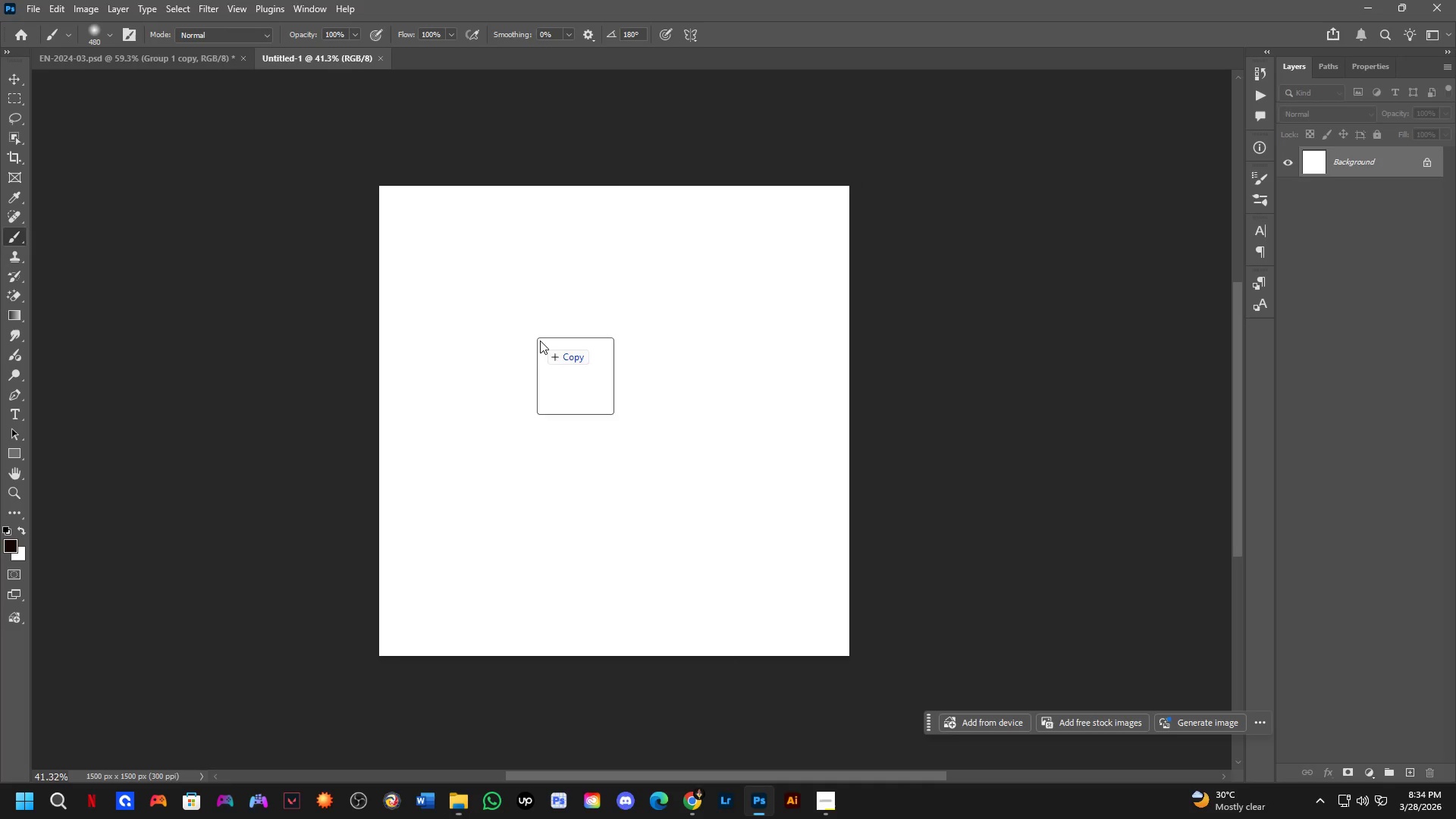 
hold_key(key=ShiftLeft, duration=1.03)
 